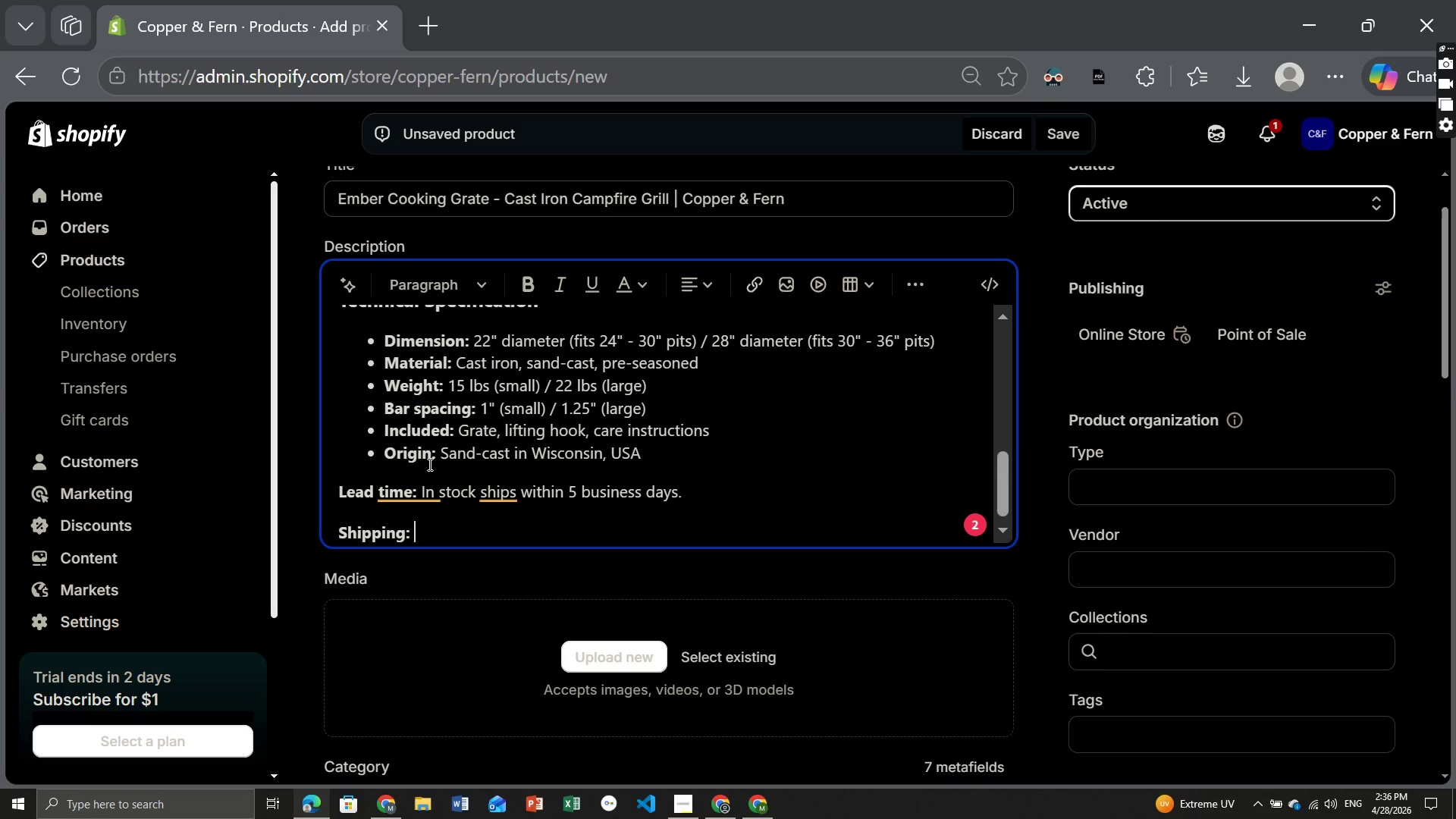 
key(Control+B)
 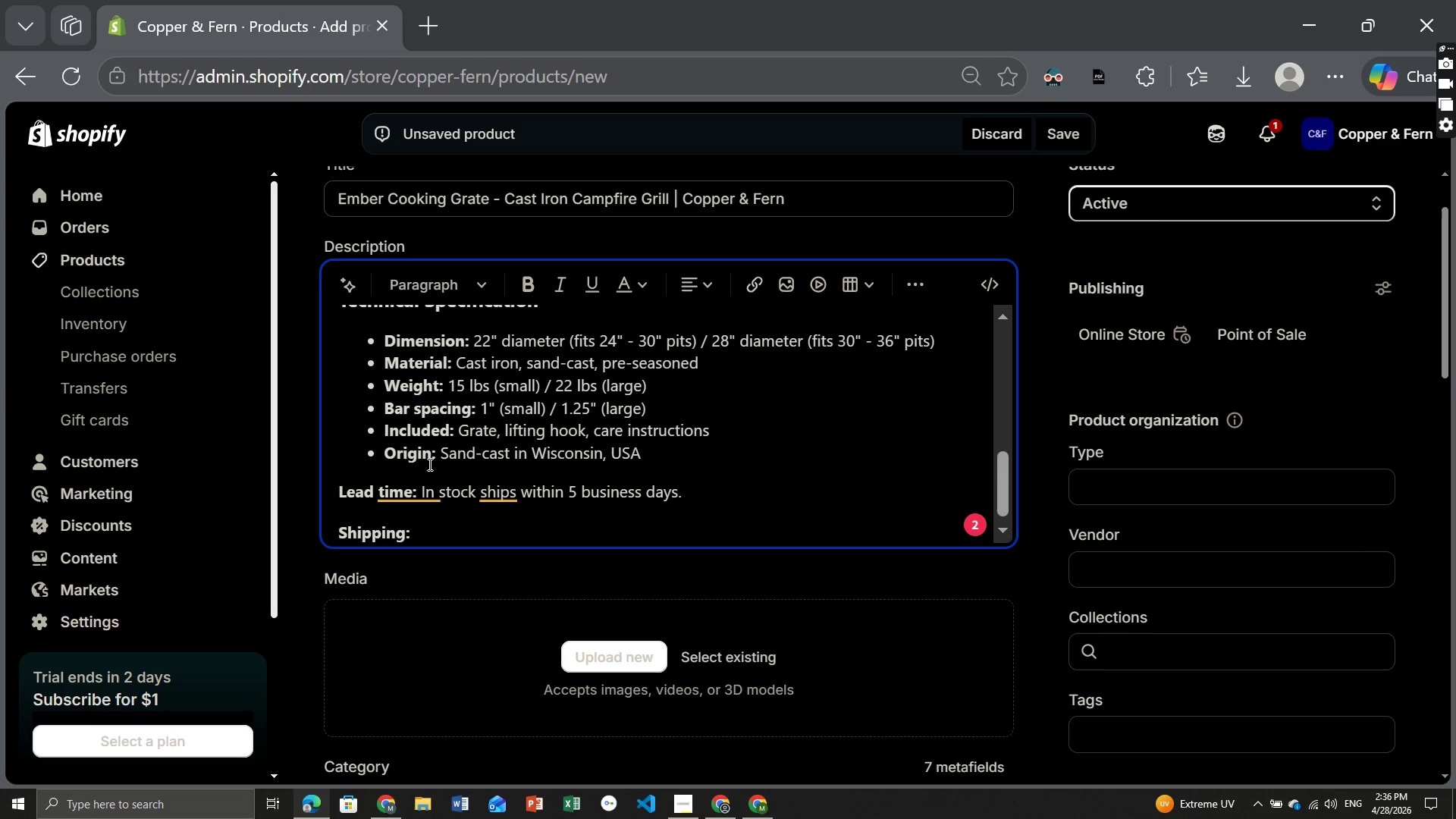 
type(Ships separately from fire pits. Flat rate (1)
key(Backspace)
key(Backspace)
 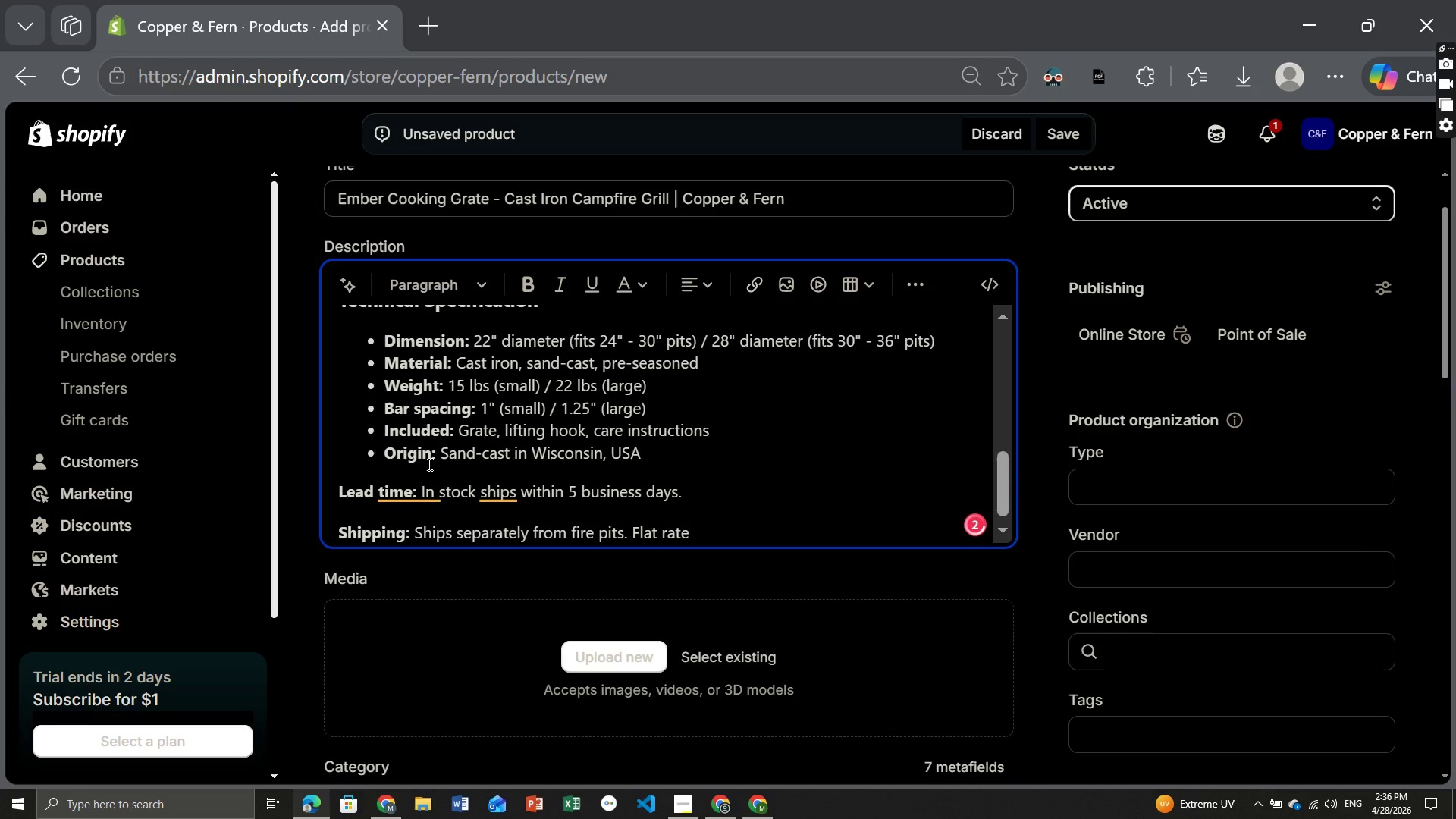 
type($19.)
 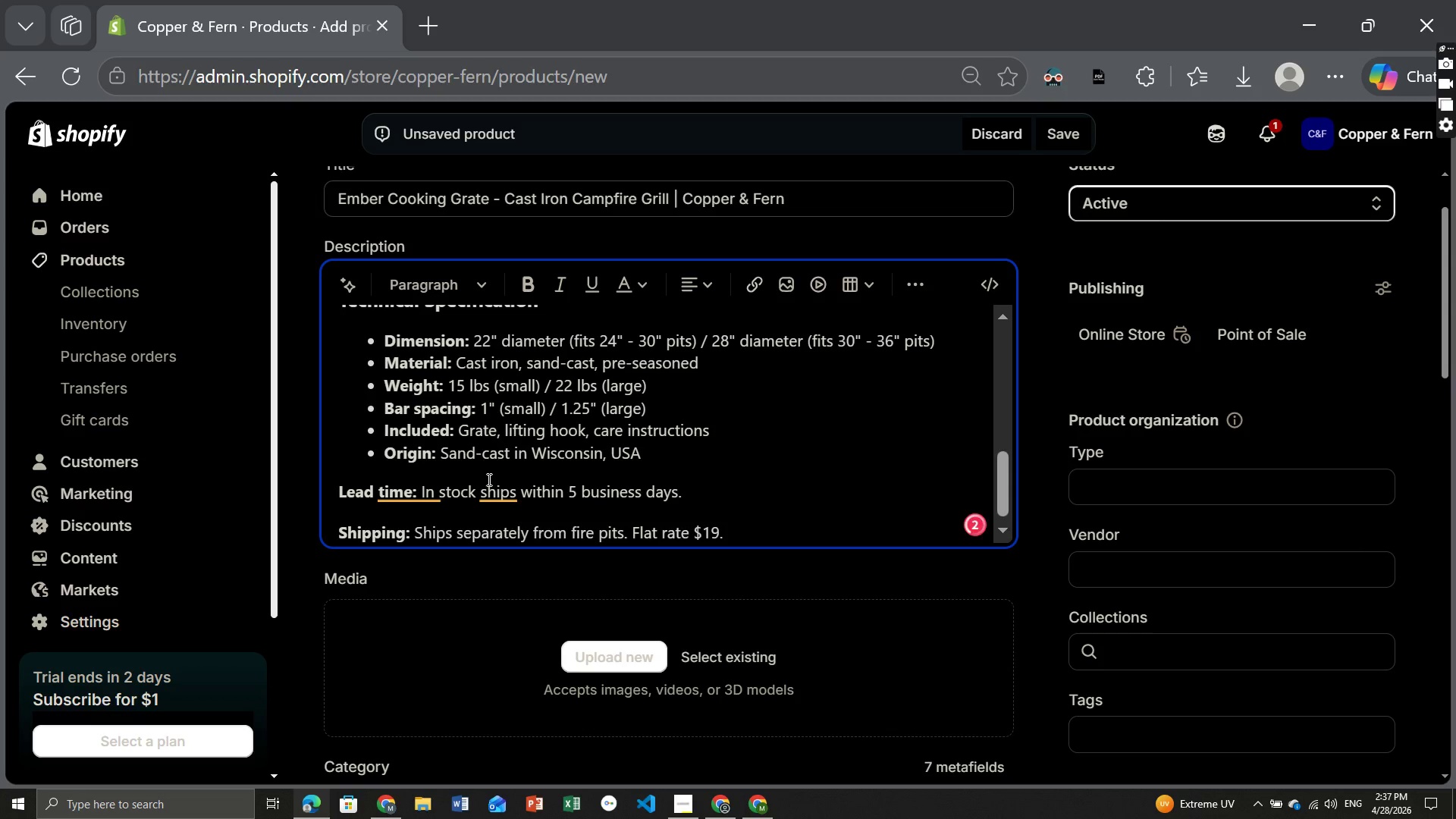 
left_click([497, 491])
 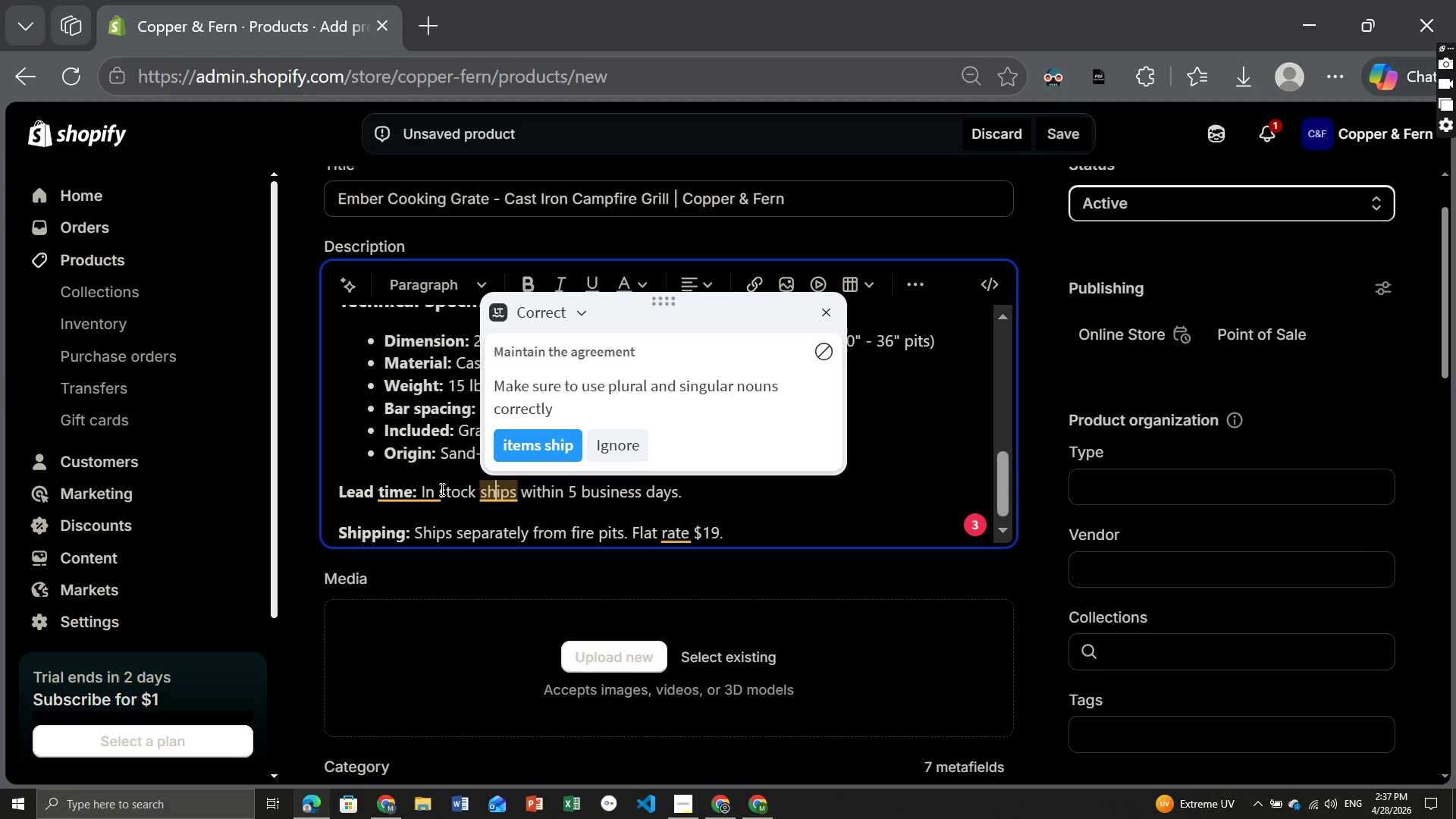 
left_click([509, 507])
 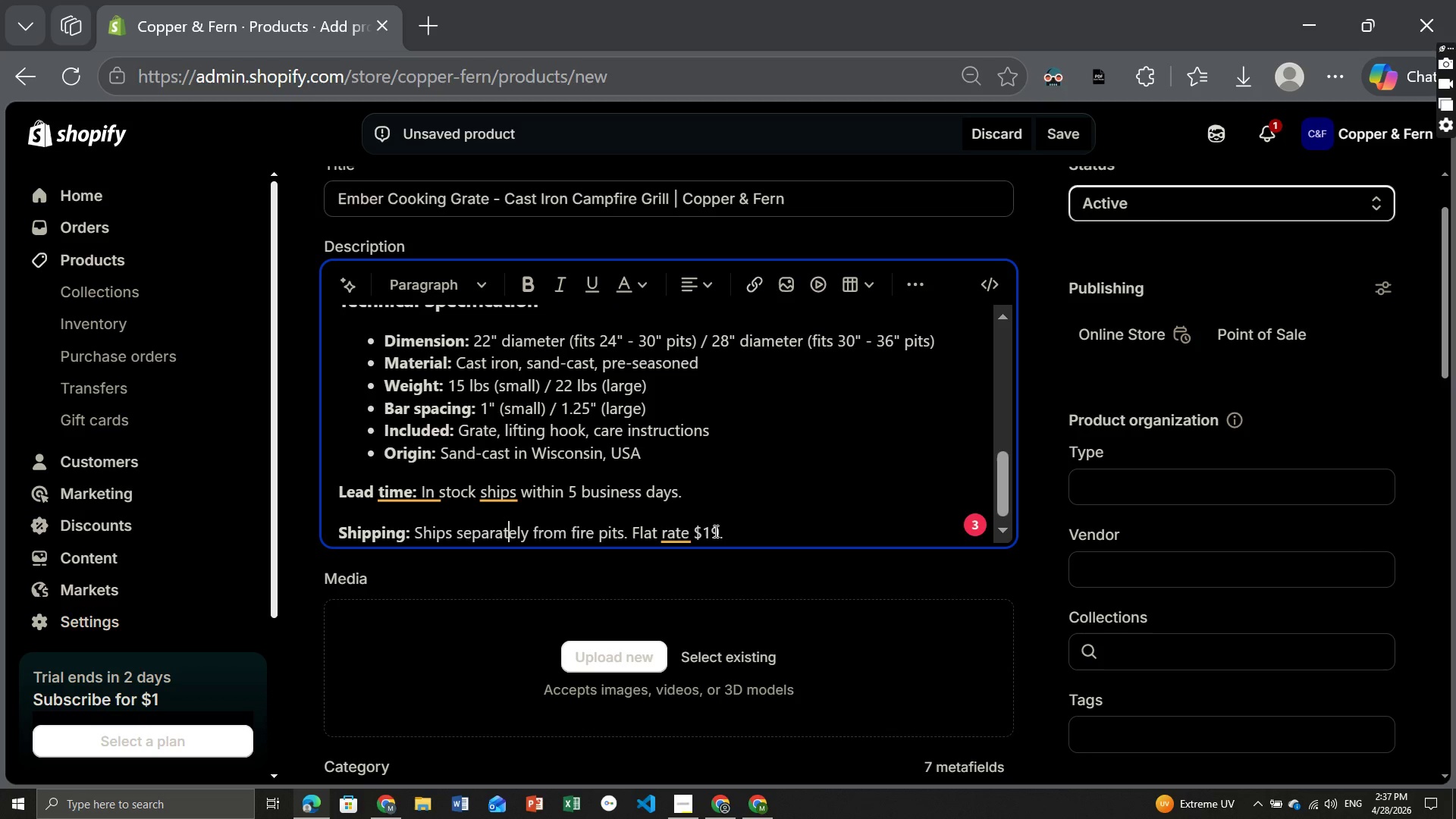 
left_click([741, 533])
 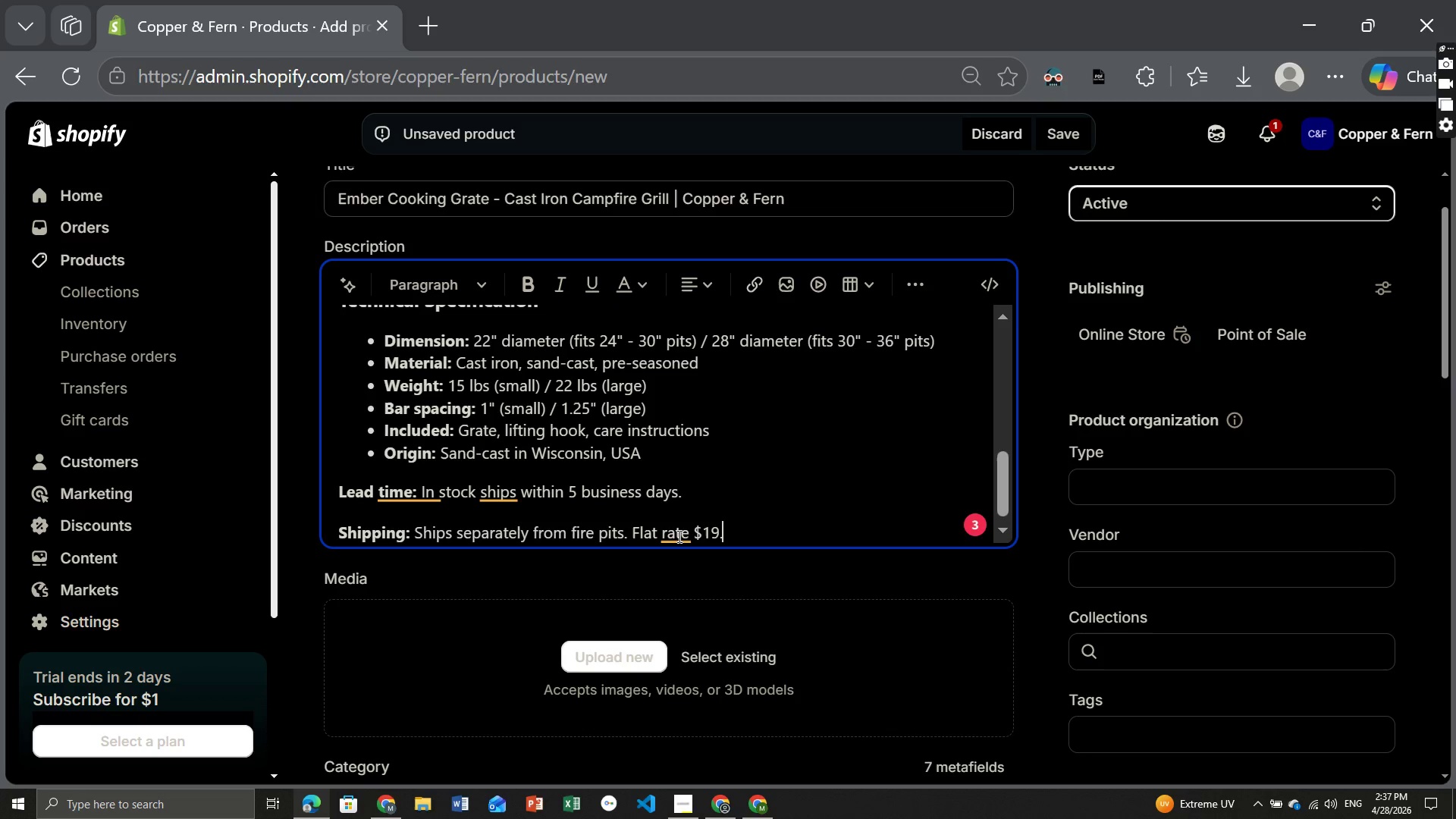 
left_click([678, 536])
 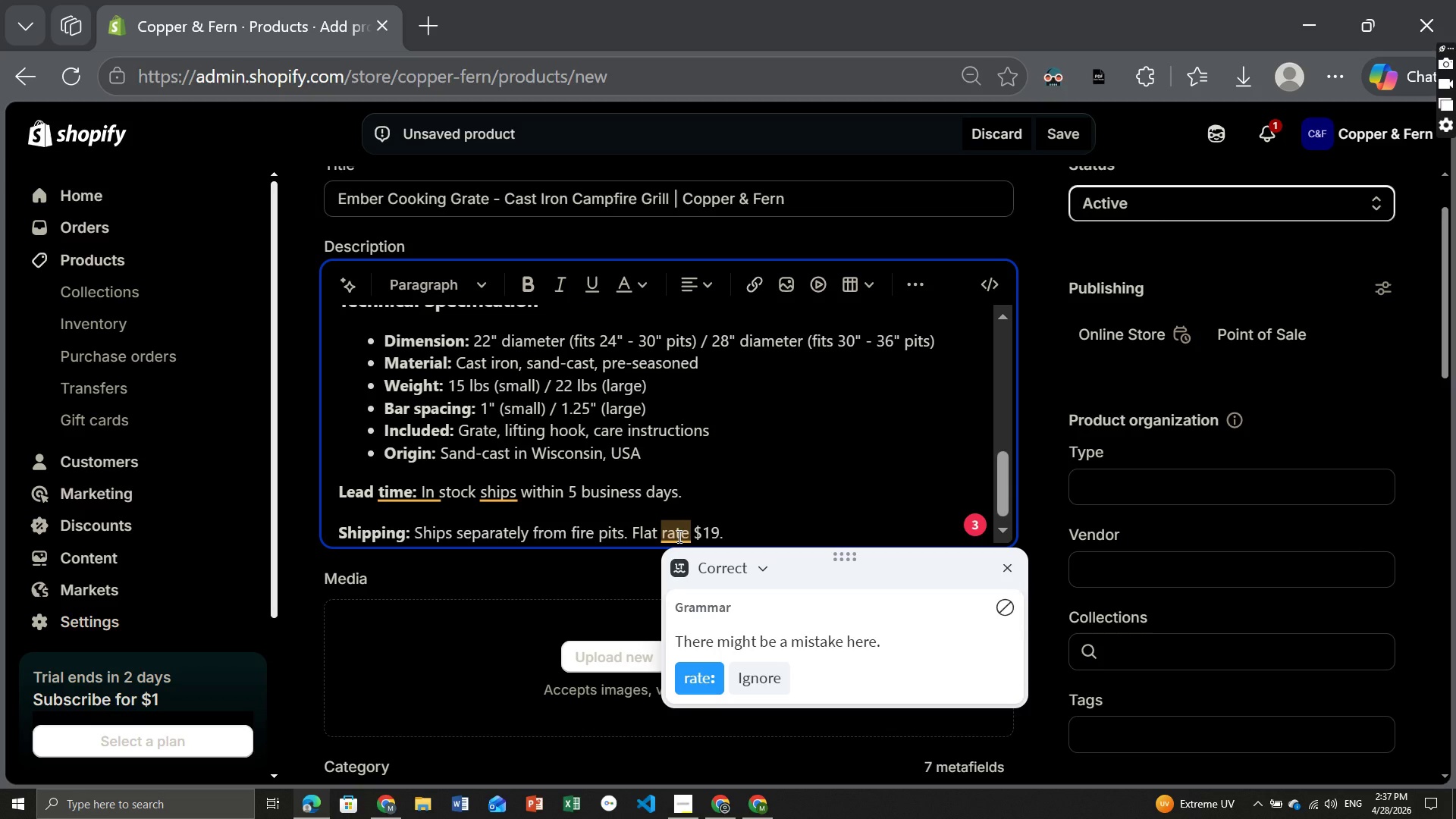 
left_click([746, 509])
 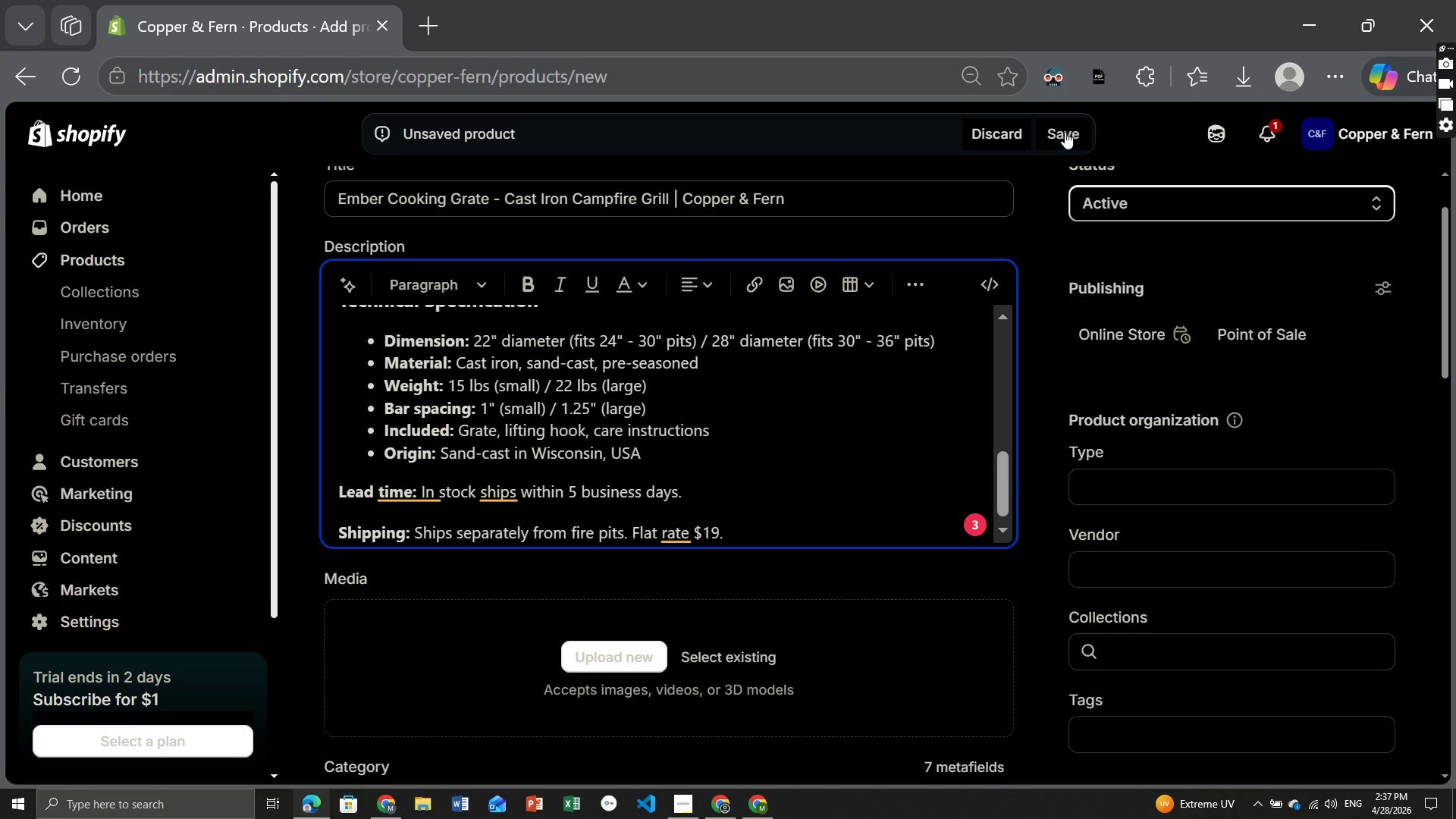 
left_click([1064, 132])
 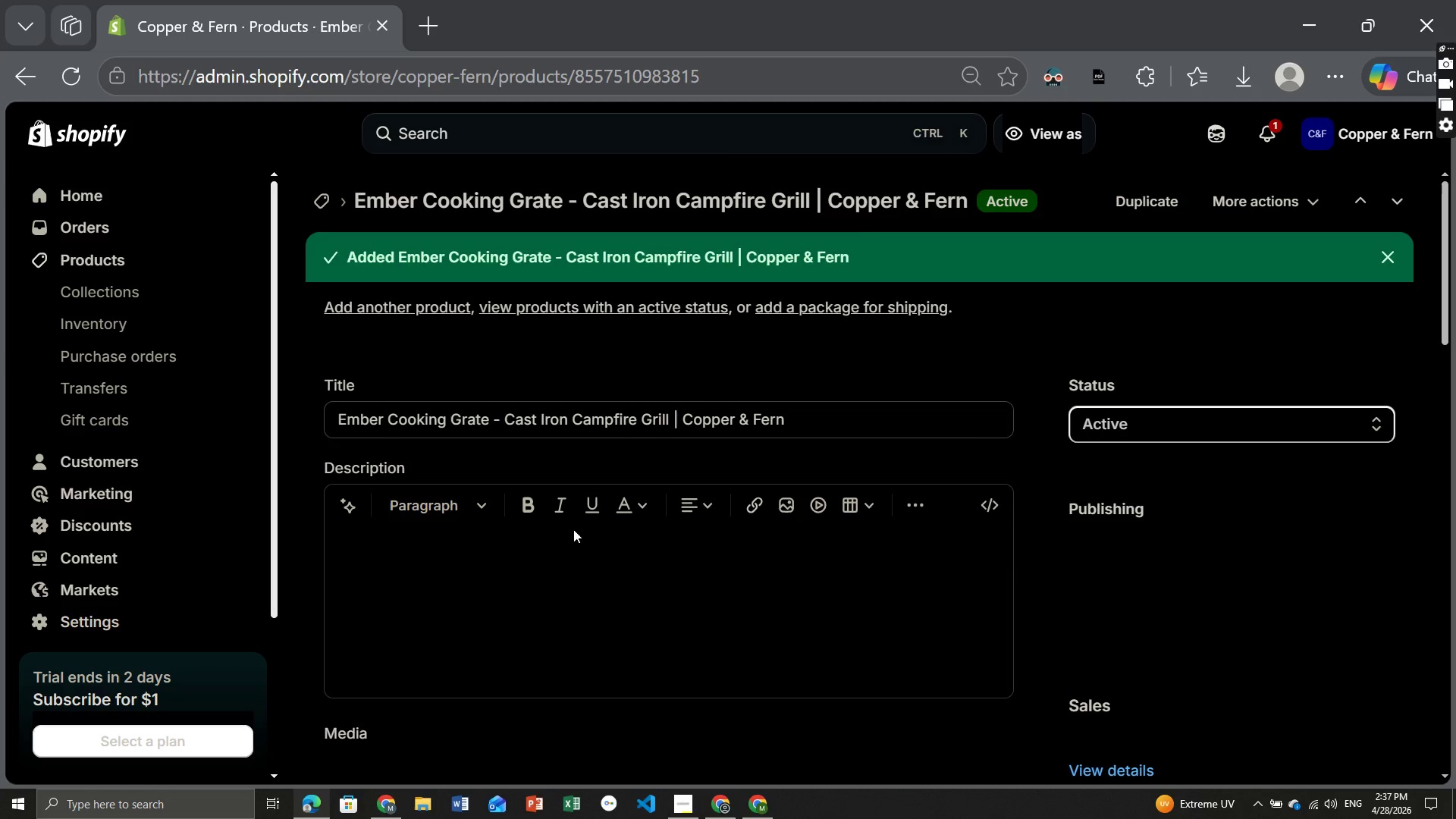 
wait(18.55)
 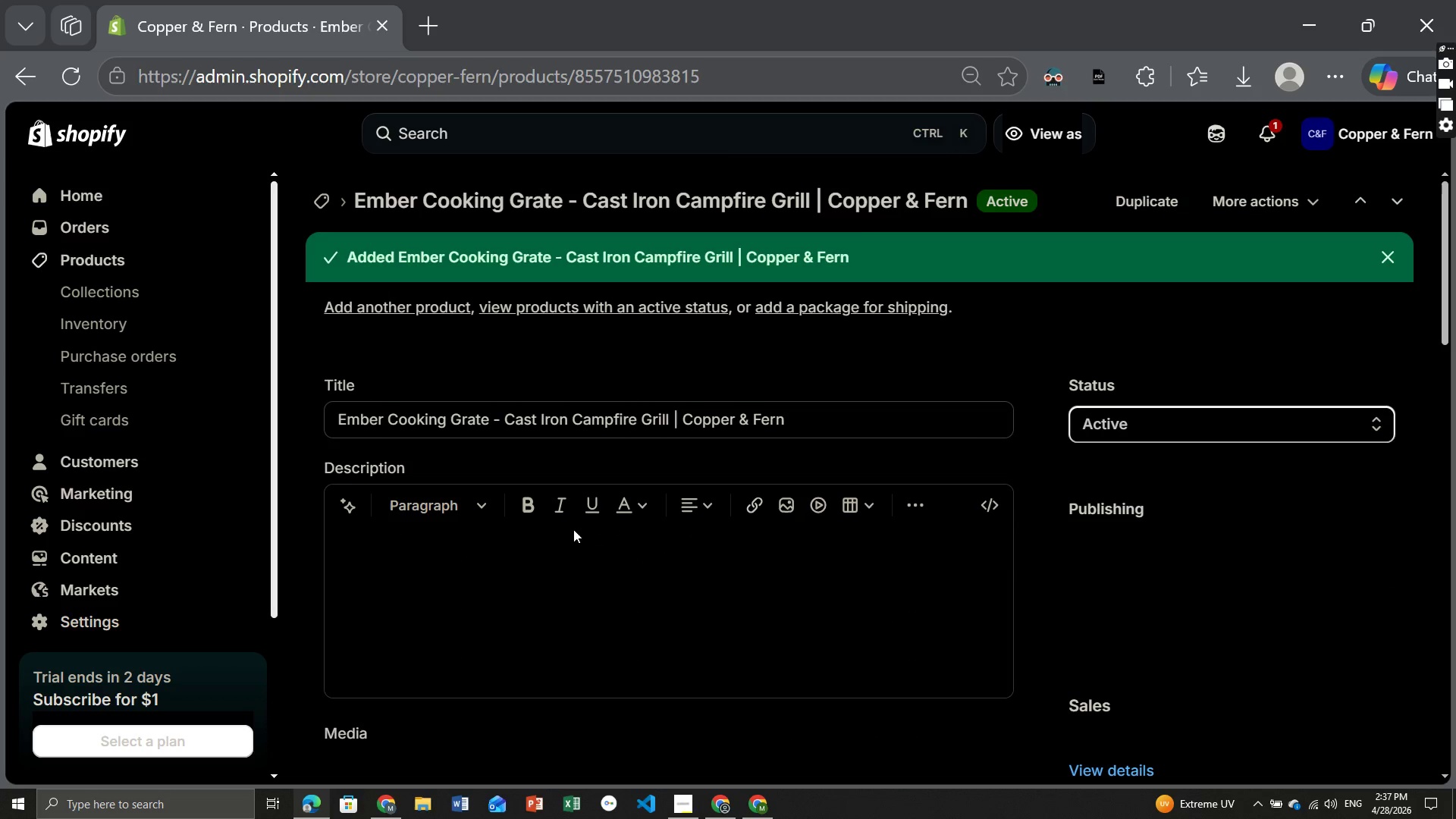 
left_click([435, 572])
 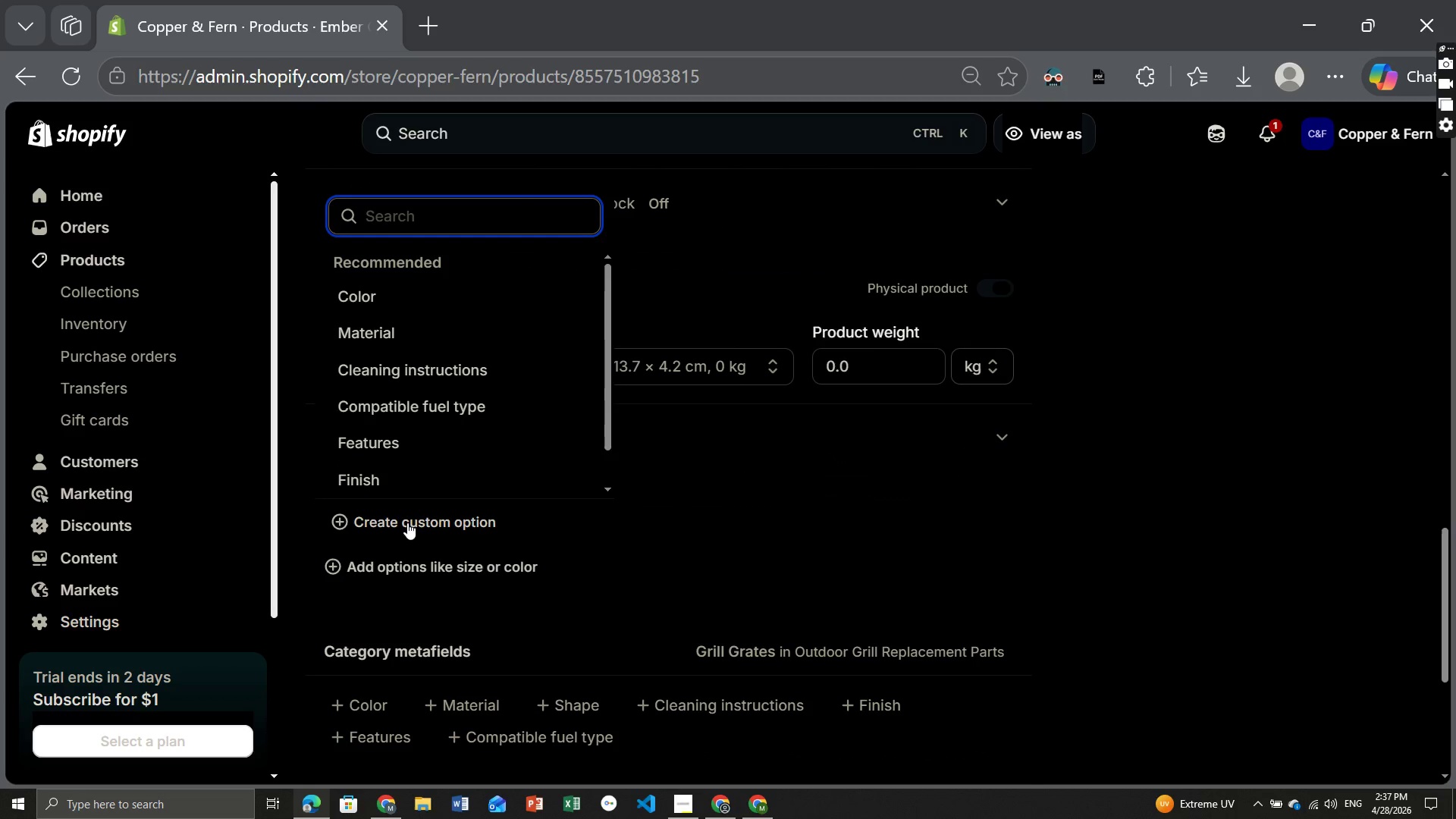 
left_click([406, 522])
 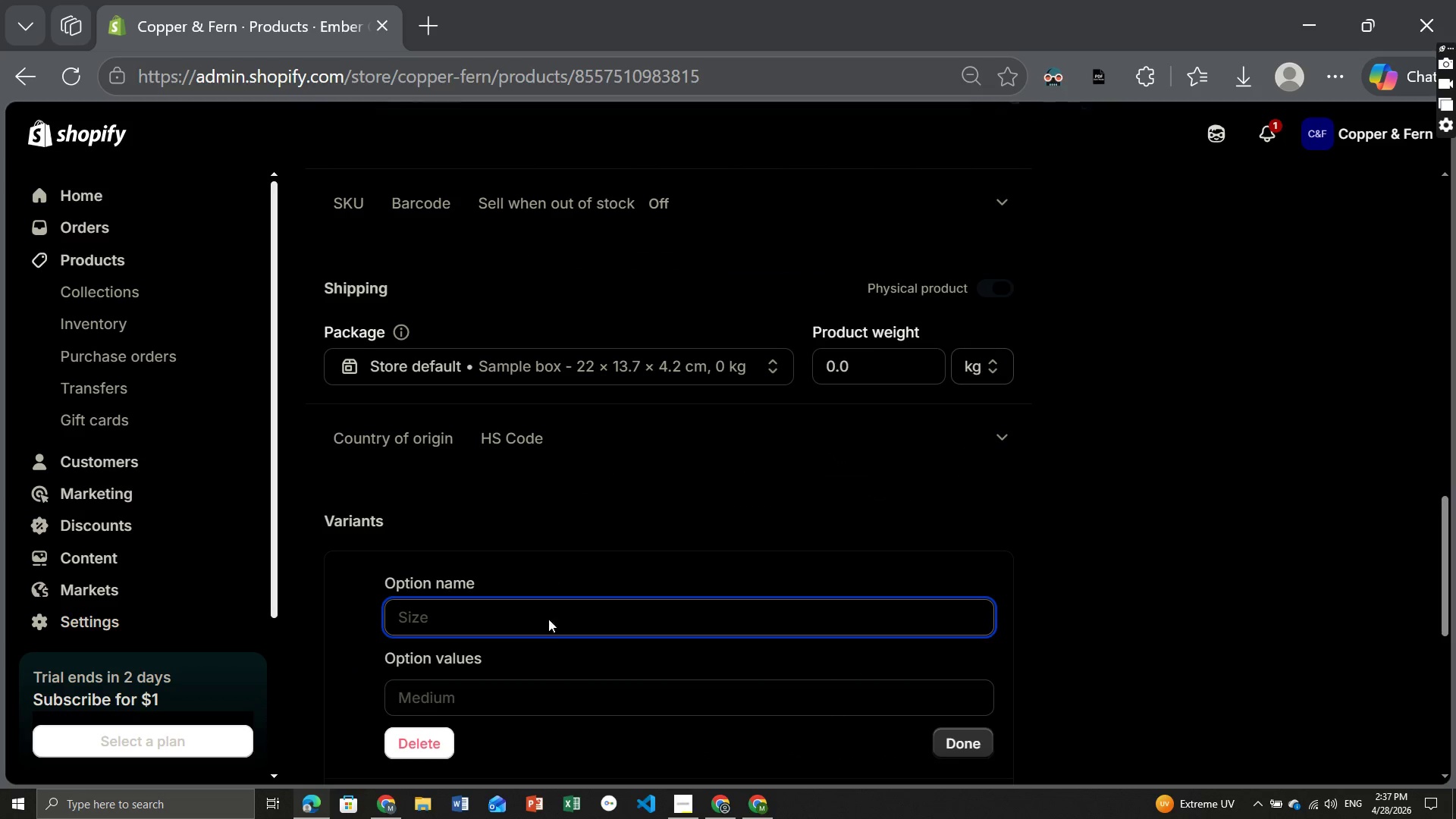 
type(Six)
key(Backspace)
type(ze)
 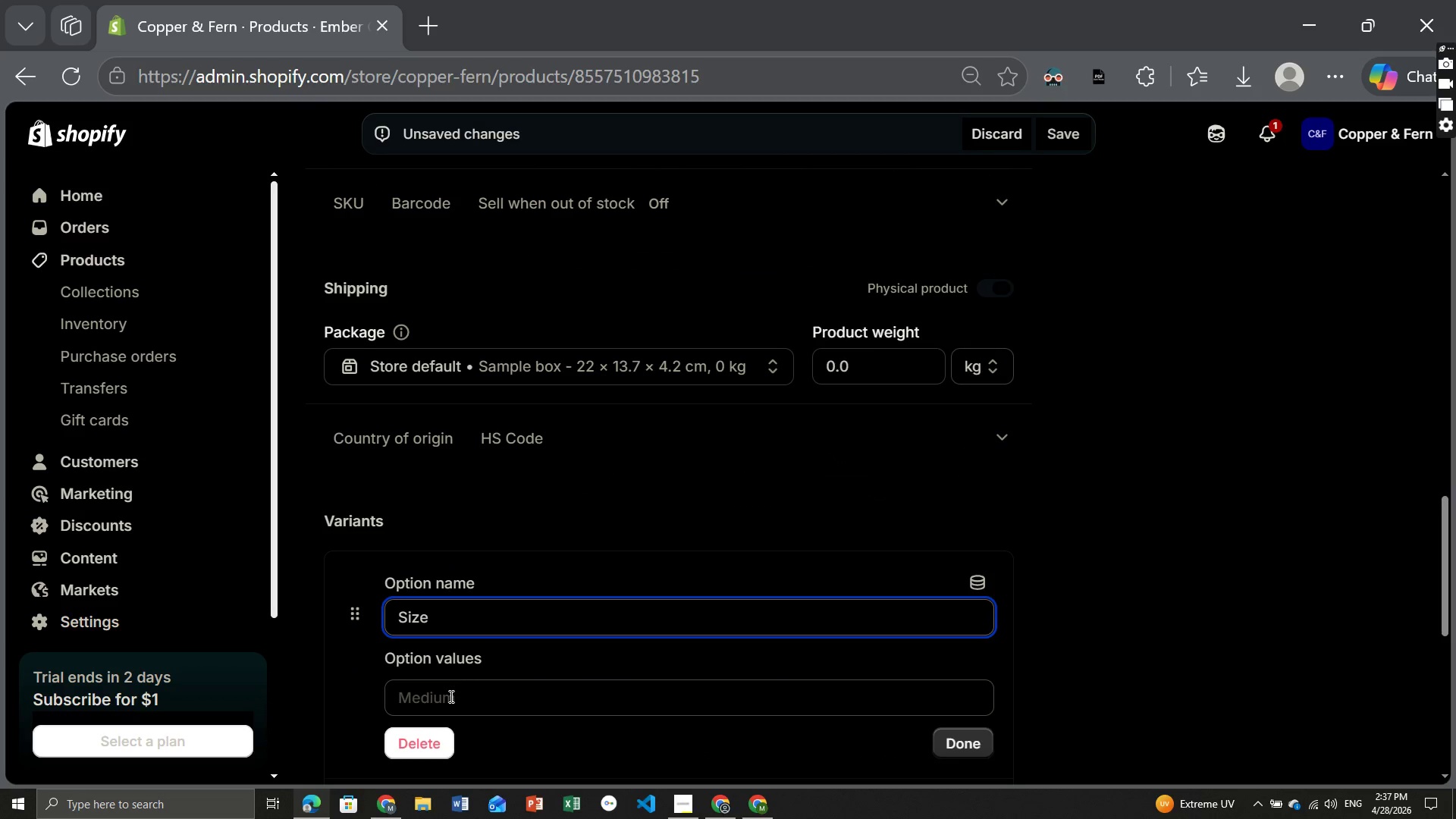 
left_click([450, 696])
 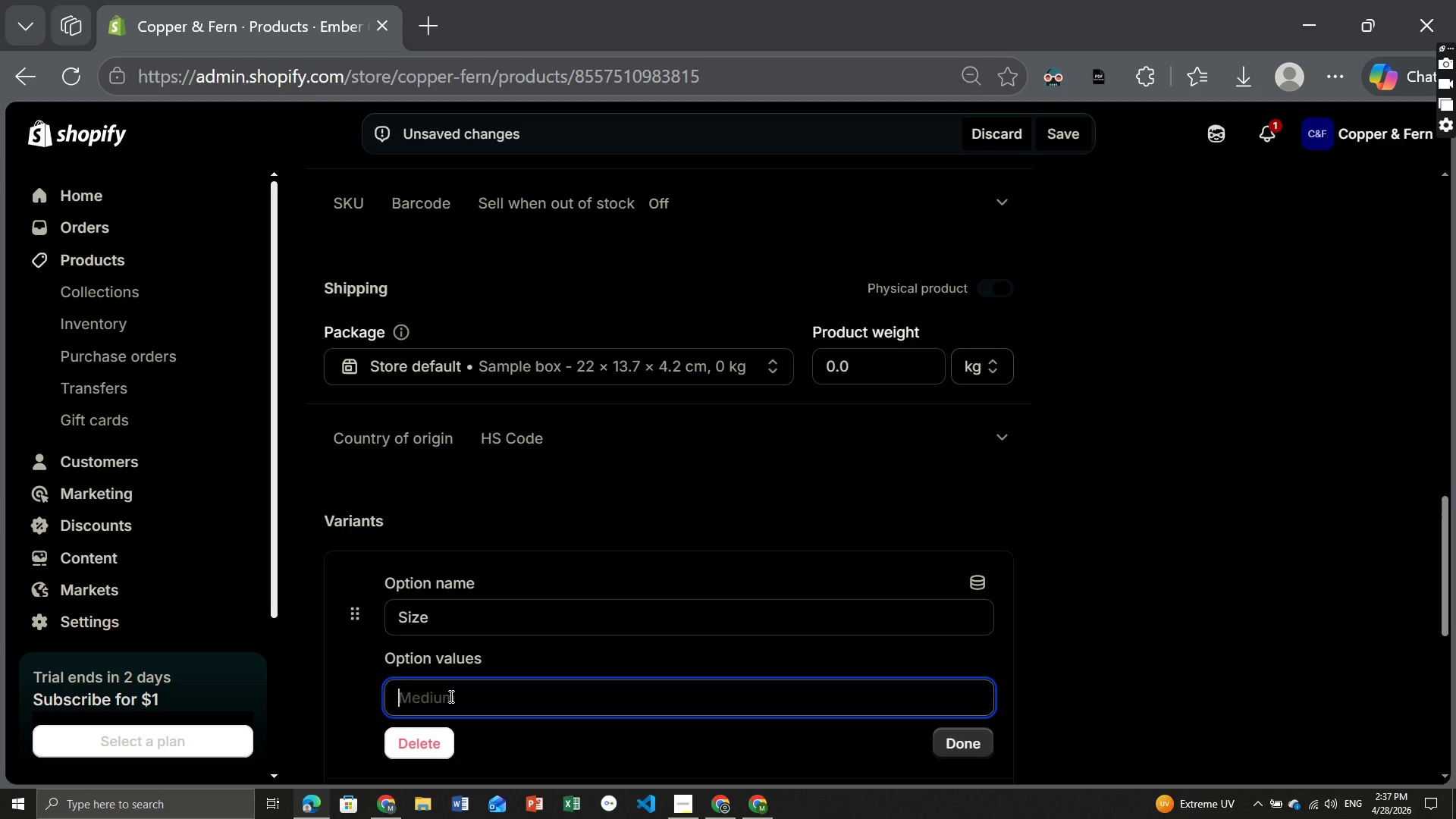 
type(Small (22" - fits 24-30" pits),Large (28" - fits 30-36" pits))
 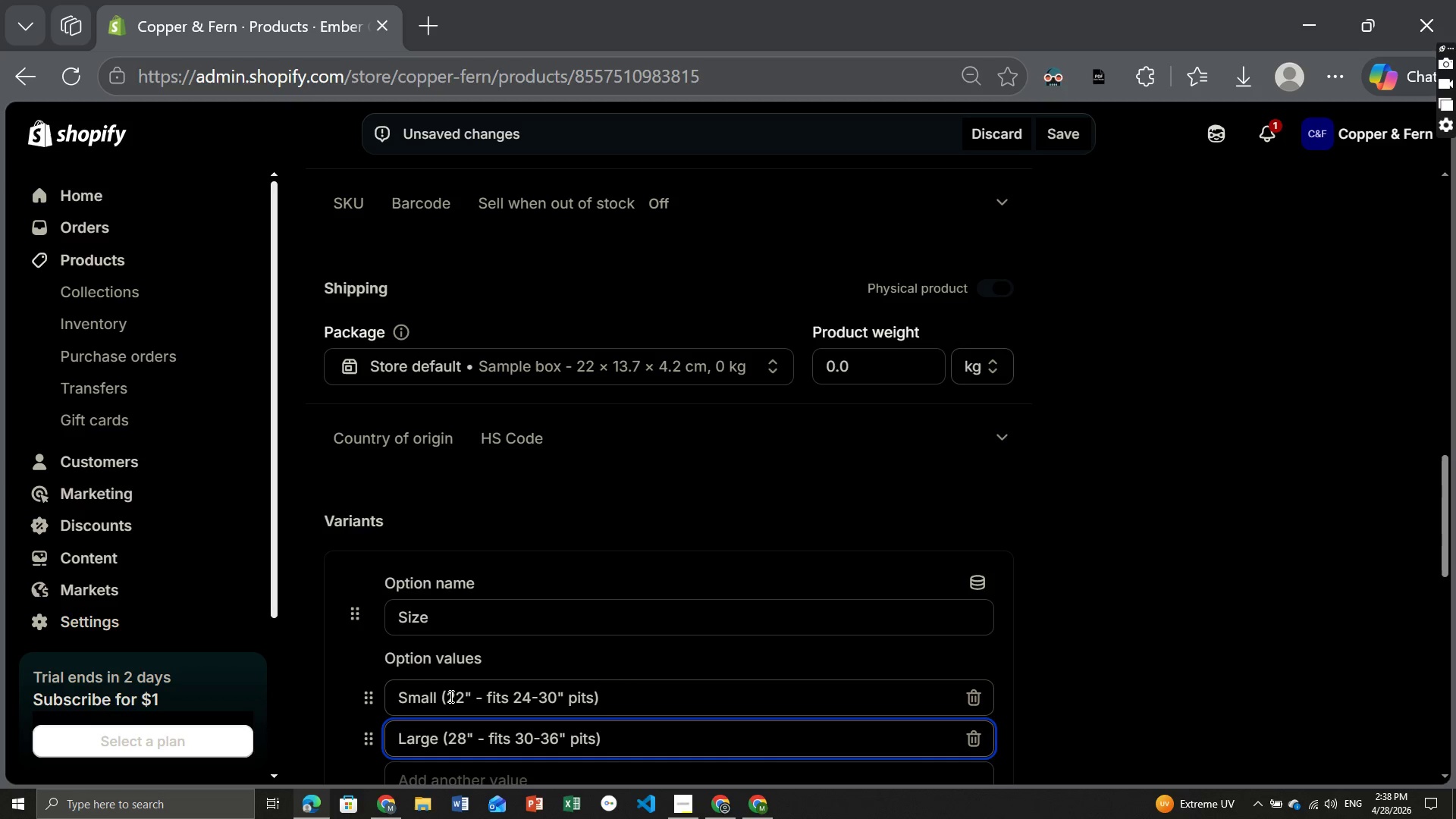 
left_click([967, 681])
 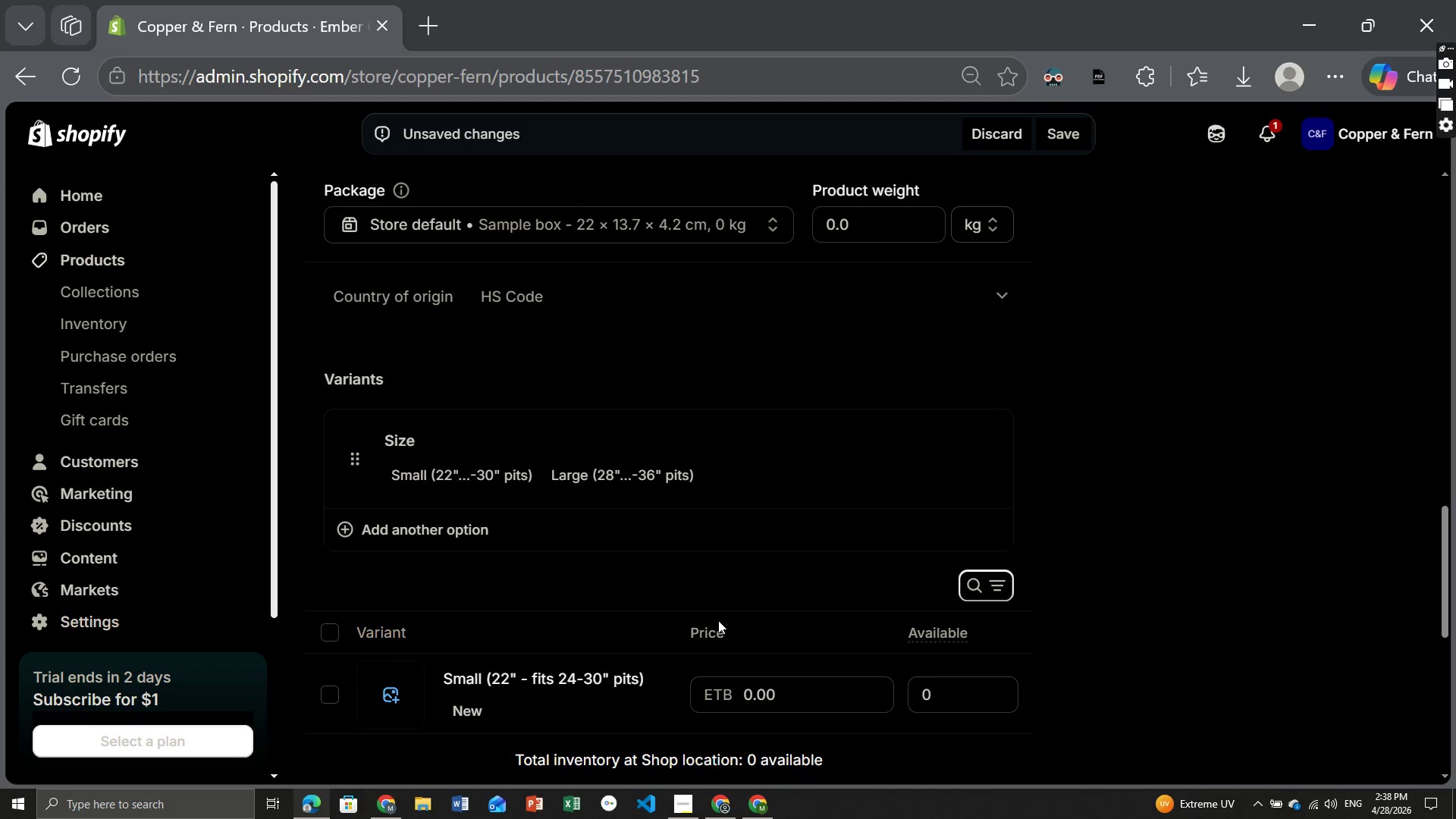 
mouse_move([590, 544])
 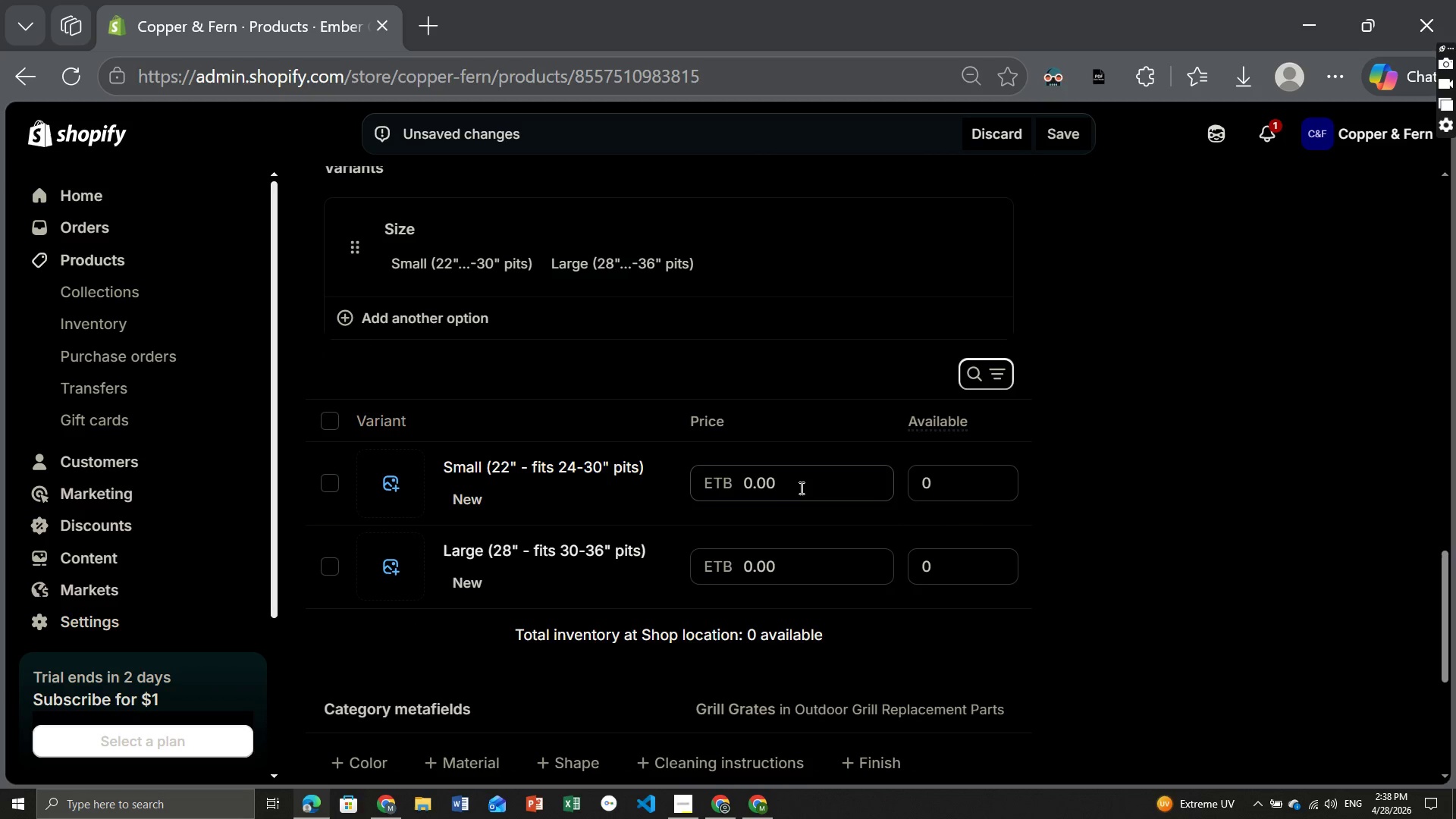 
left_click([800, 488])
 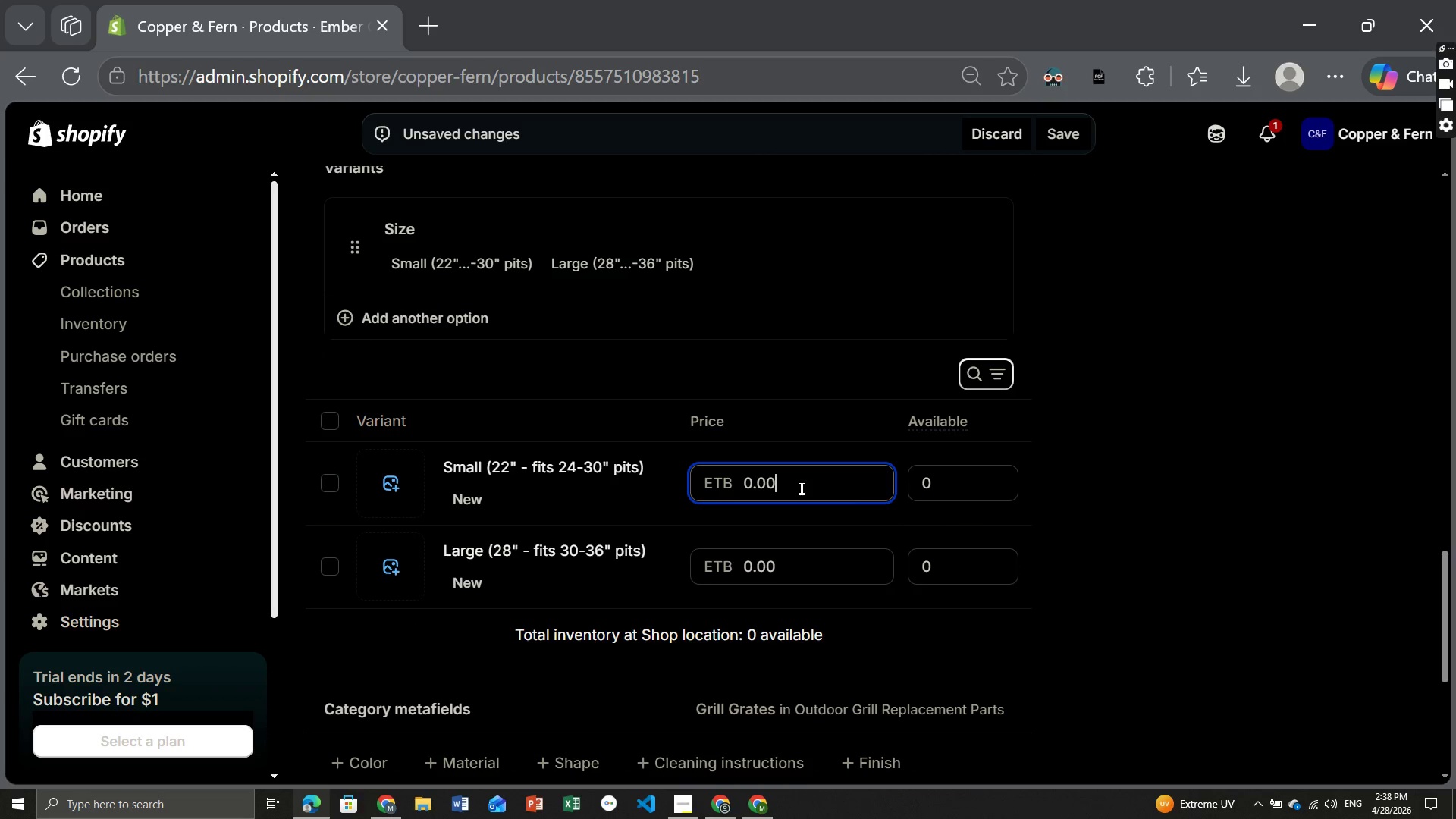 
hold_key(key=Backspace, duration=0.88)
 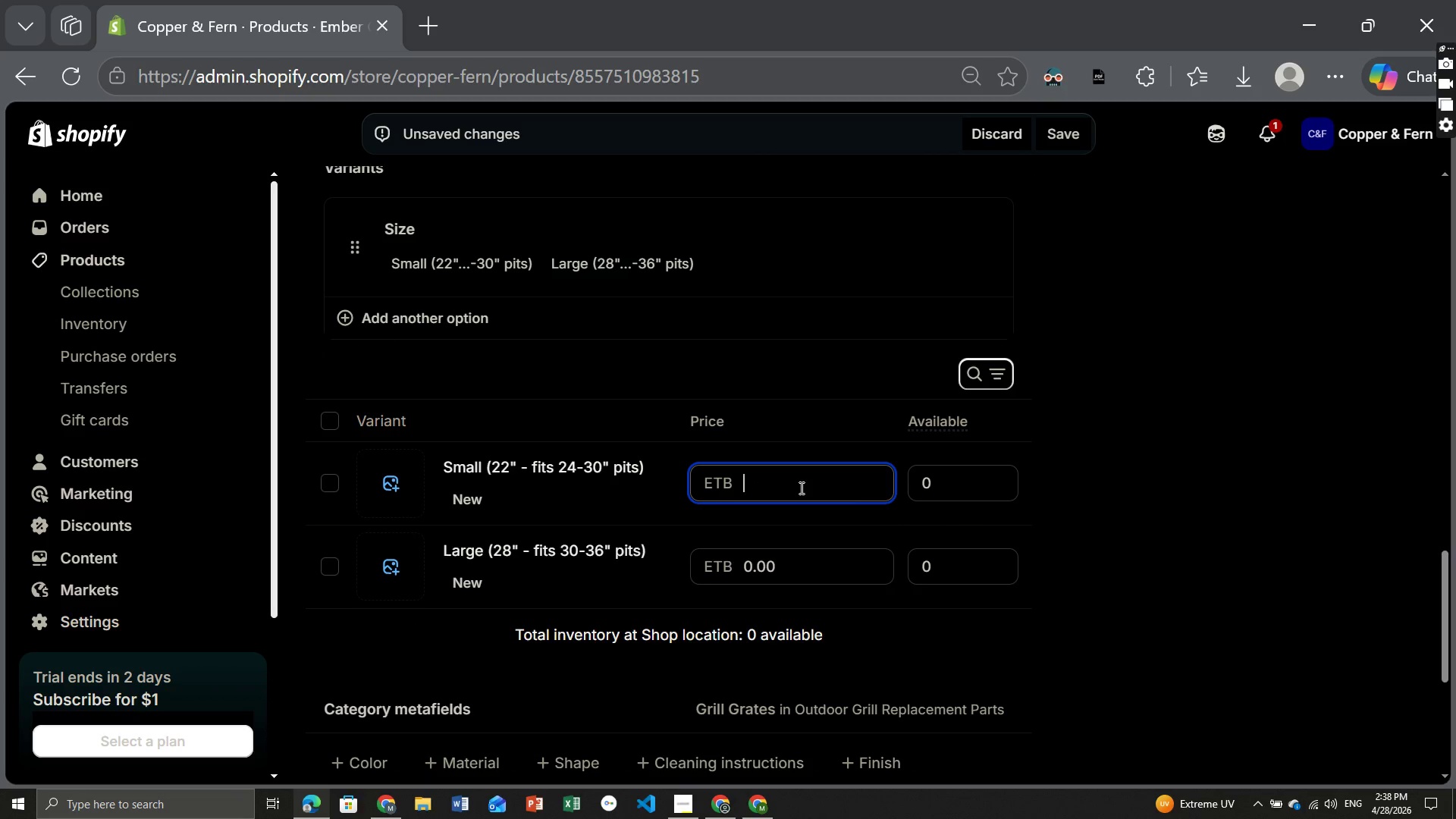 
type(79)
 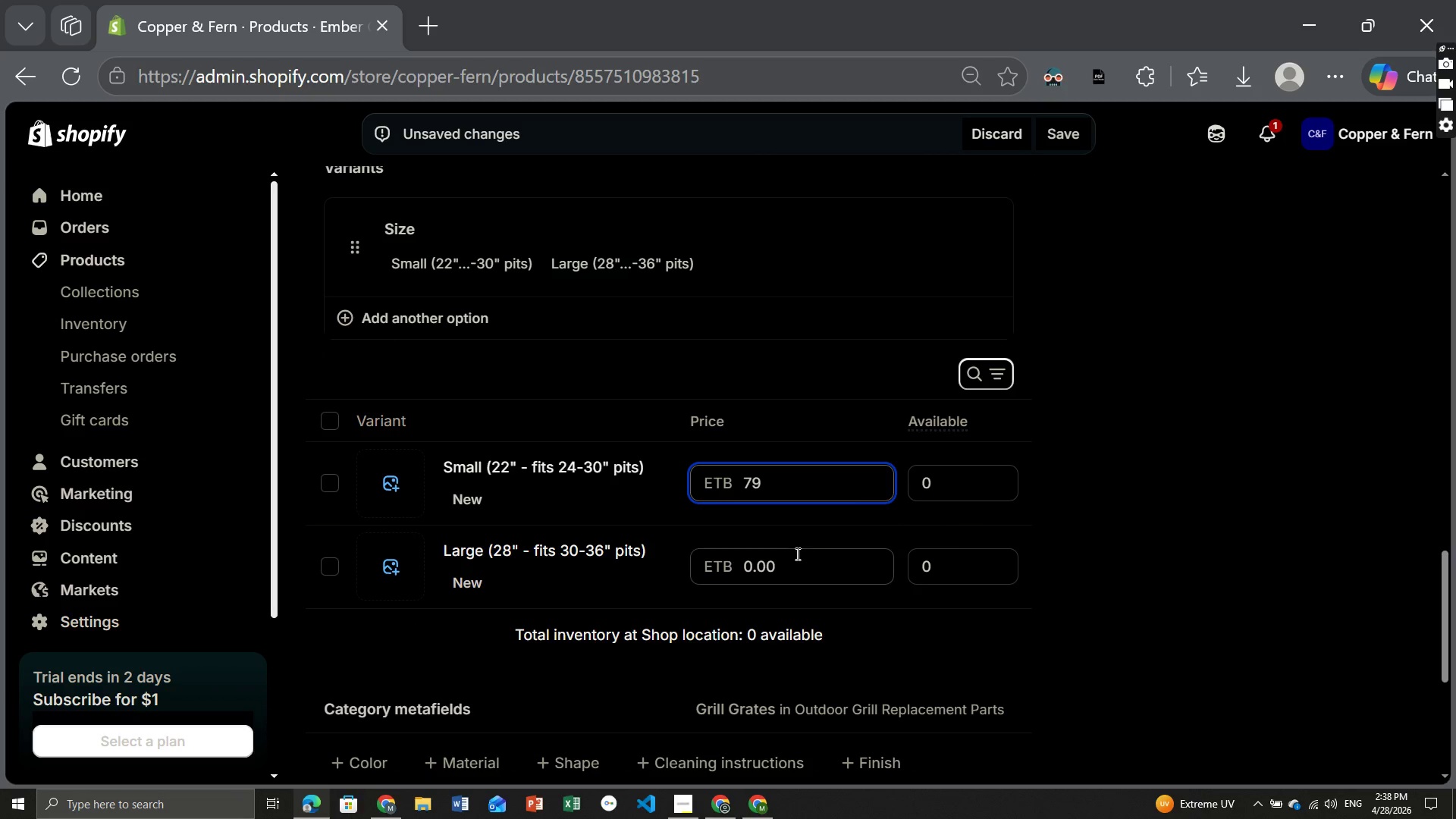 
left_click([796, 554])
 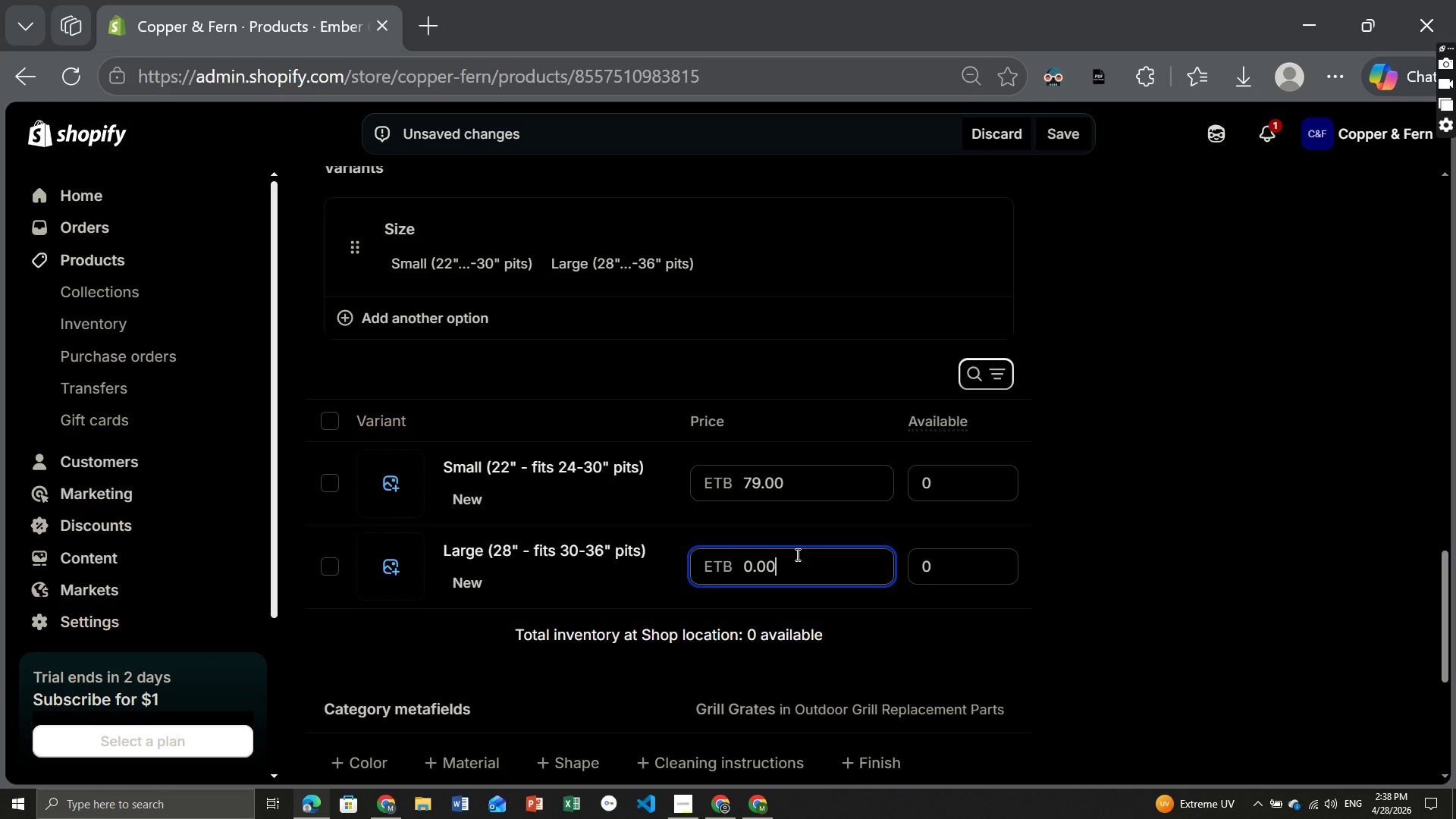 
hold_key(key=Backspace, duration=1.19)
 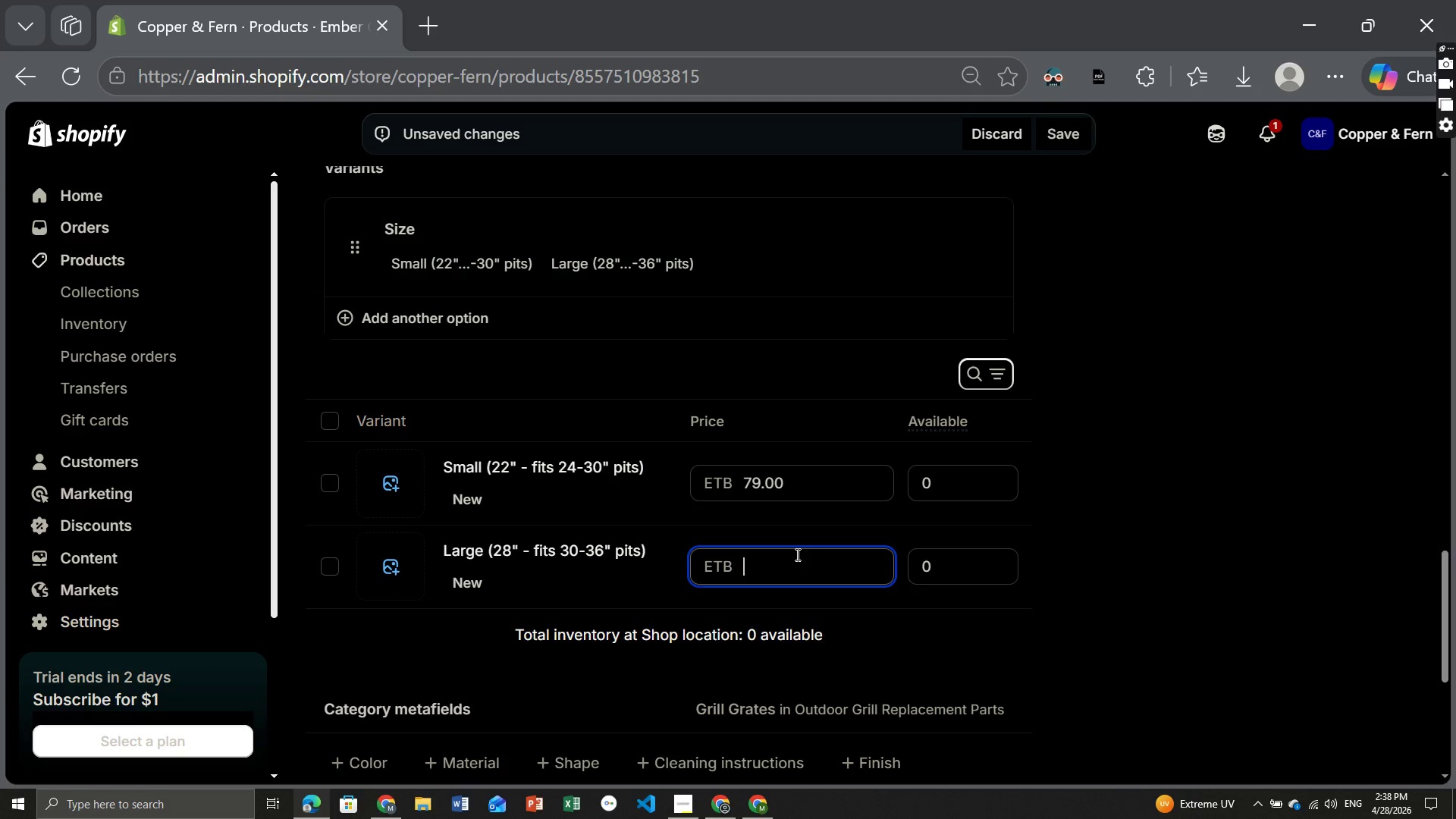 
type(0)
key(Backspace)
type(99)
 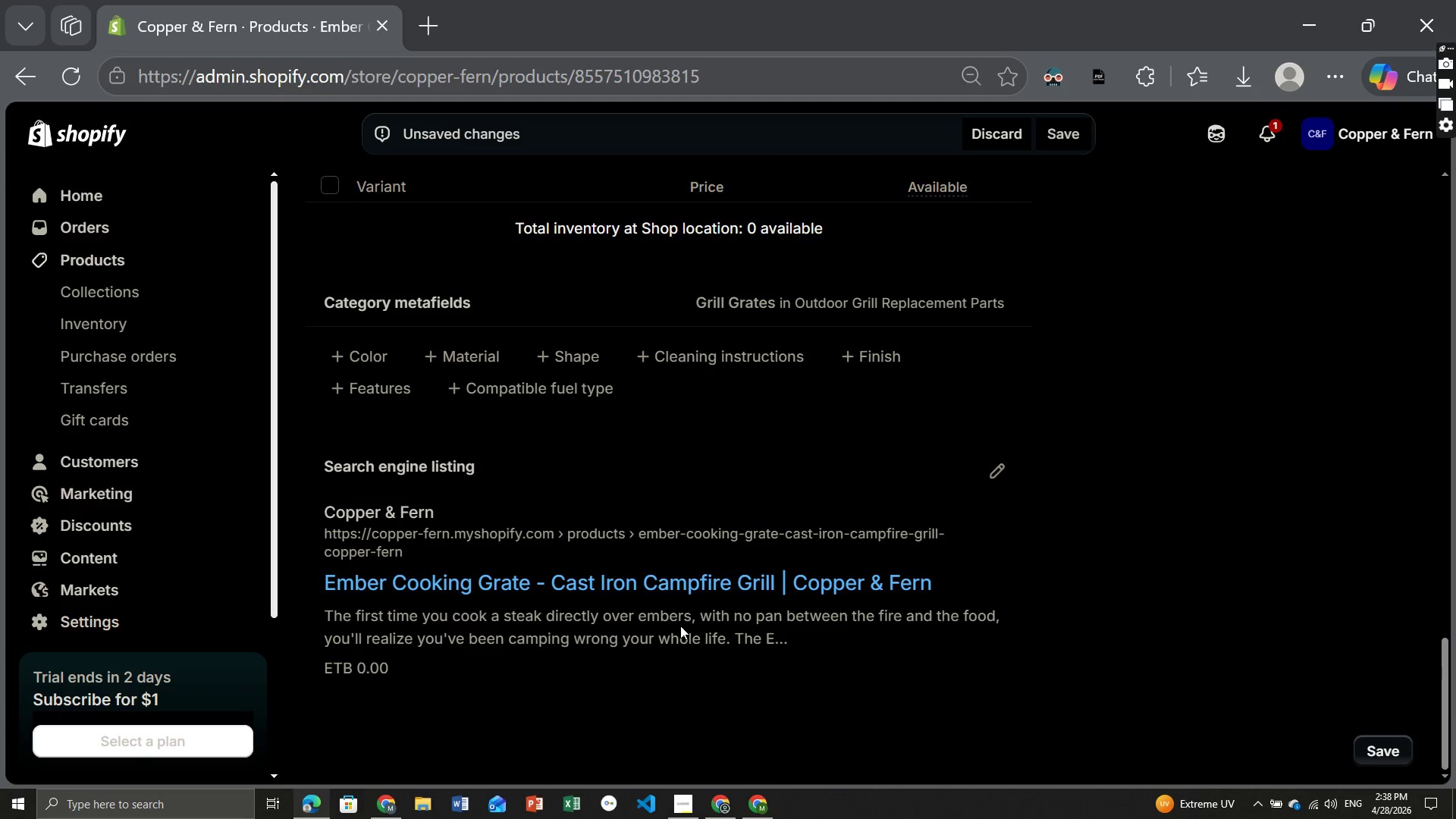 
left_click([991, 470])
 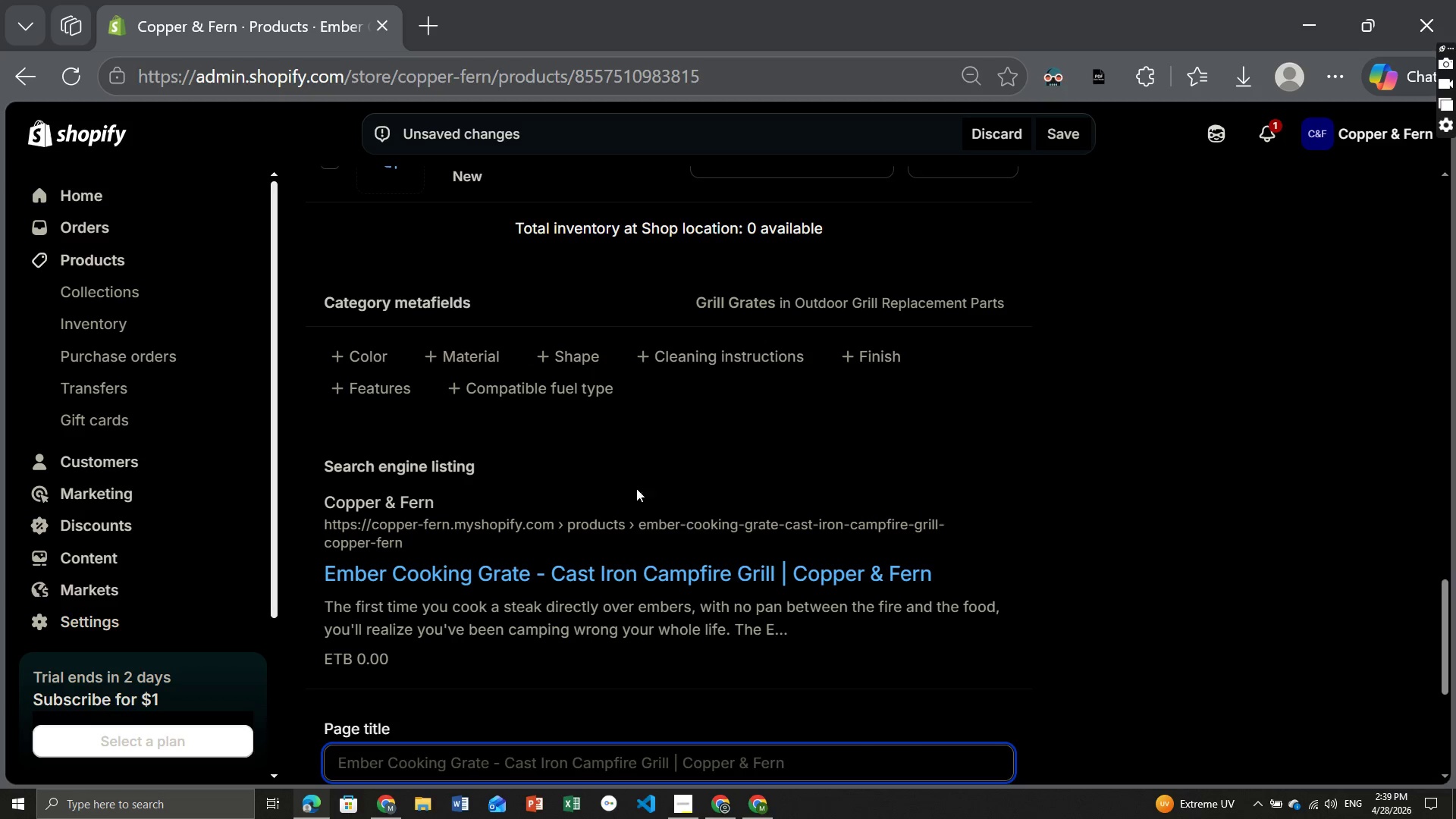 
wait(7.12)
 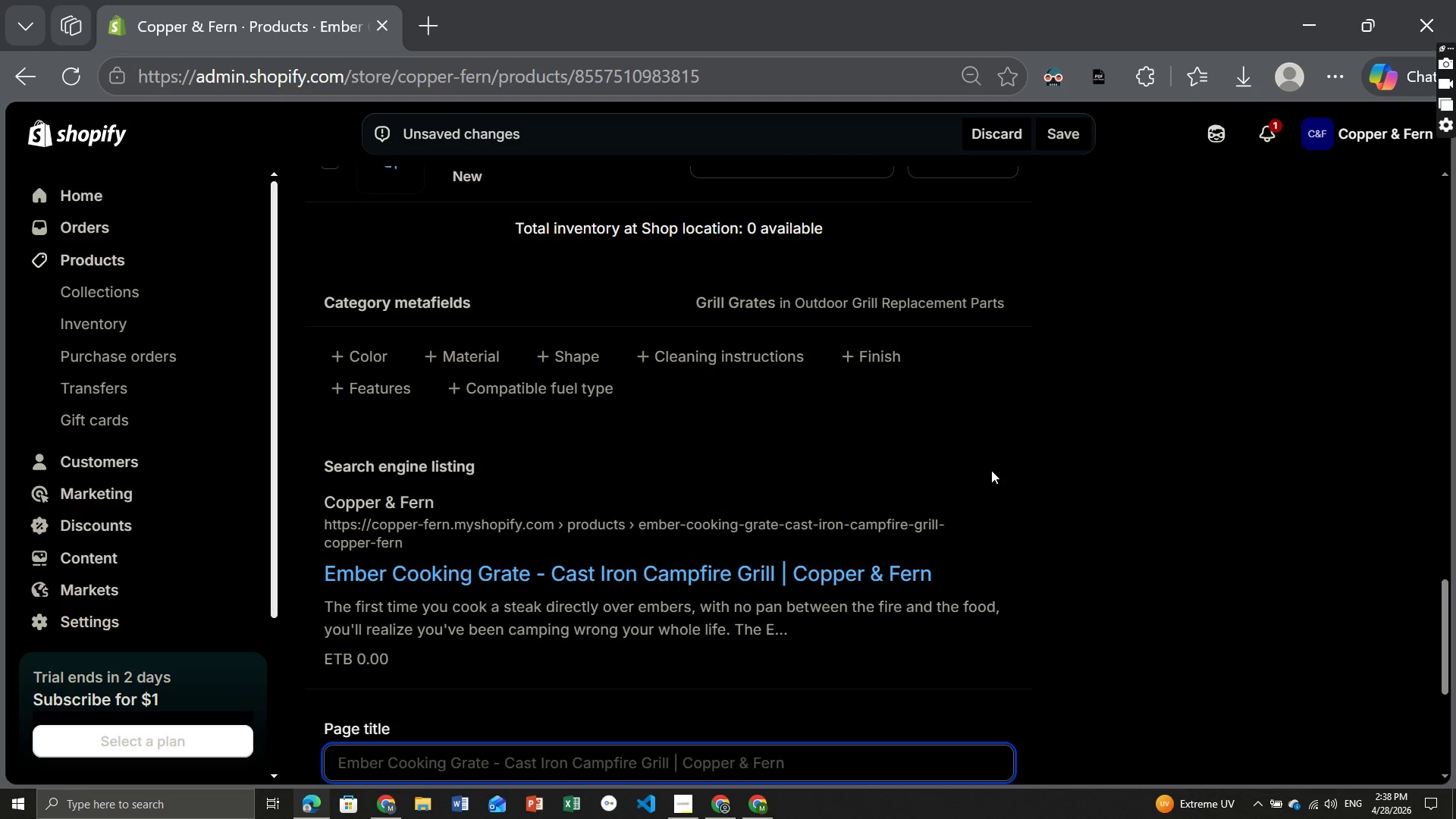 
left_click([460, 468])
 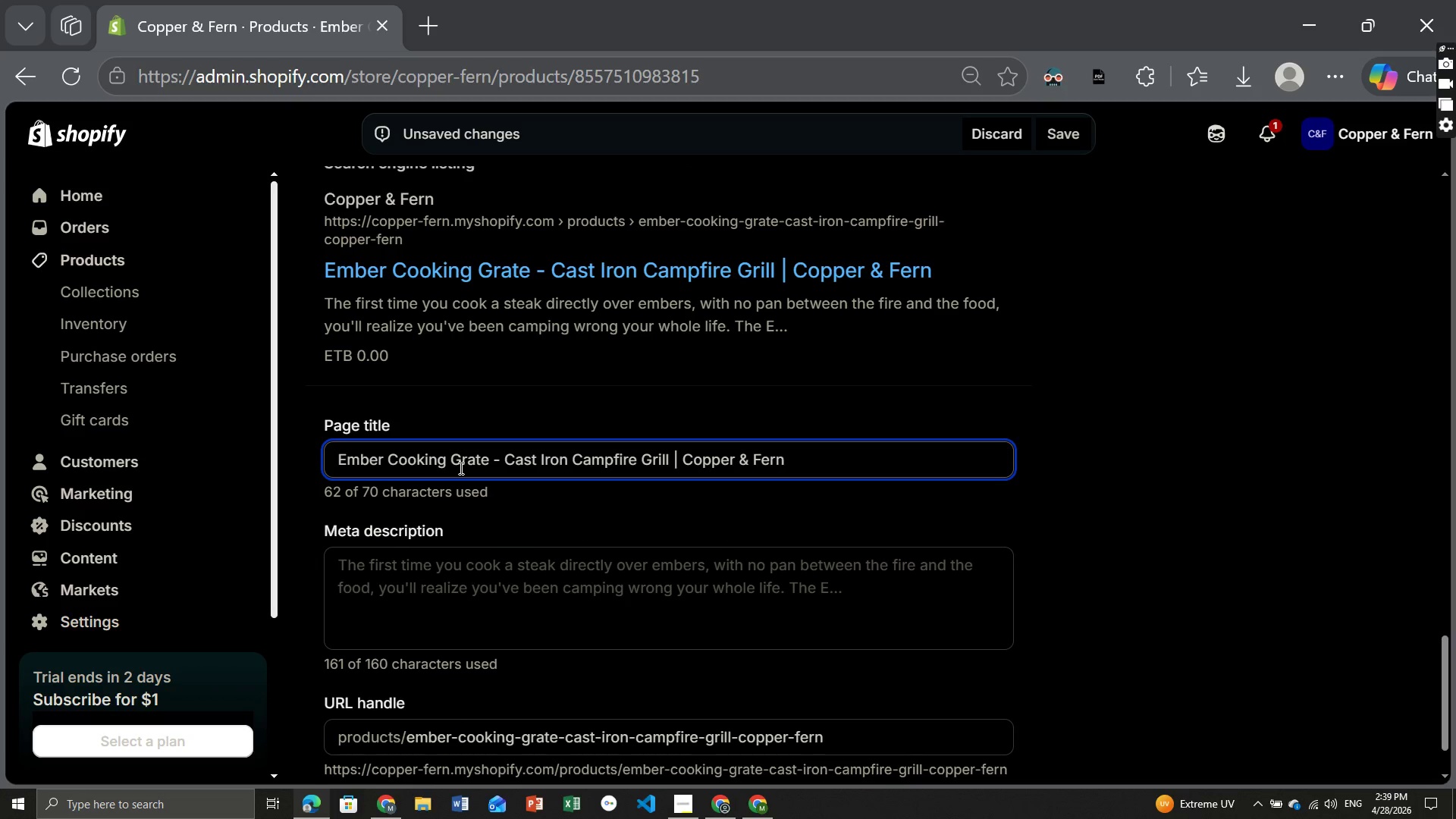 
key(Control+ControlLeft)
 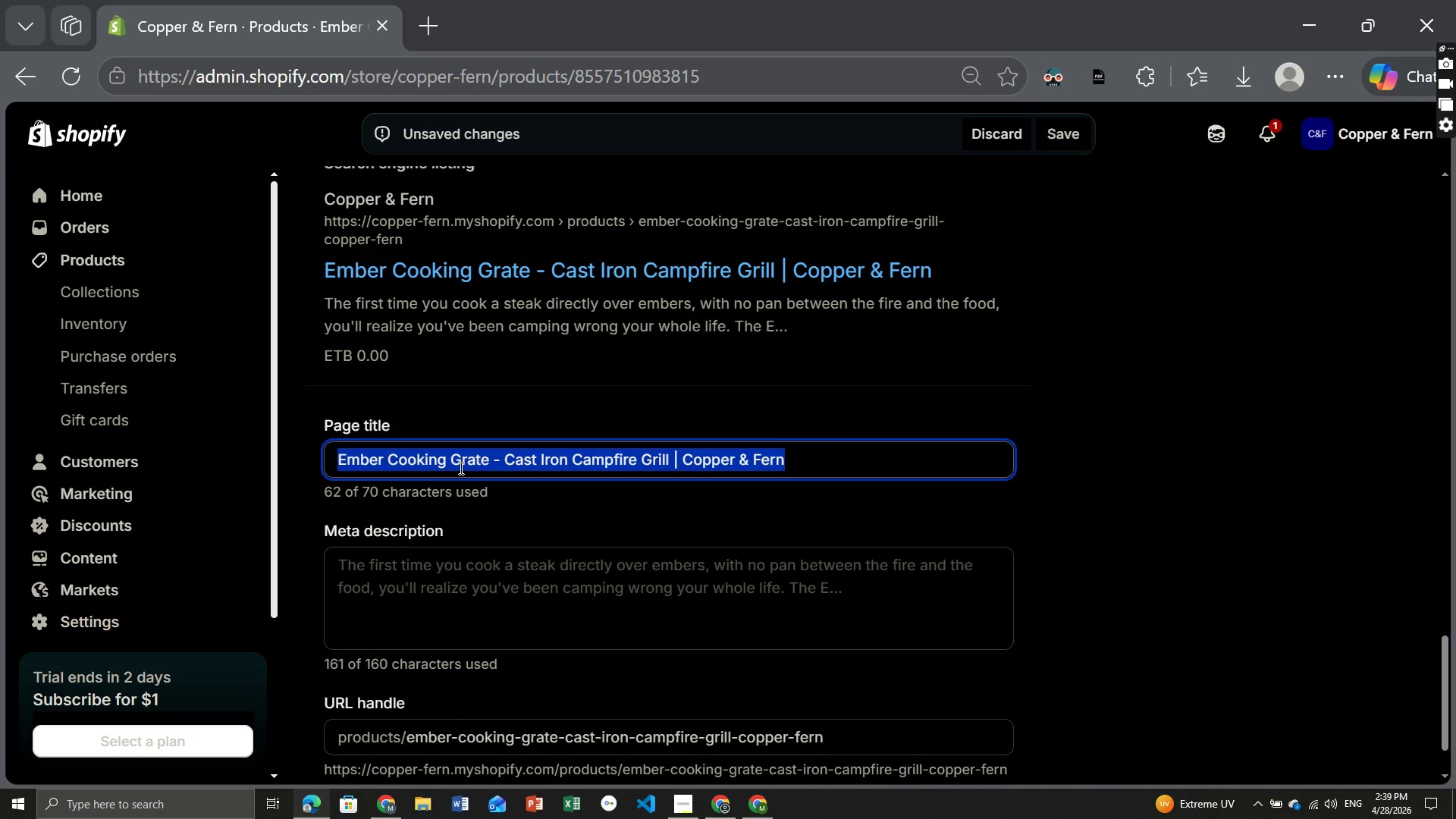 
key(Control+A)
 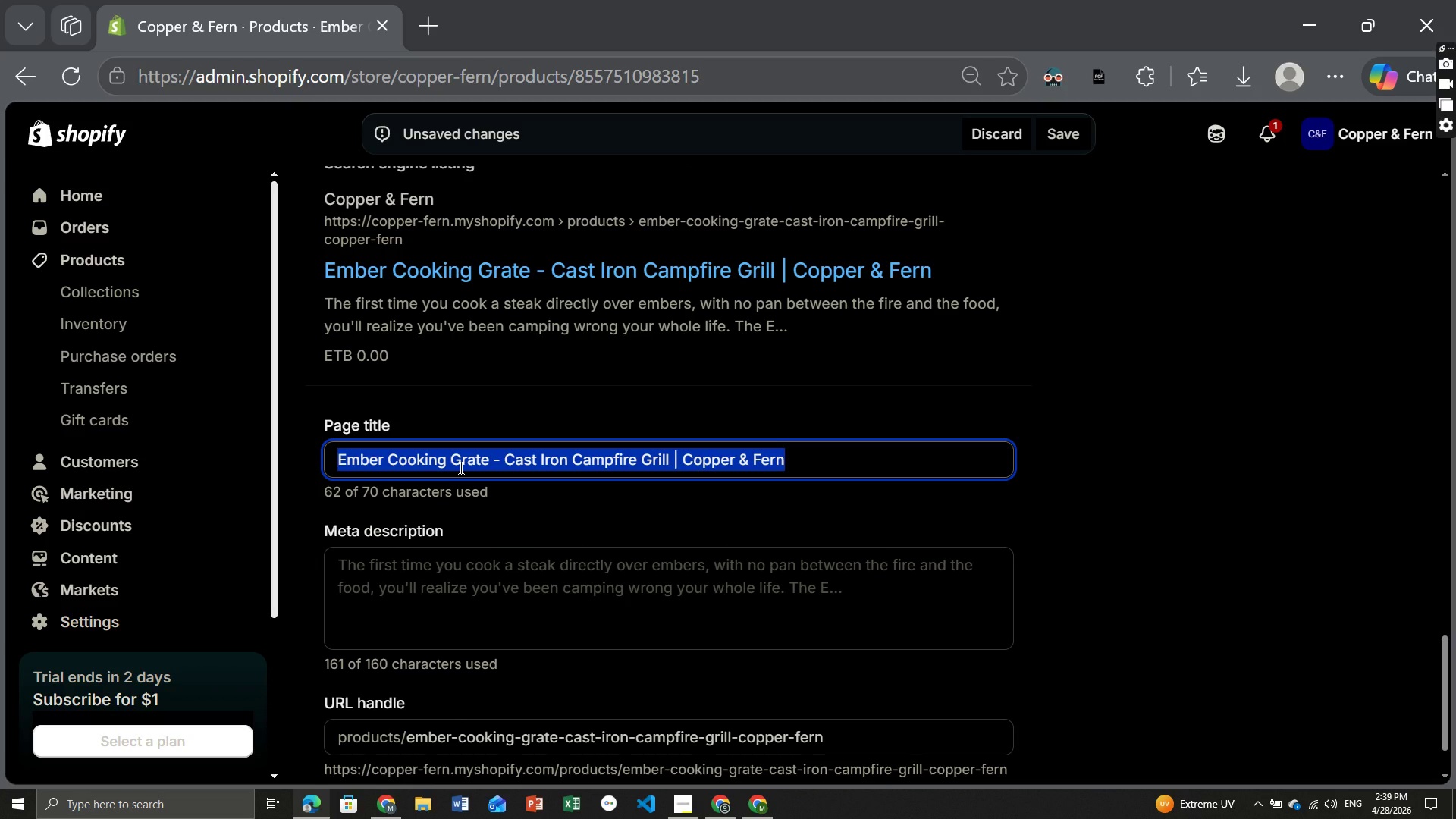 
key(Backspace)
type(Cat)
key(Backspace)
key(Backspace)
type(ast Iron Campfire Grate [Break] Cooking Grate for Fire Pit [Break] Copper & Fern)
 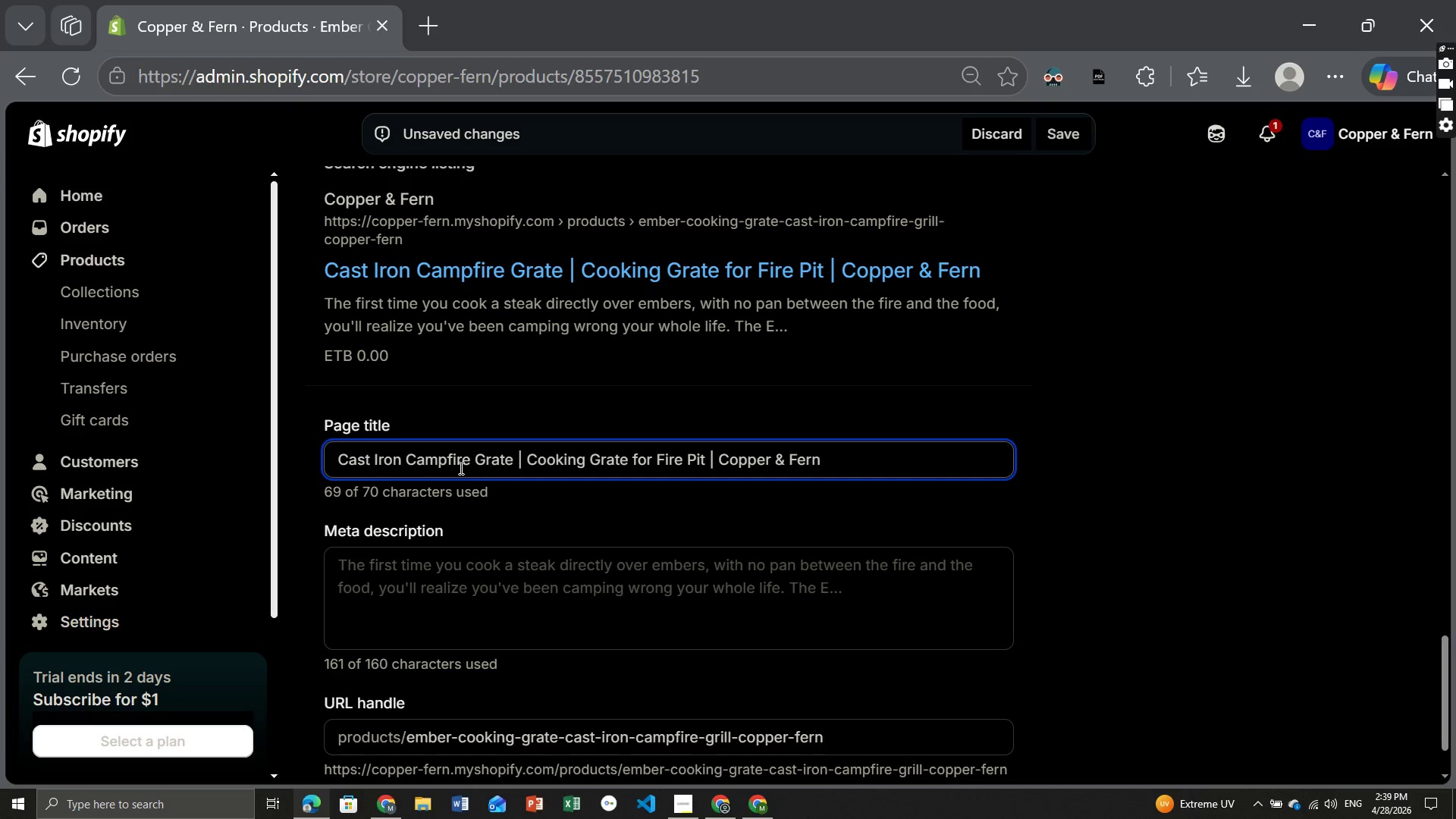 
left_click([452, 626])
 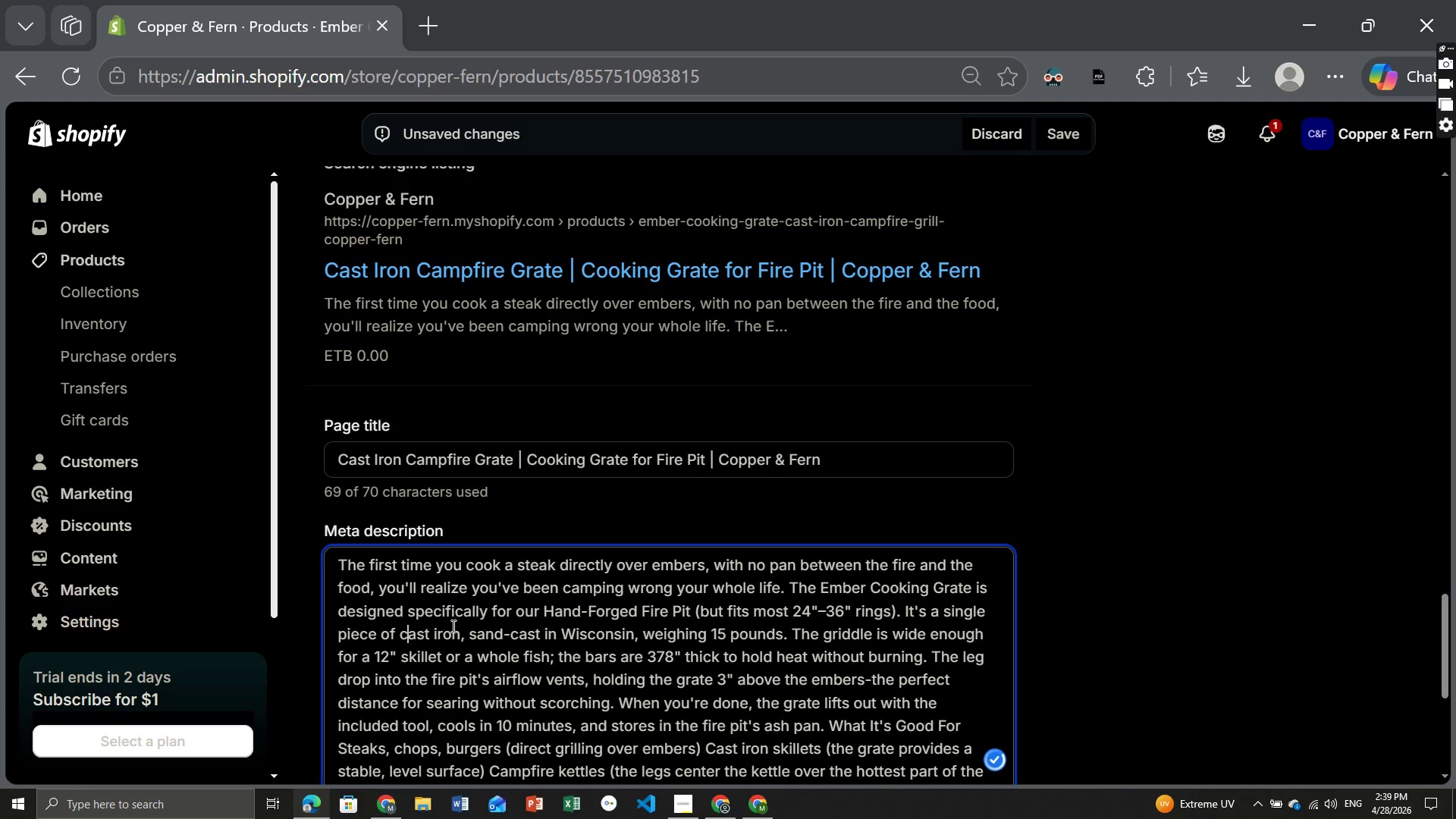 
key(Control+A)
 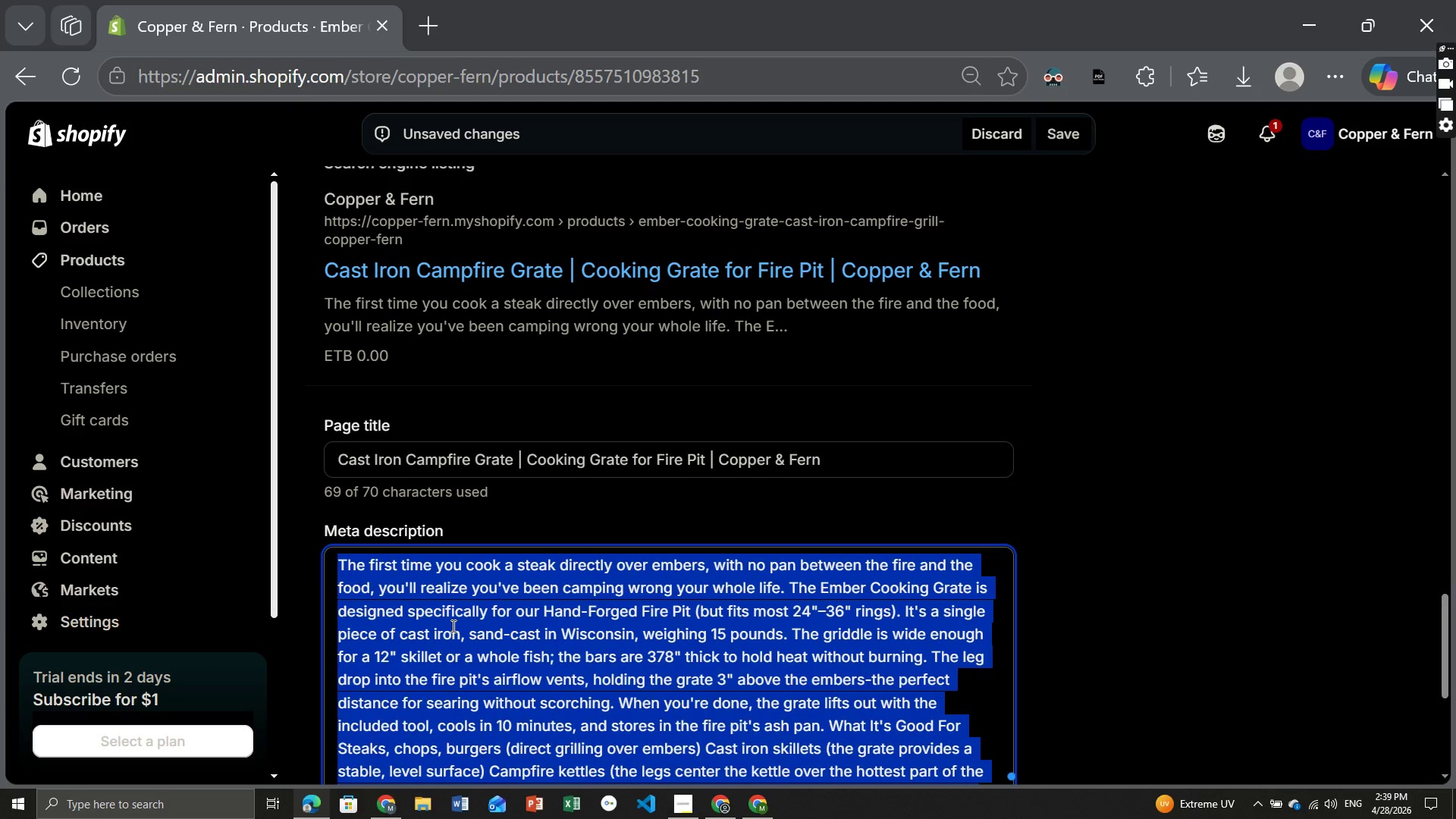 
key(Backspace)
type(c)
key(Backspace)
type(Cast iron cooking grate for gm)
key(Backspace)
type(lamping fire pits. Pre-seasoned, fits 24"-2)
key(Backspace)
type(36" rings, Perfect for steaks)
 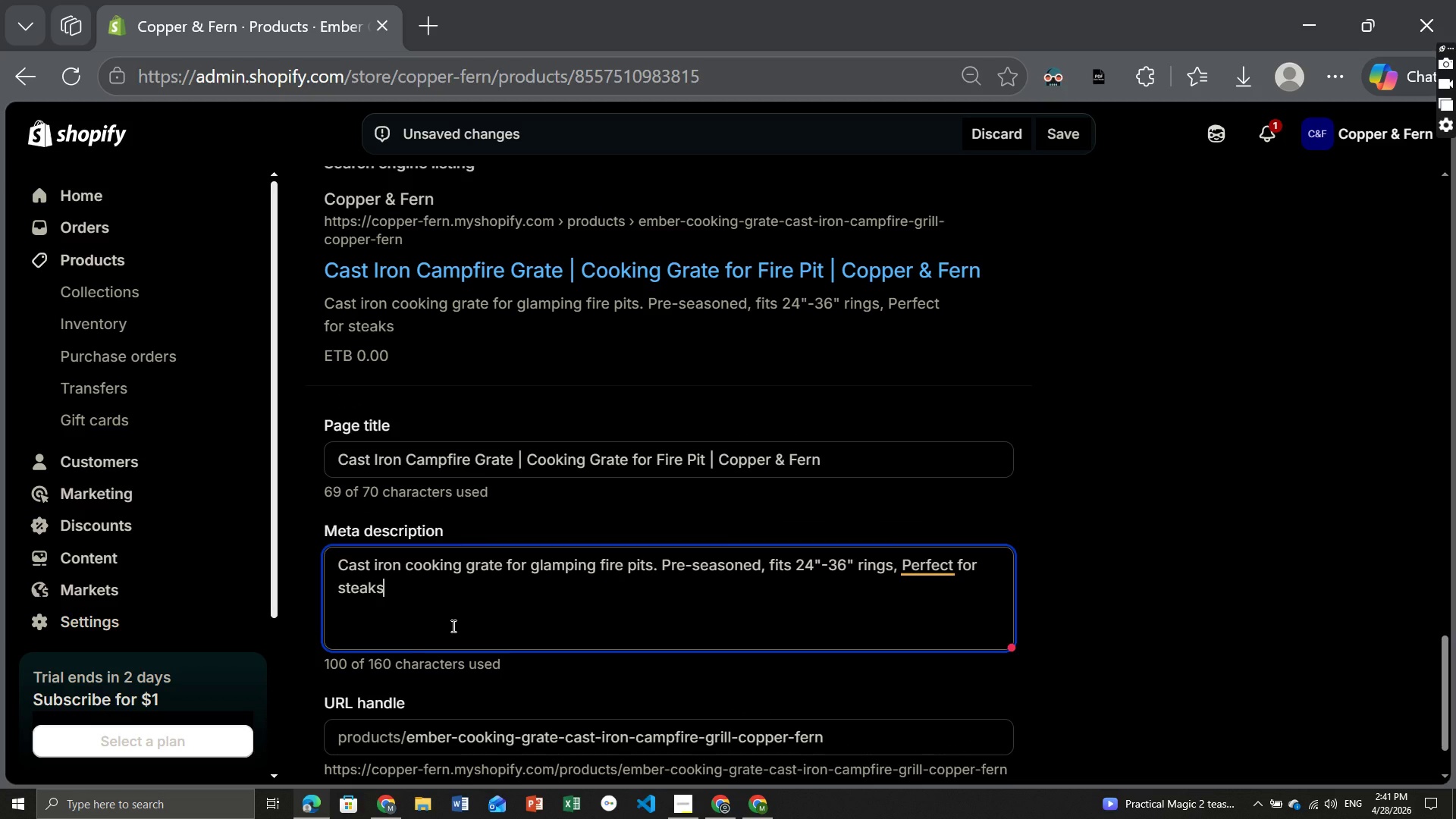 
type(, skillets, and Dutch ovens over embers. Made i )
key(Backspace)
type(n Usa)
key(Backspace)
key(Backspace)
type(SA)
 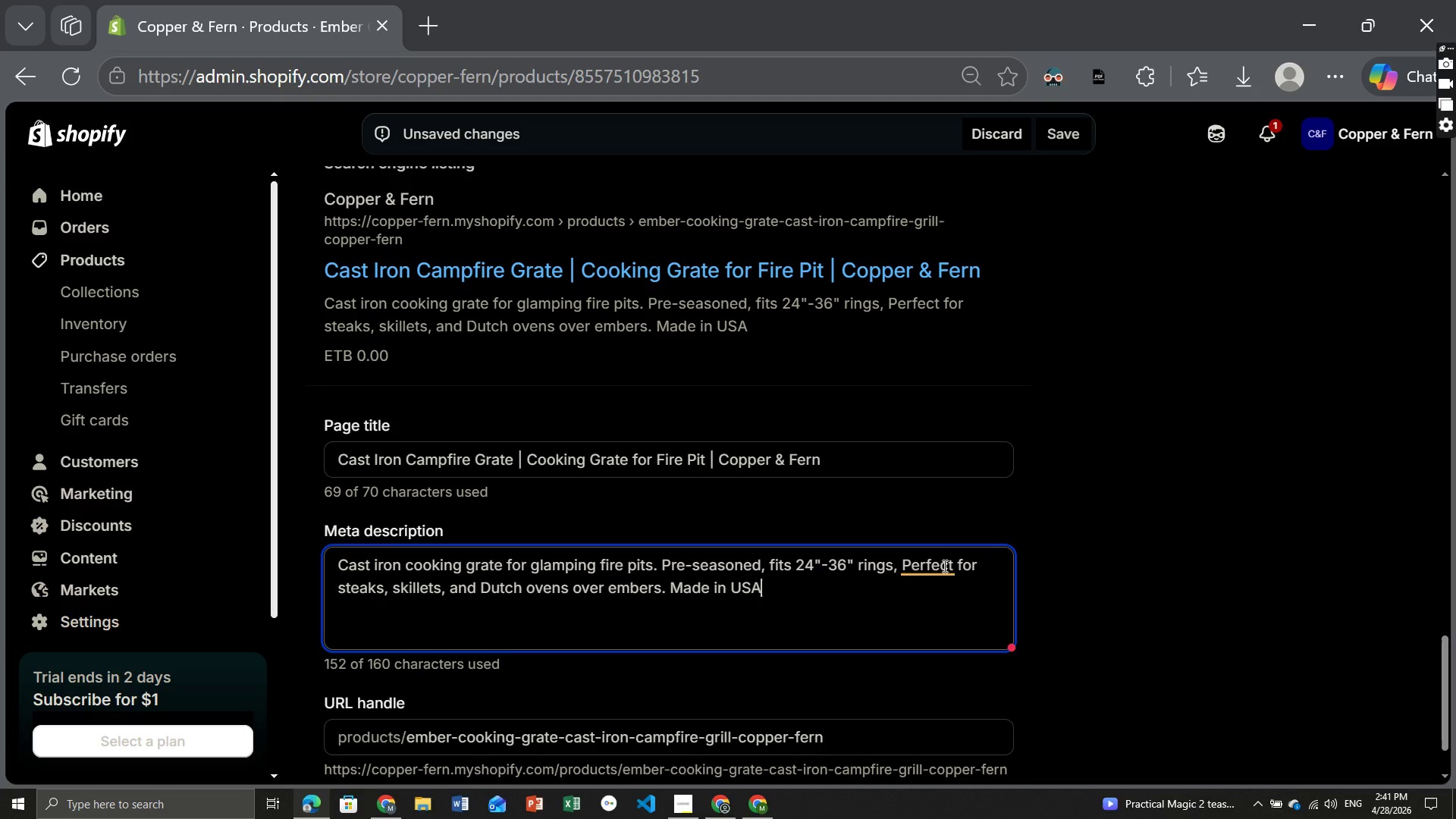 
left_click([933, 562])
 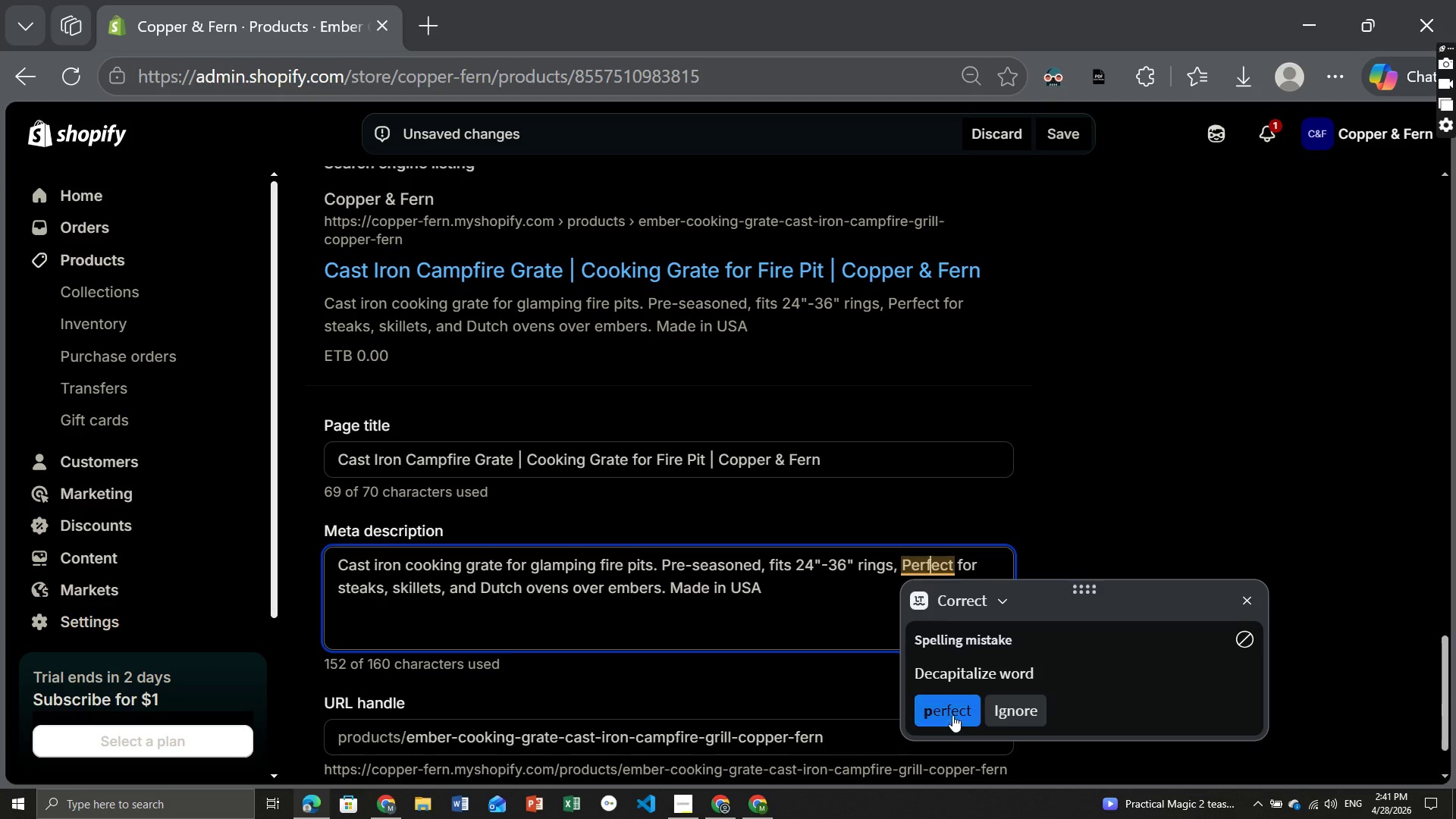 
left_click([952, 708])
 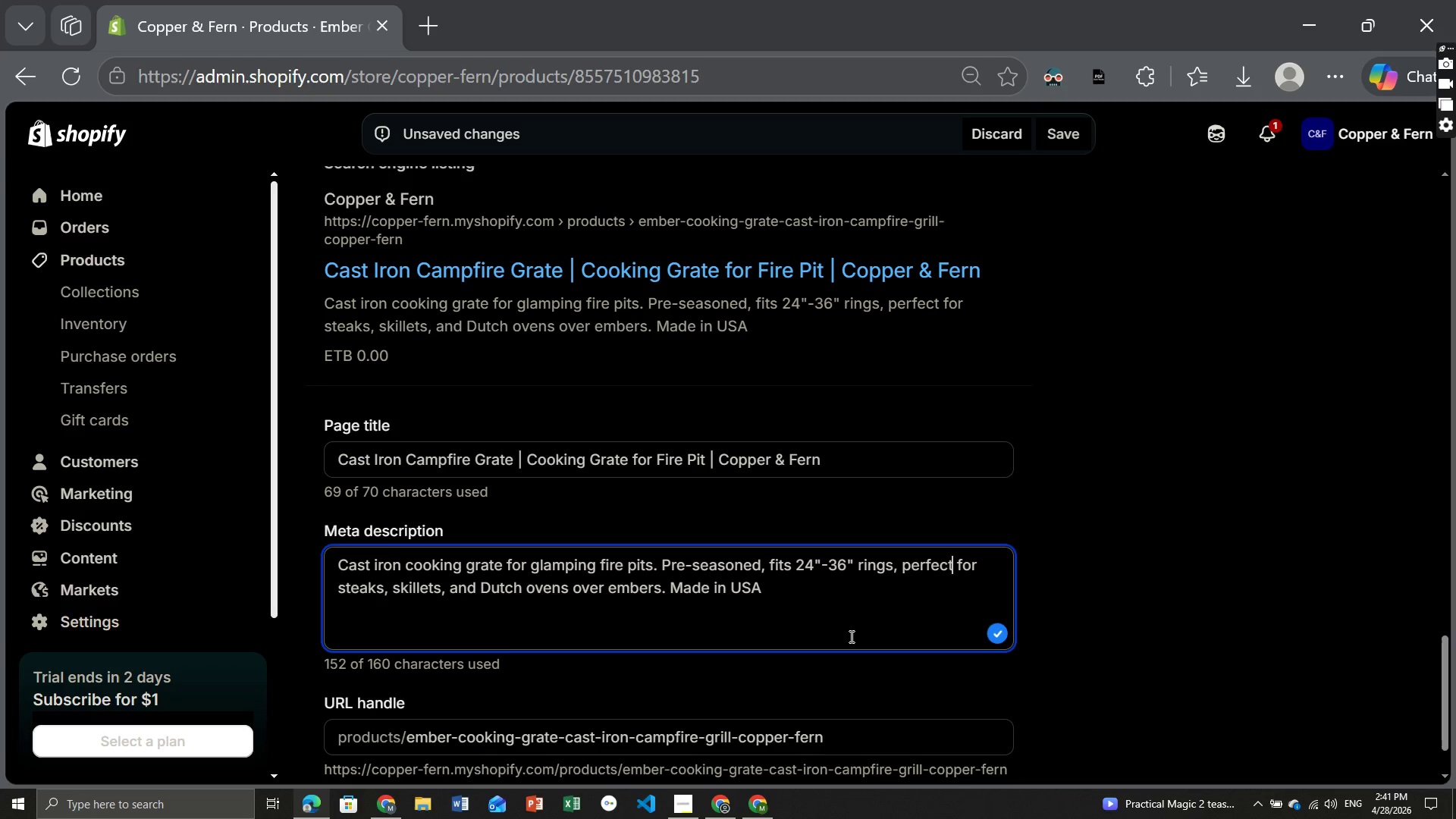 
wait(6.2)
 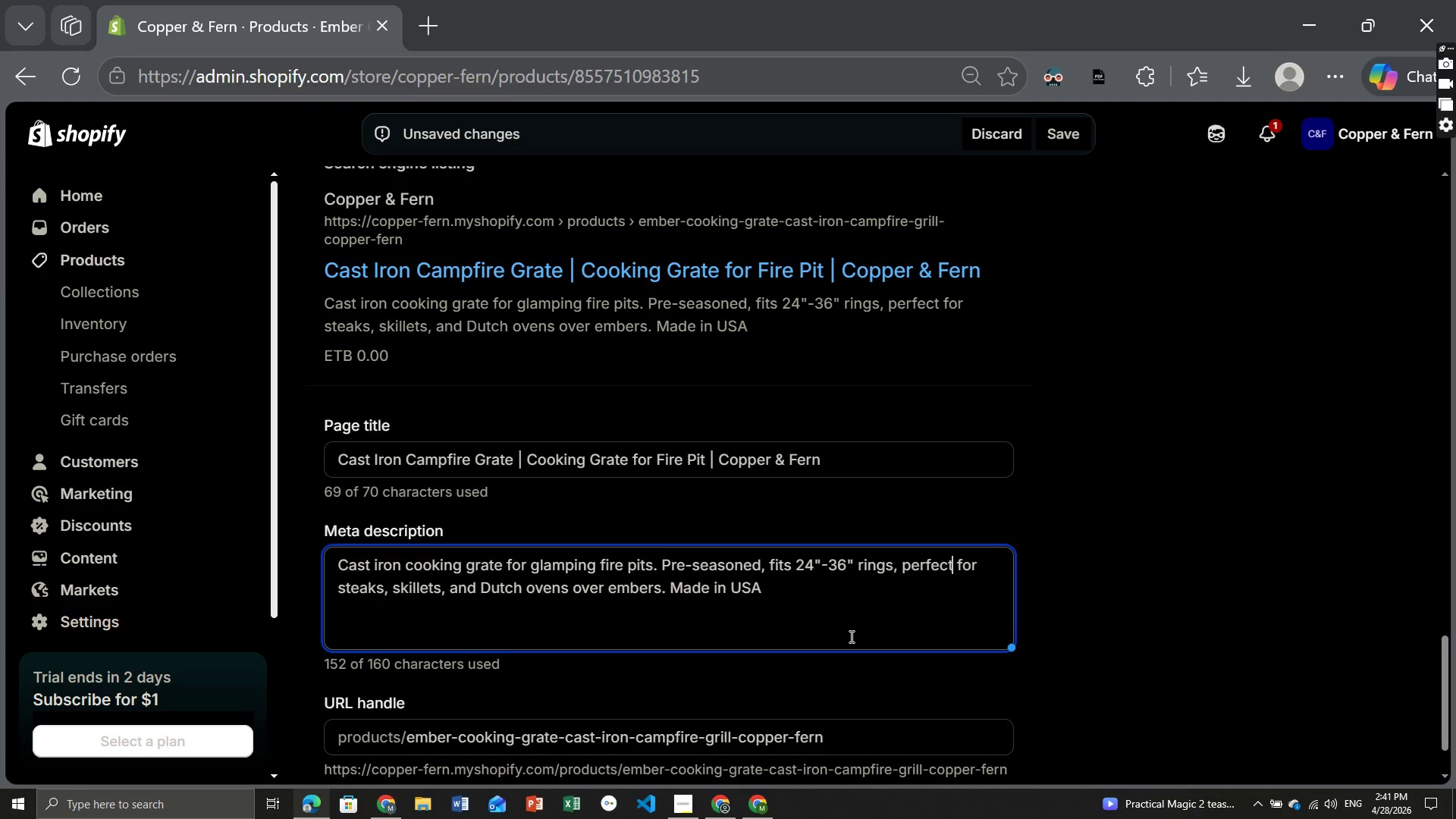 
key(Control+ControlLeft)
 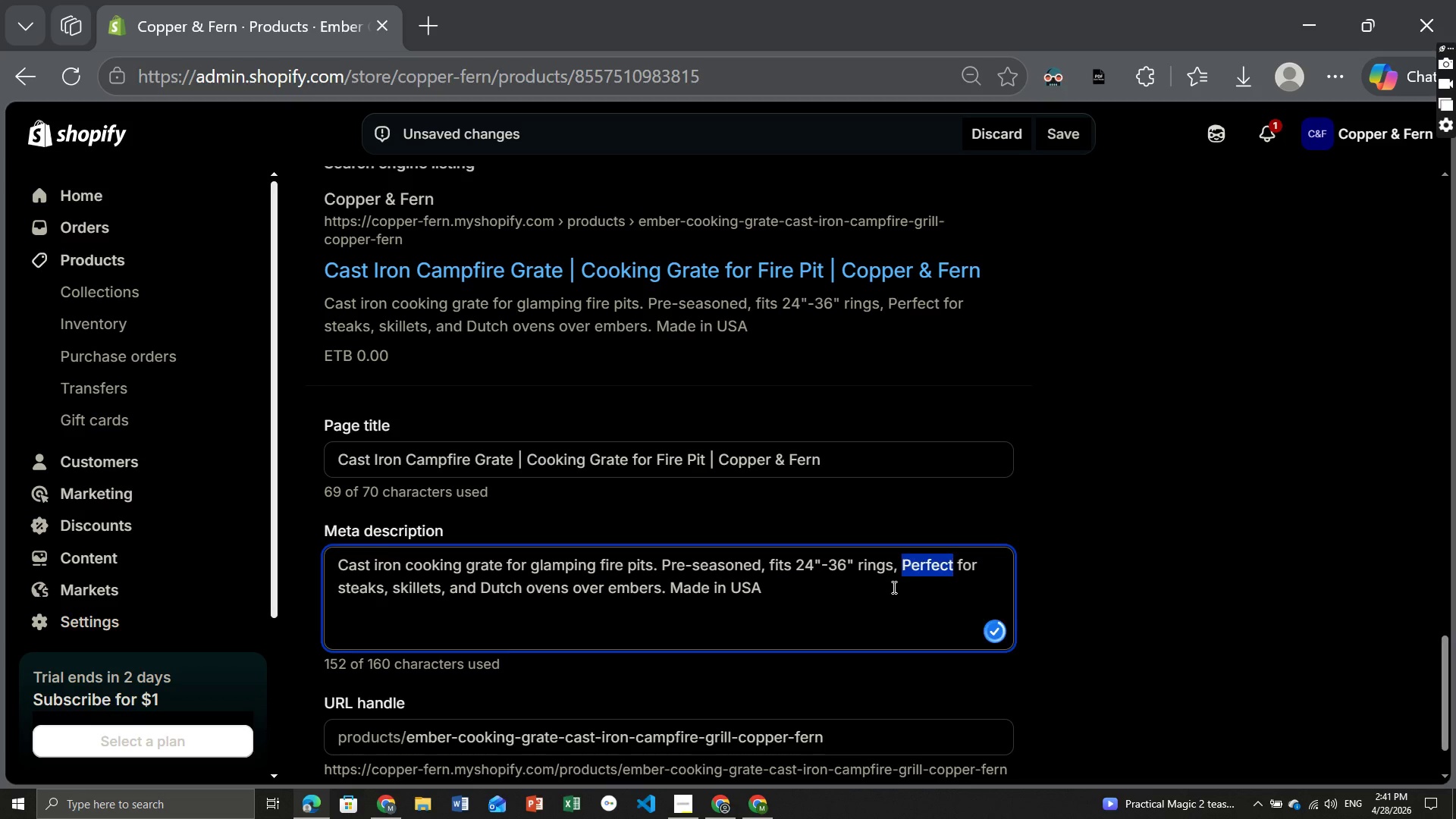 
key(Control+Z)
 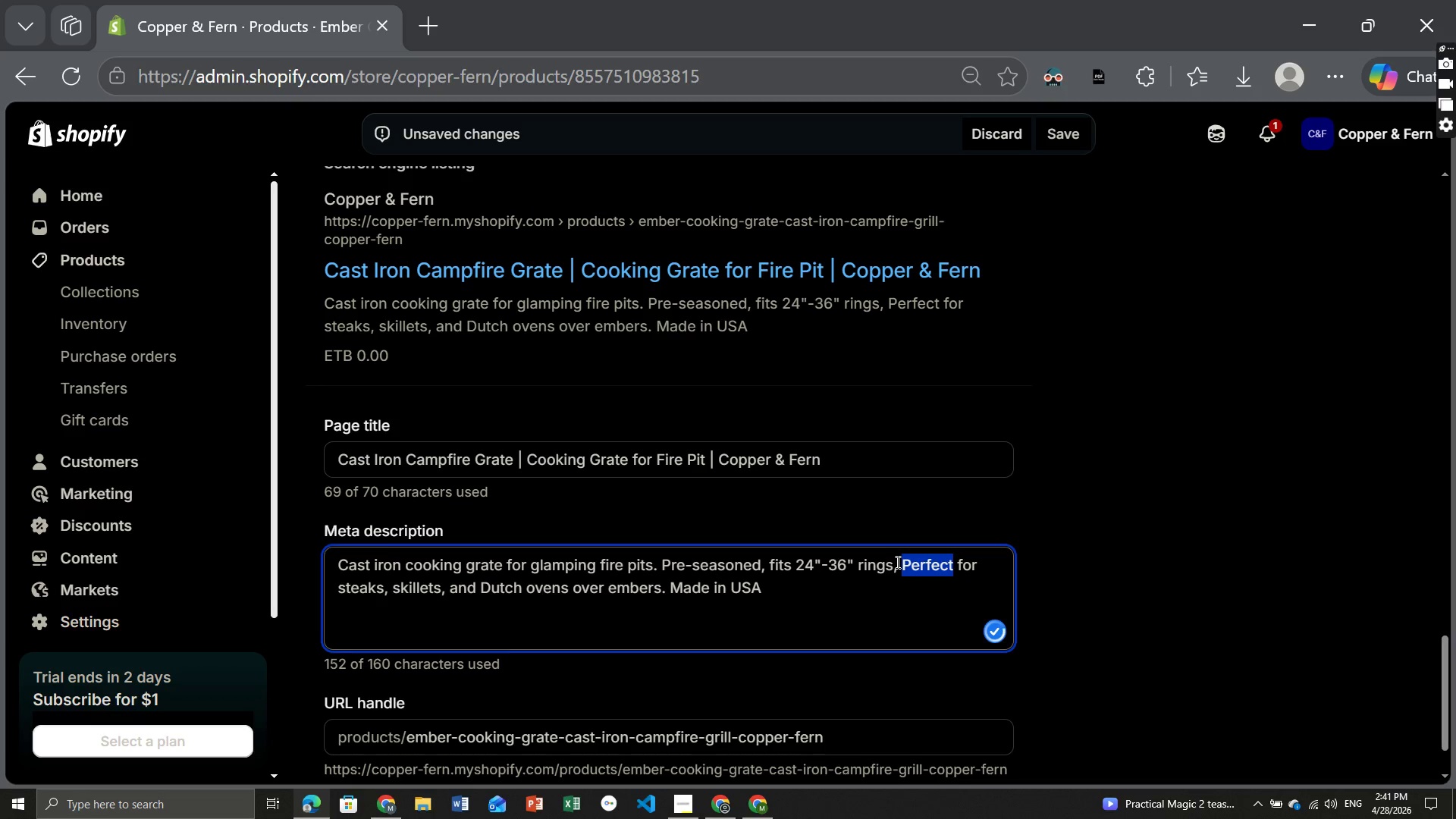 
left_click([896, 562])
 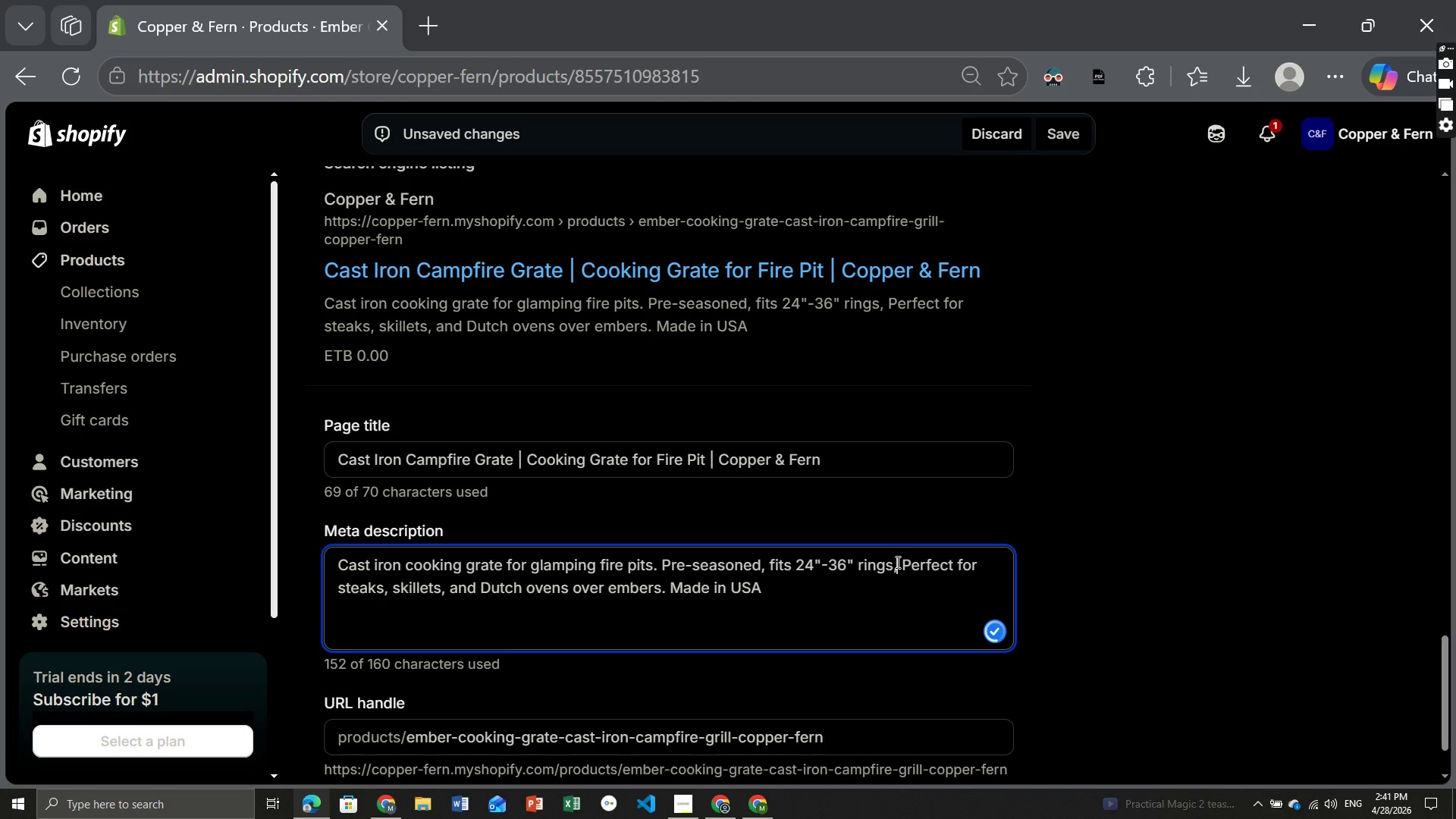 
key(Backspace)
 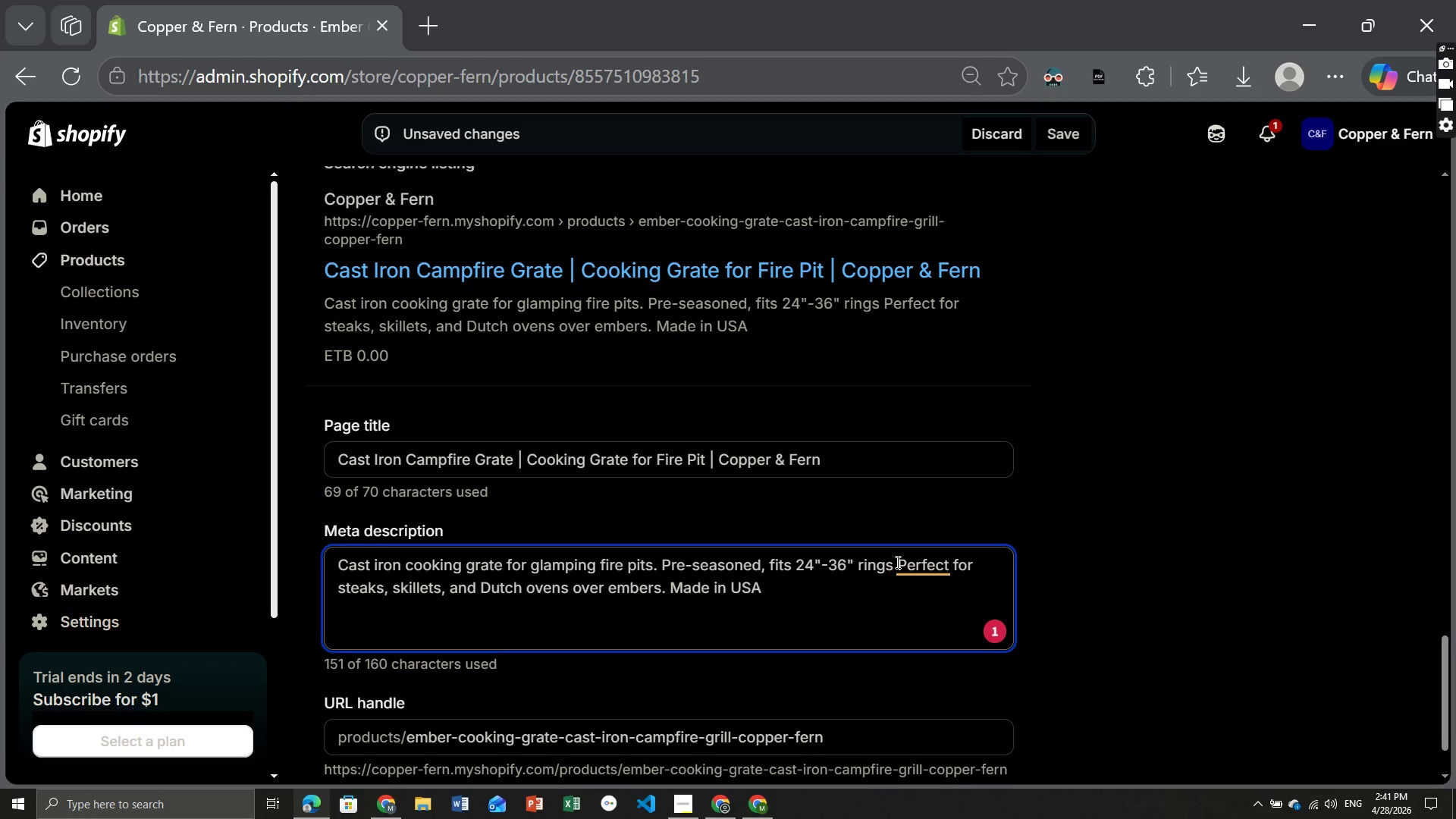 
key(Period)
 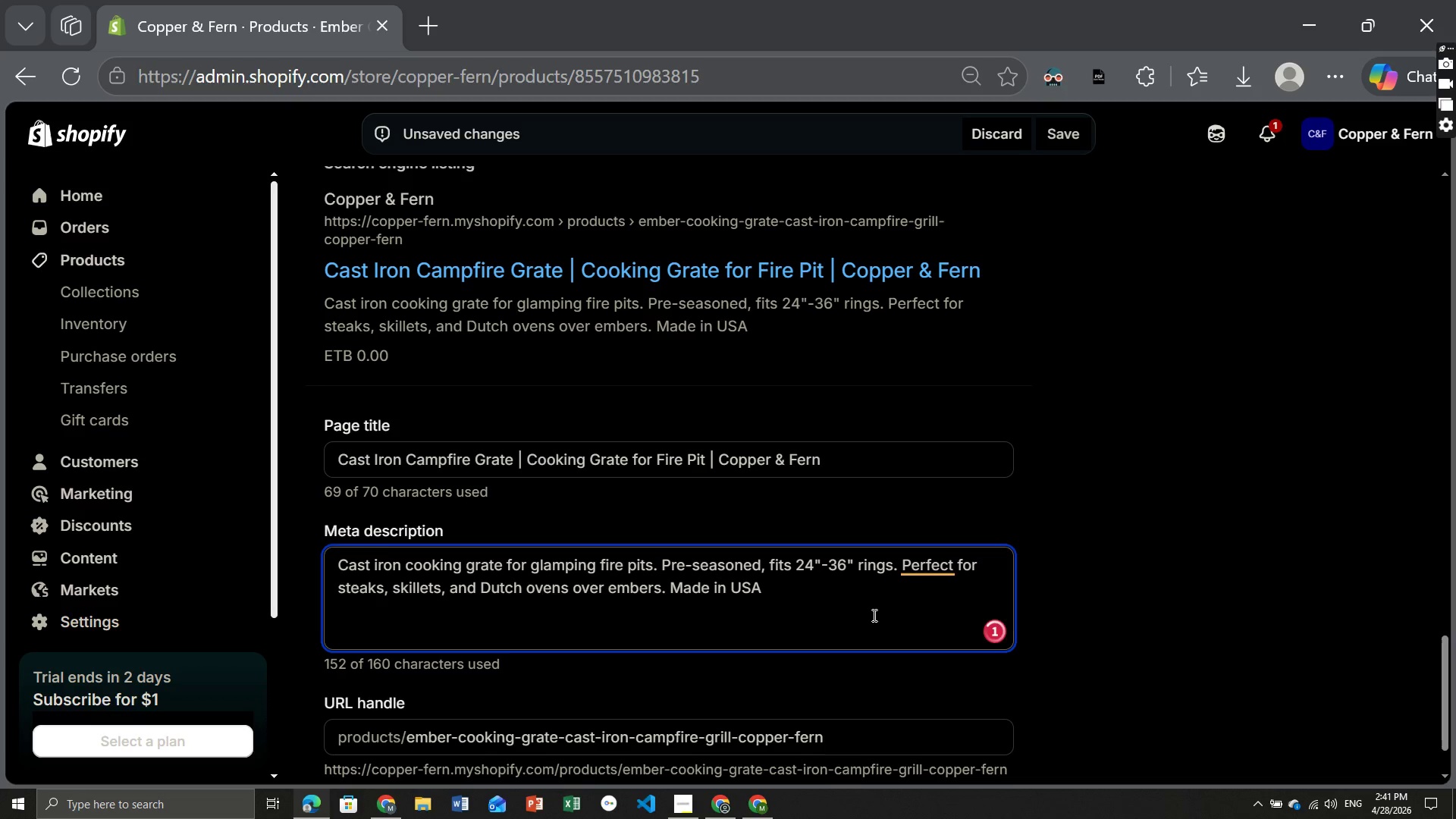 
left_click([873, 615])
 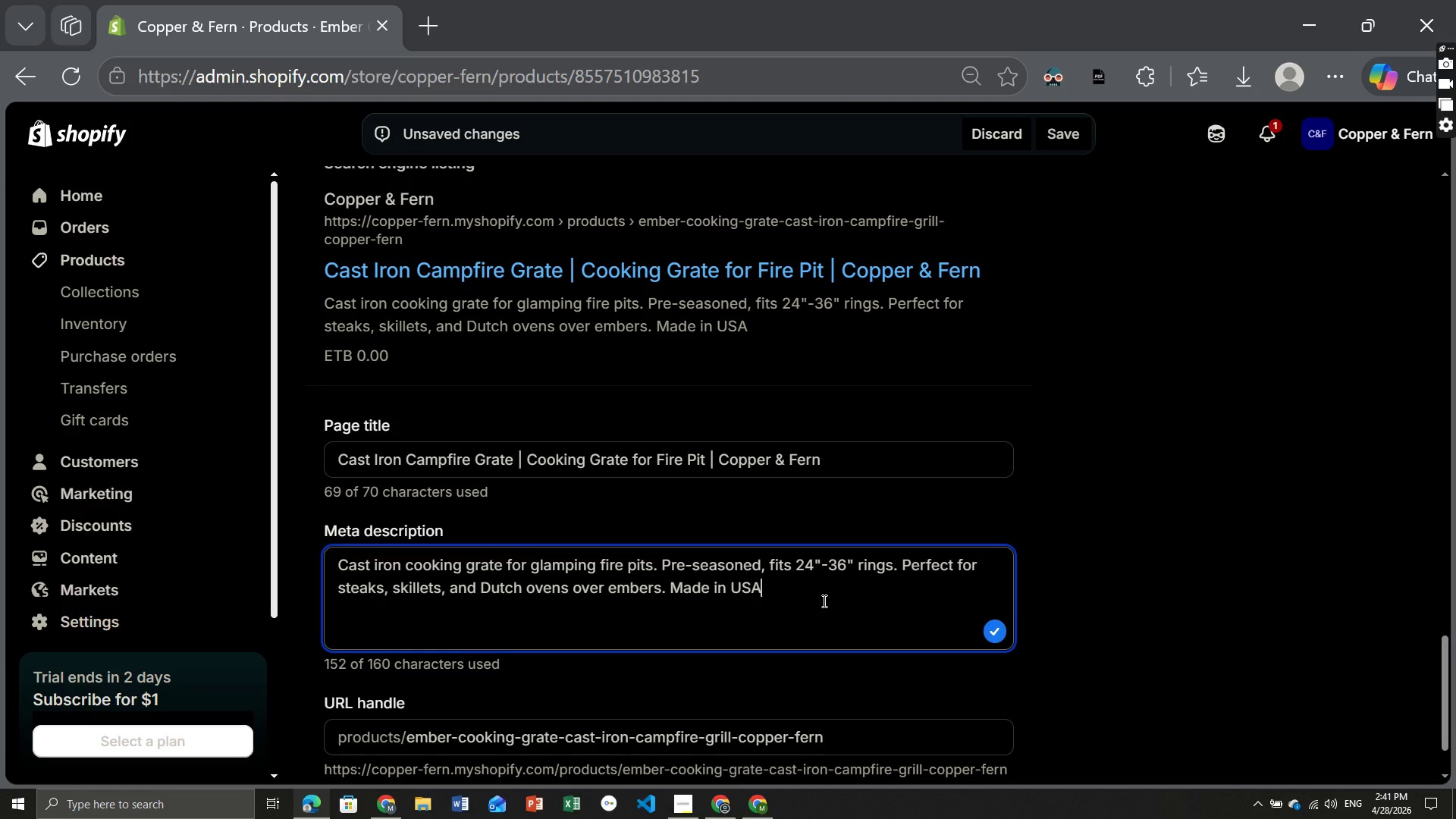 
key(Period)
 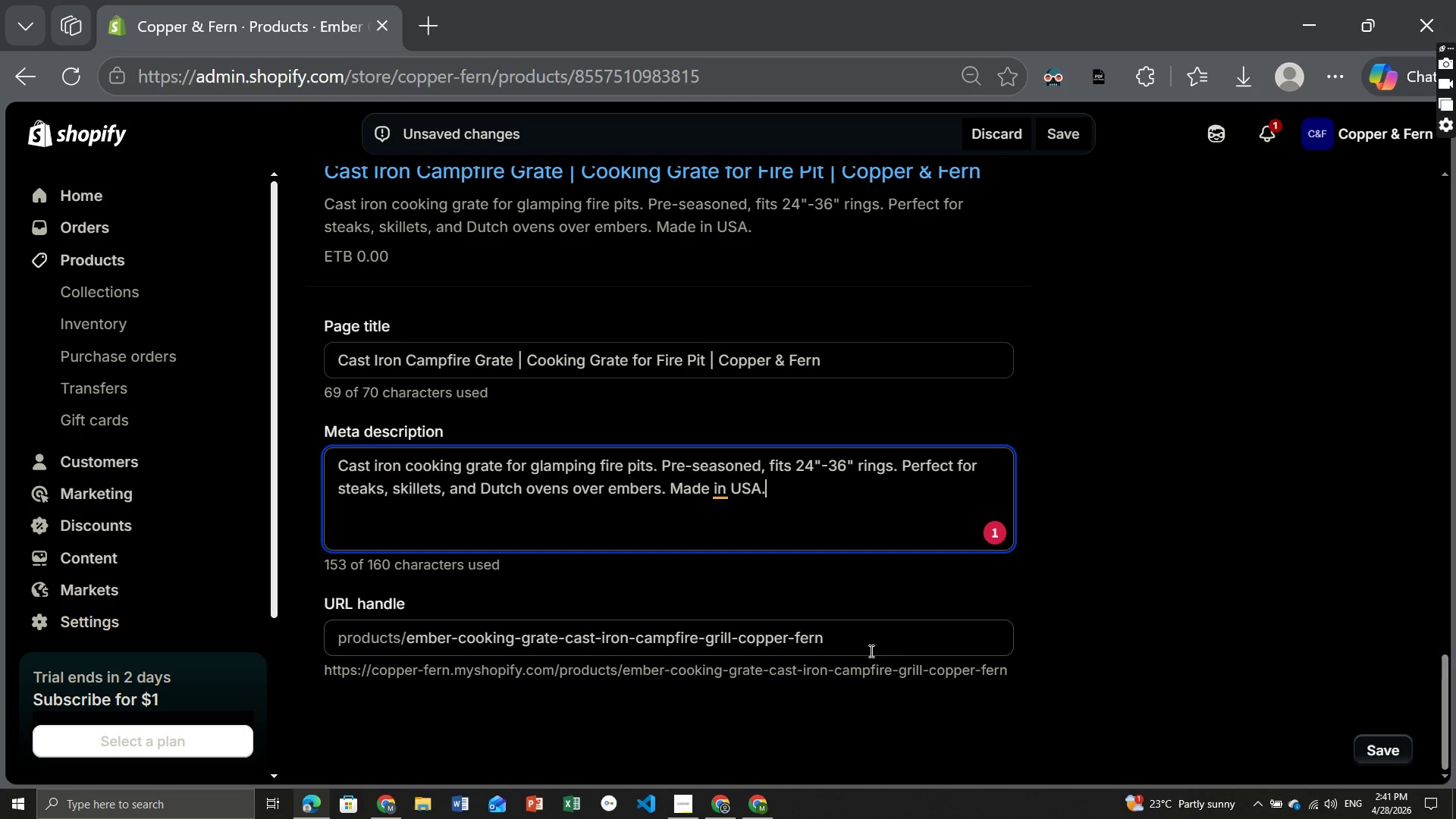 
wait(7.55)
 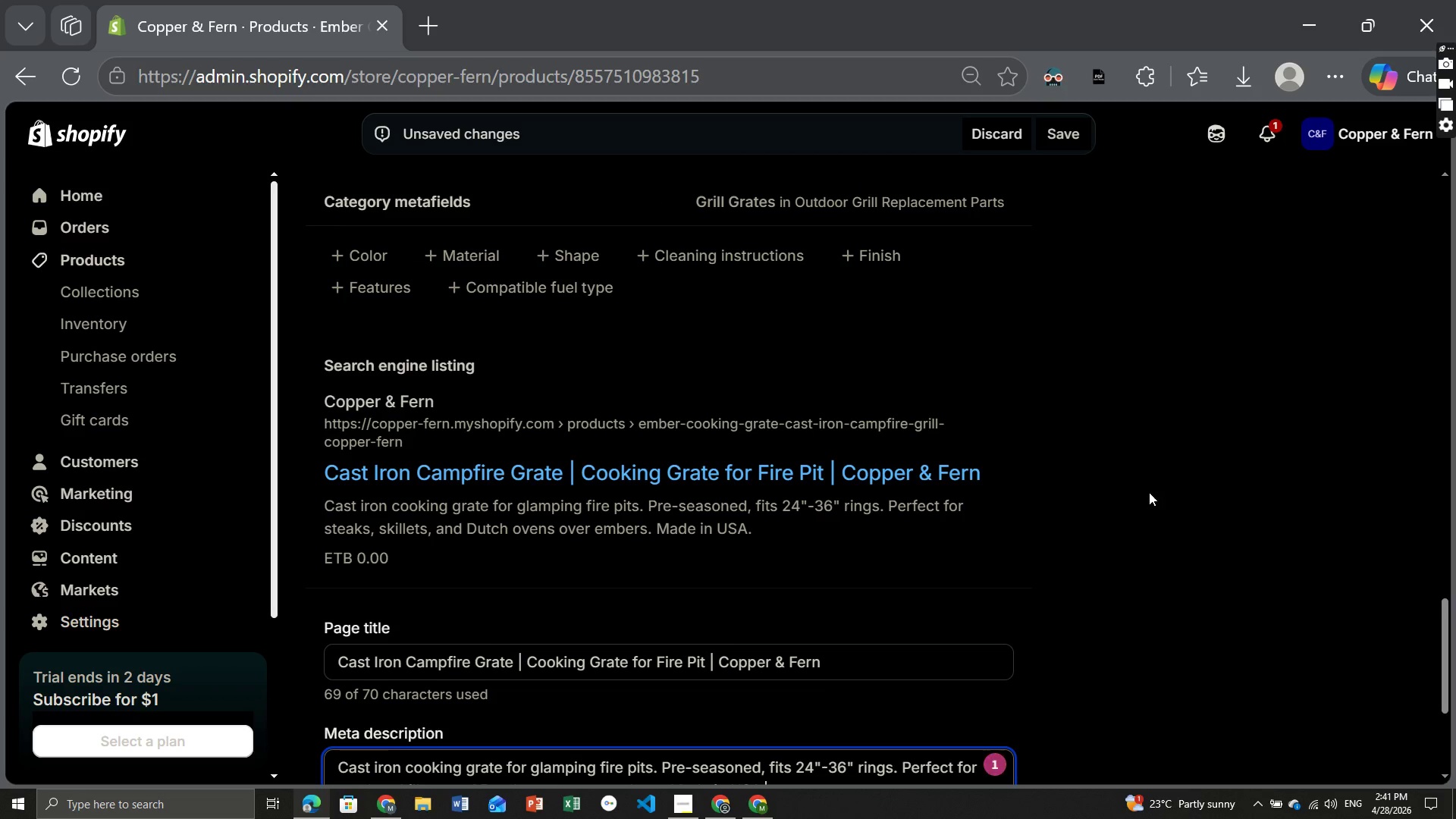 
left_click_drag(start_coordinate=[865, 641], to_coordinate=[566, 641])
 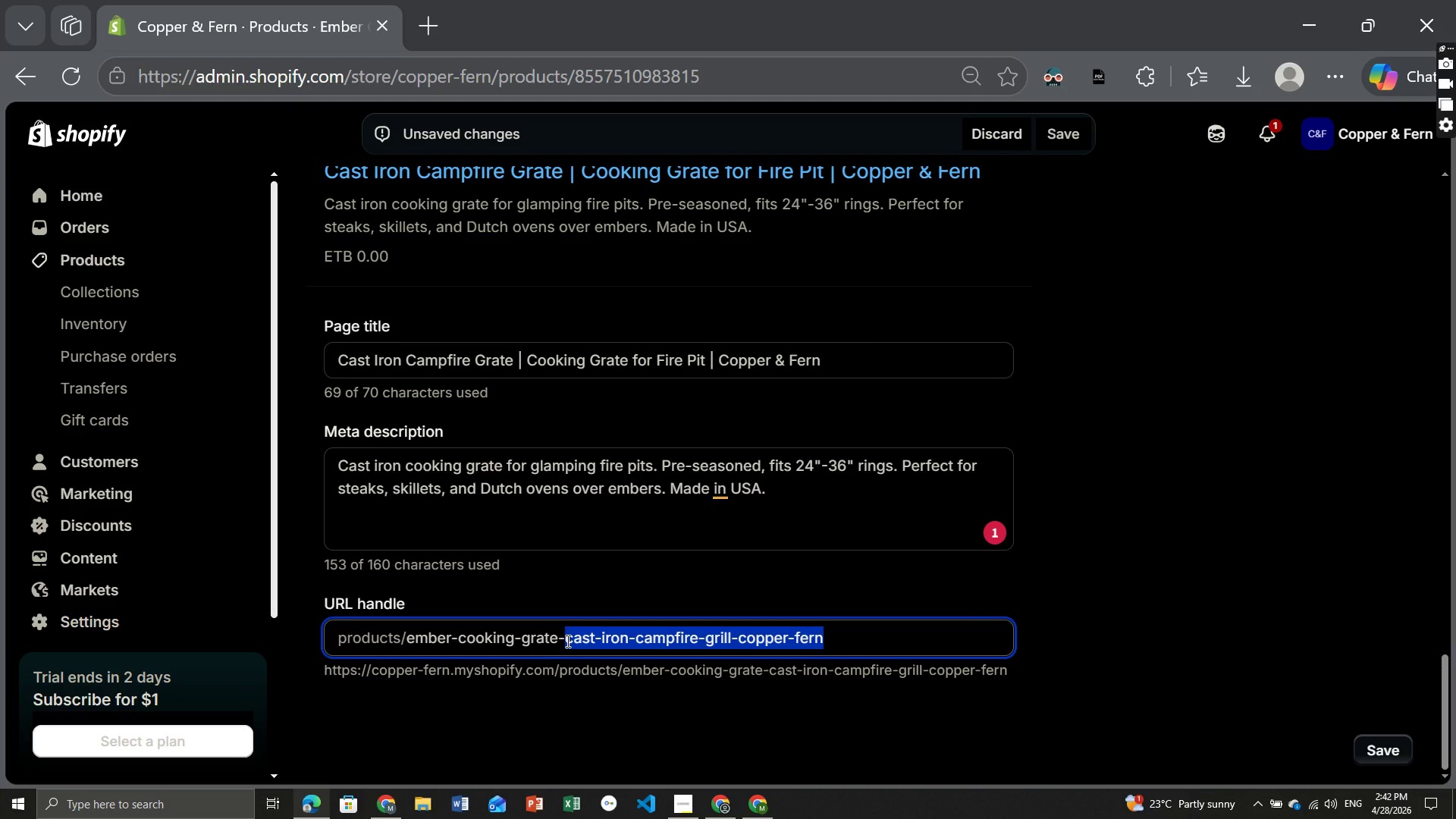 
key(Backspace)
type(glamping)
key(Backspace)
key(Backspace)
key(Backspace)
key(Backspace)
key(Backspace)
key(Backspace)
key(Backspace)
key(Backspace)
type(camp)
 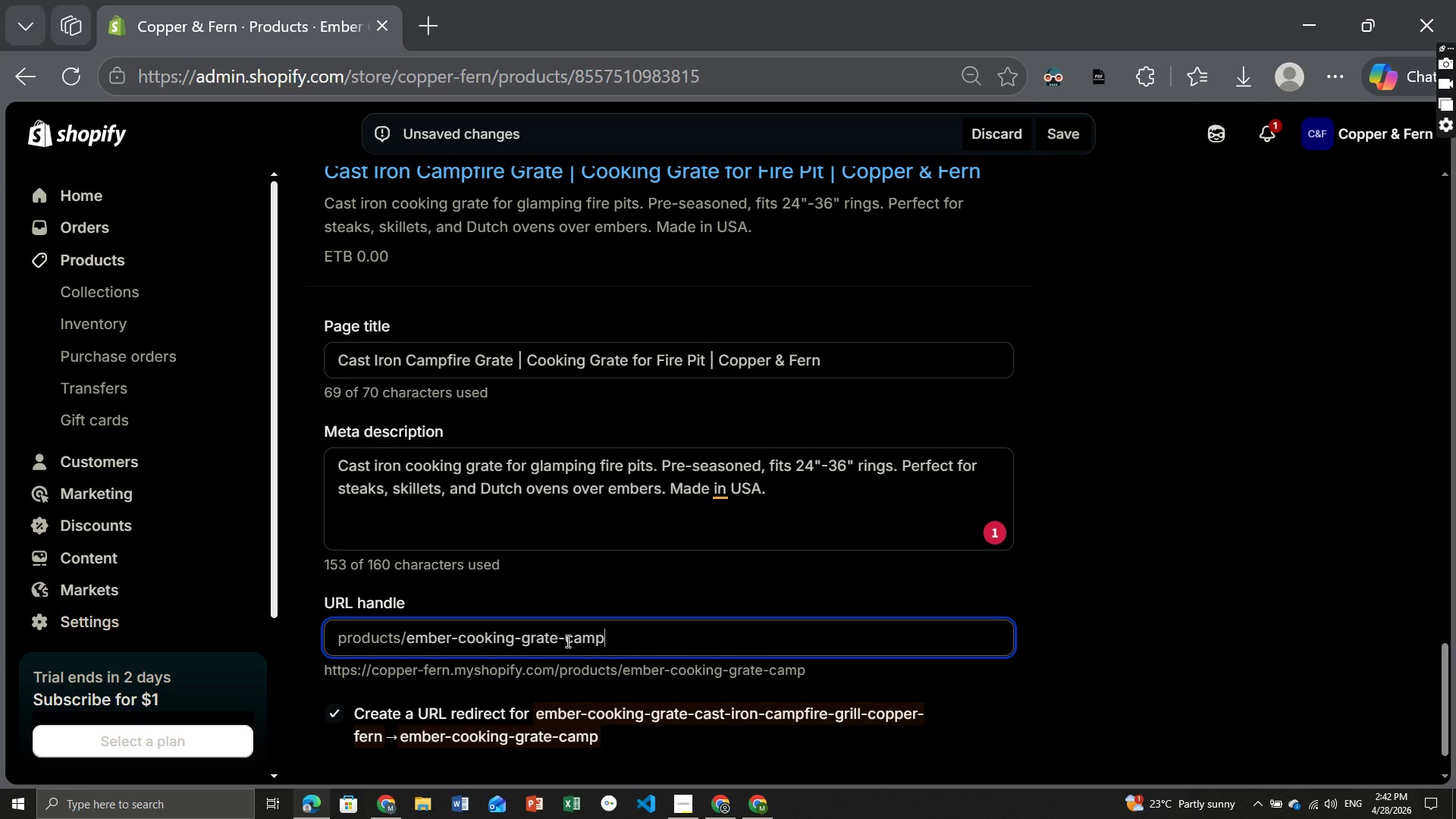 
wait(5.56)
 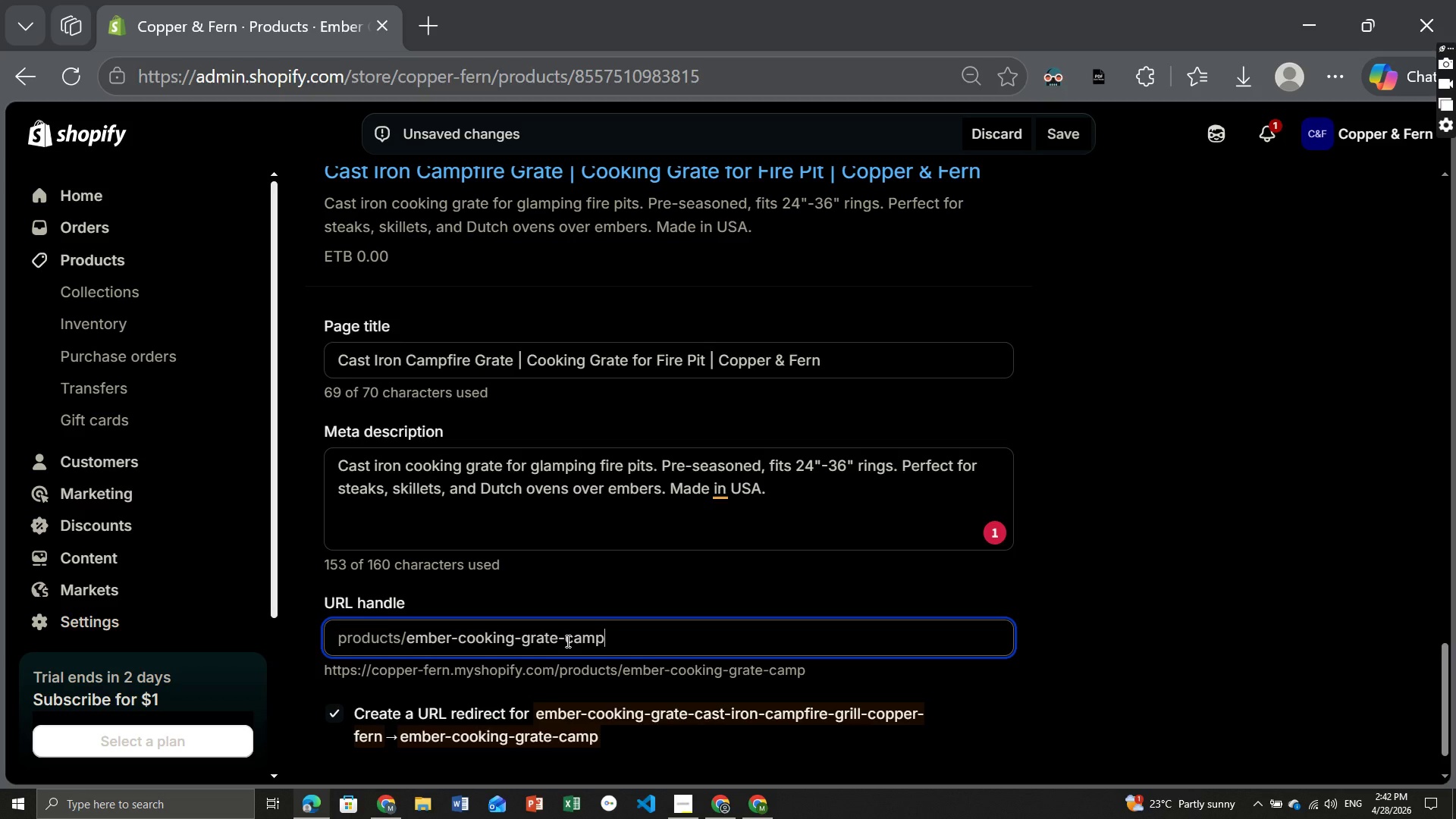 
type(rie)
key(Backspace)
key(Backspace)
key(Backspace)
type(fire)
 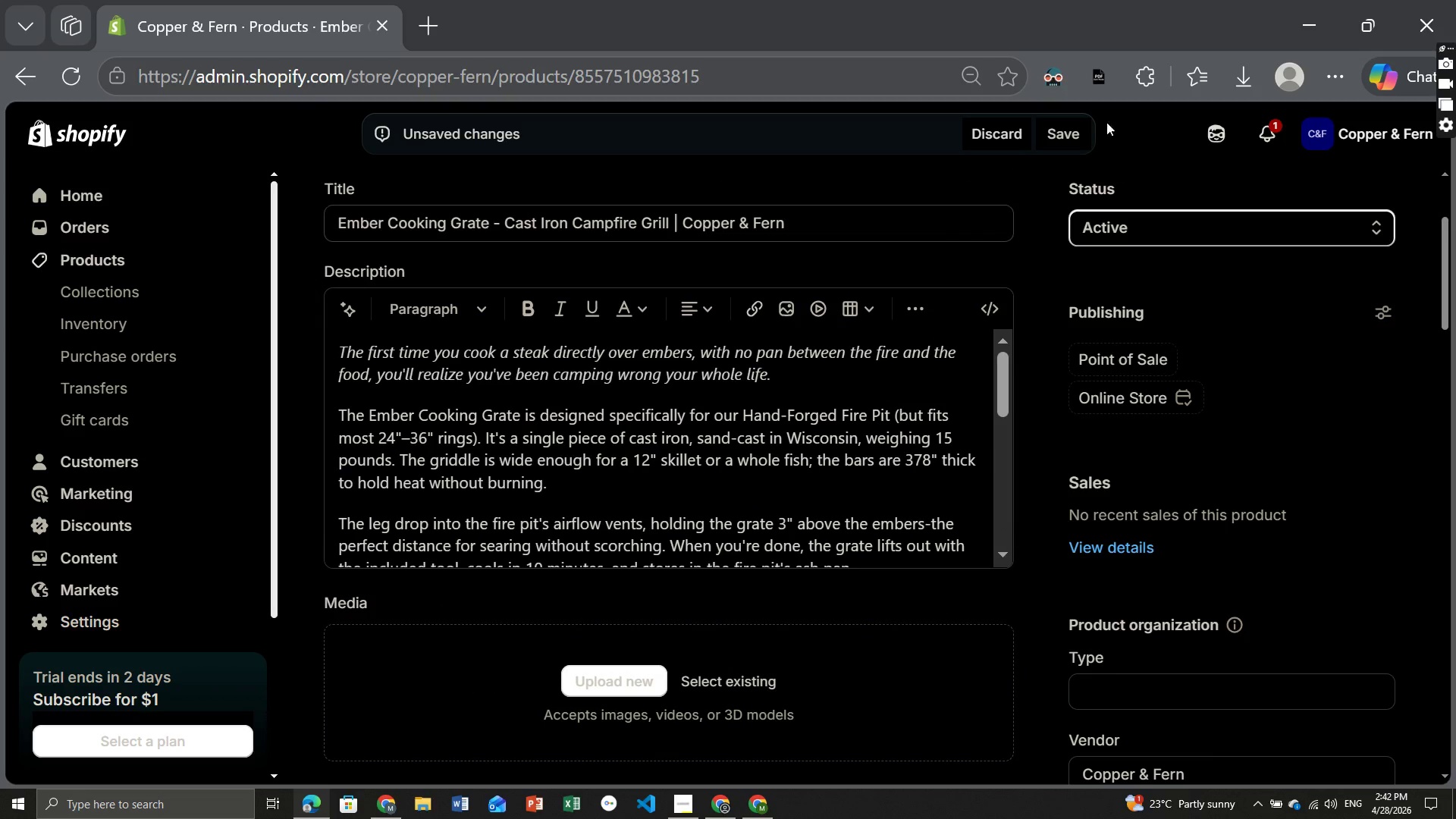 
left_click([1072, 133])
 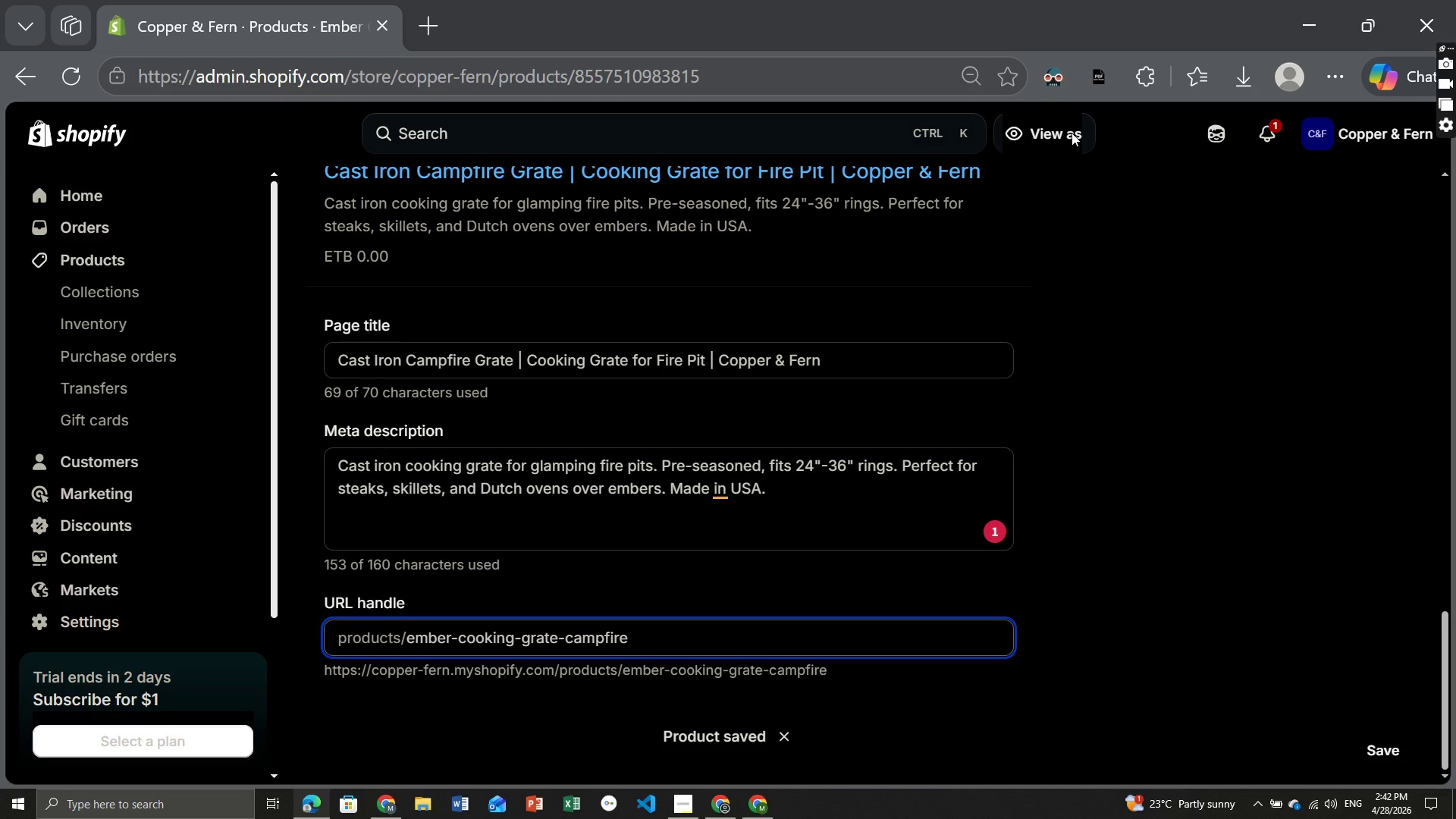 
wait(17.41)
 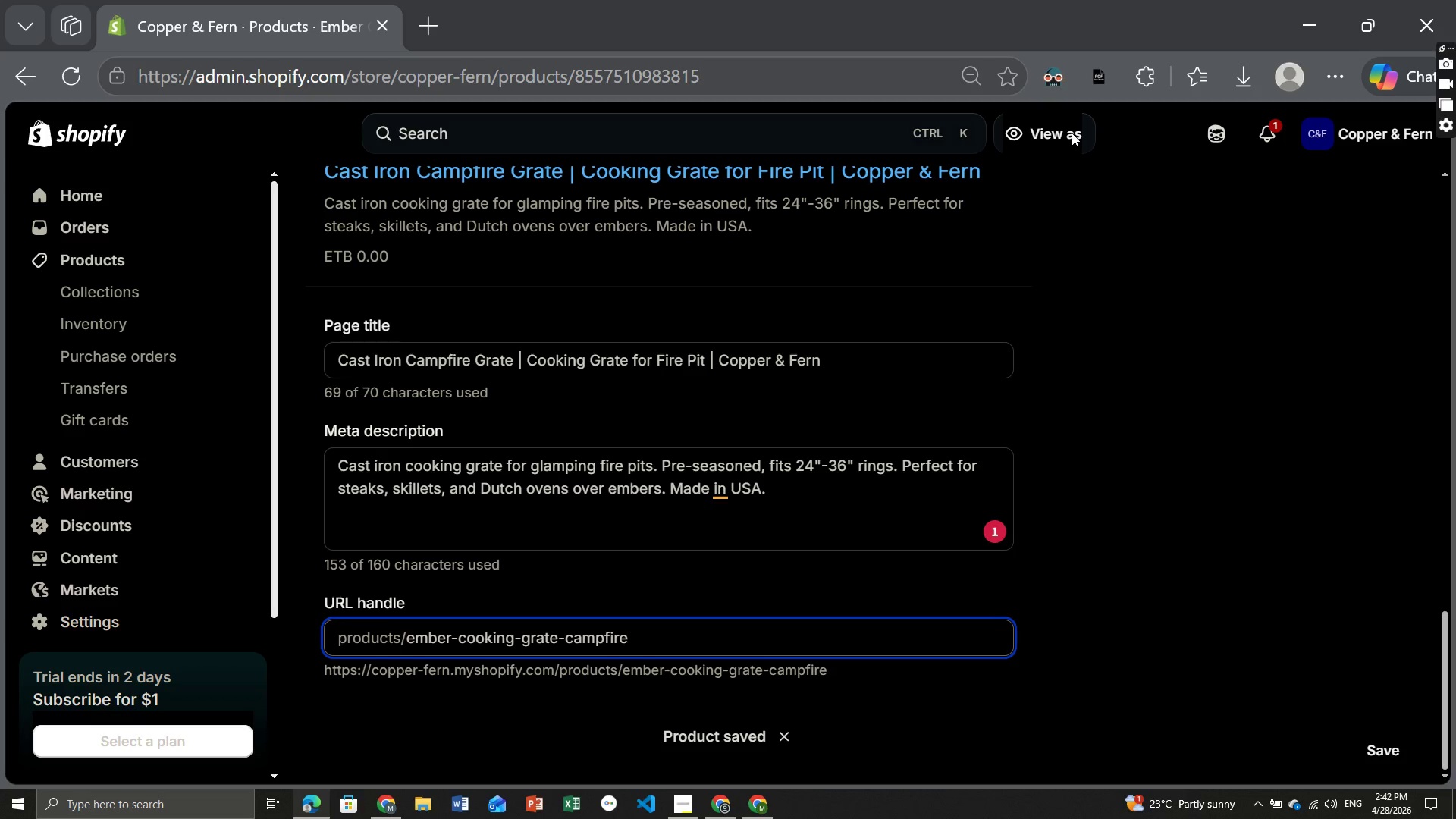 
mouse_move([1227, 463])
 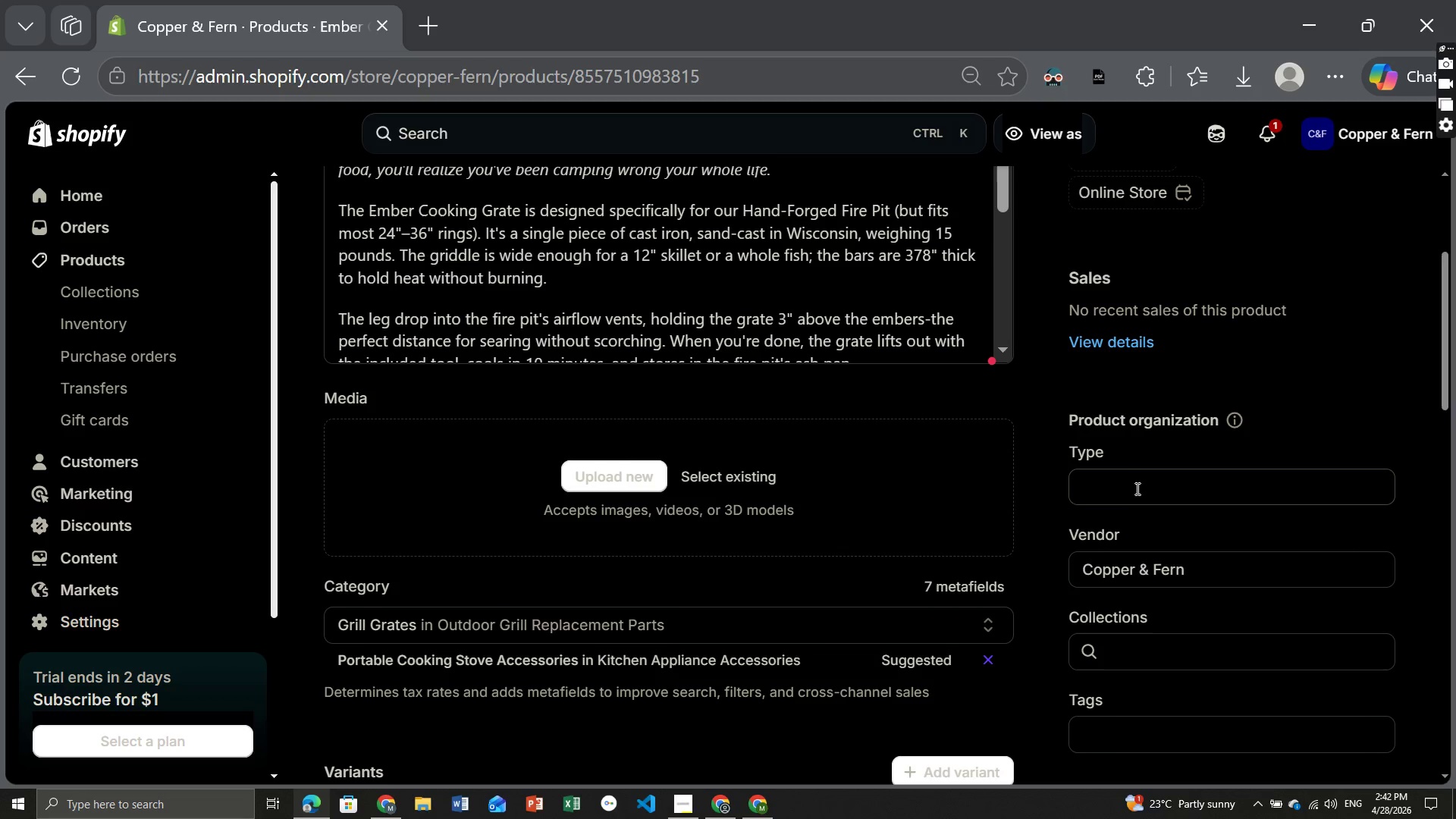 
left_click([1126, 492])
 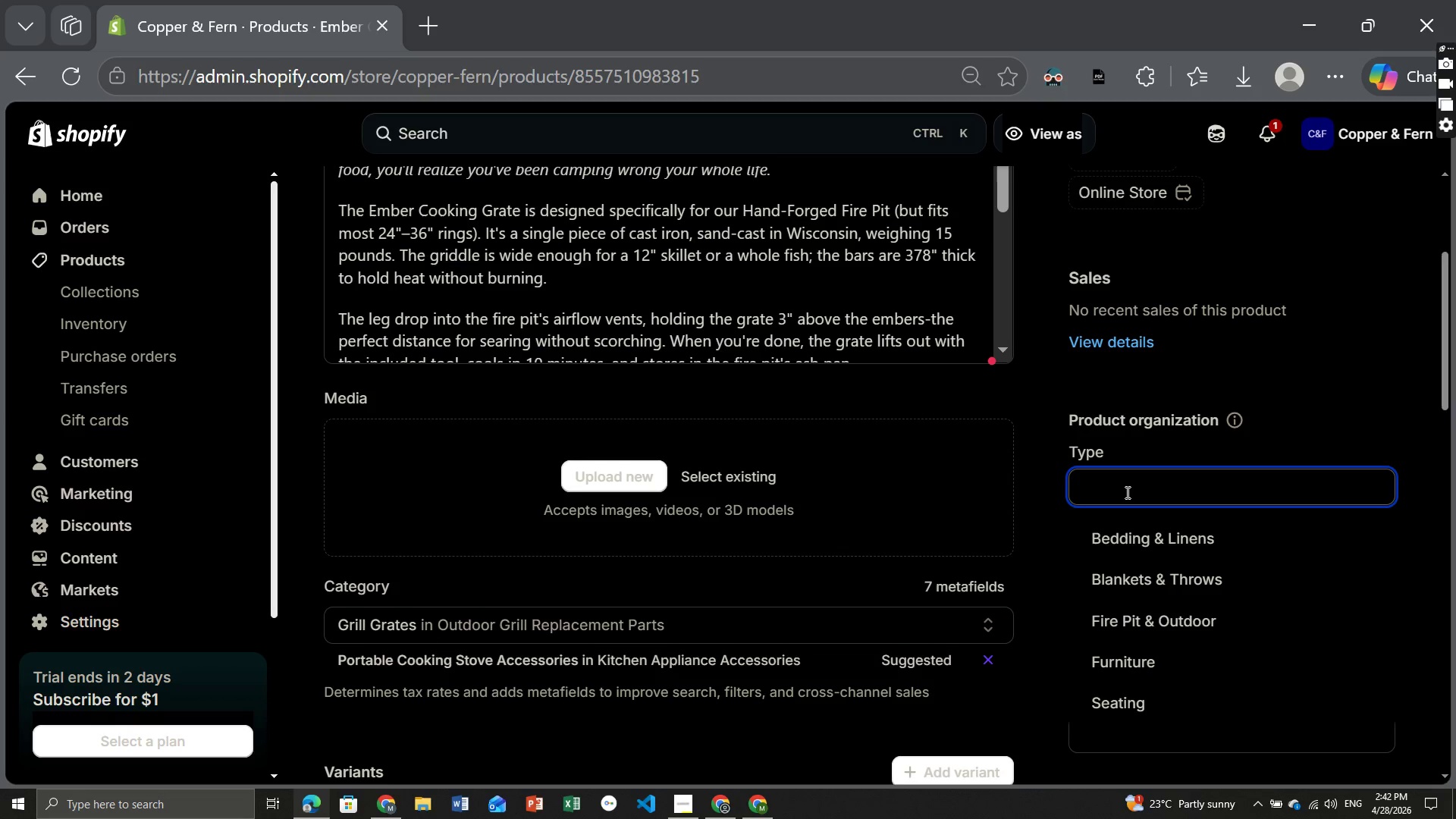 
type(Cooking Accessories)
 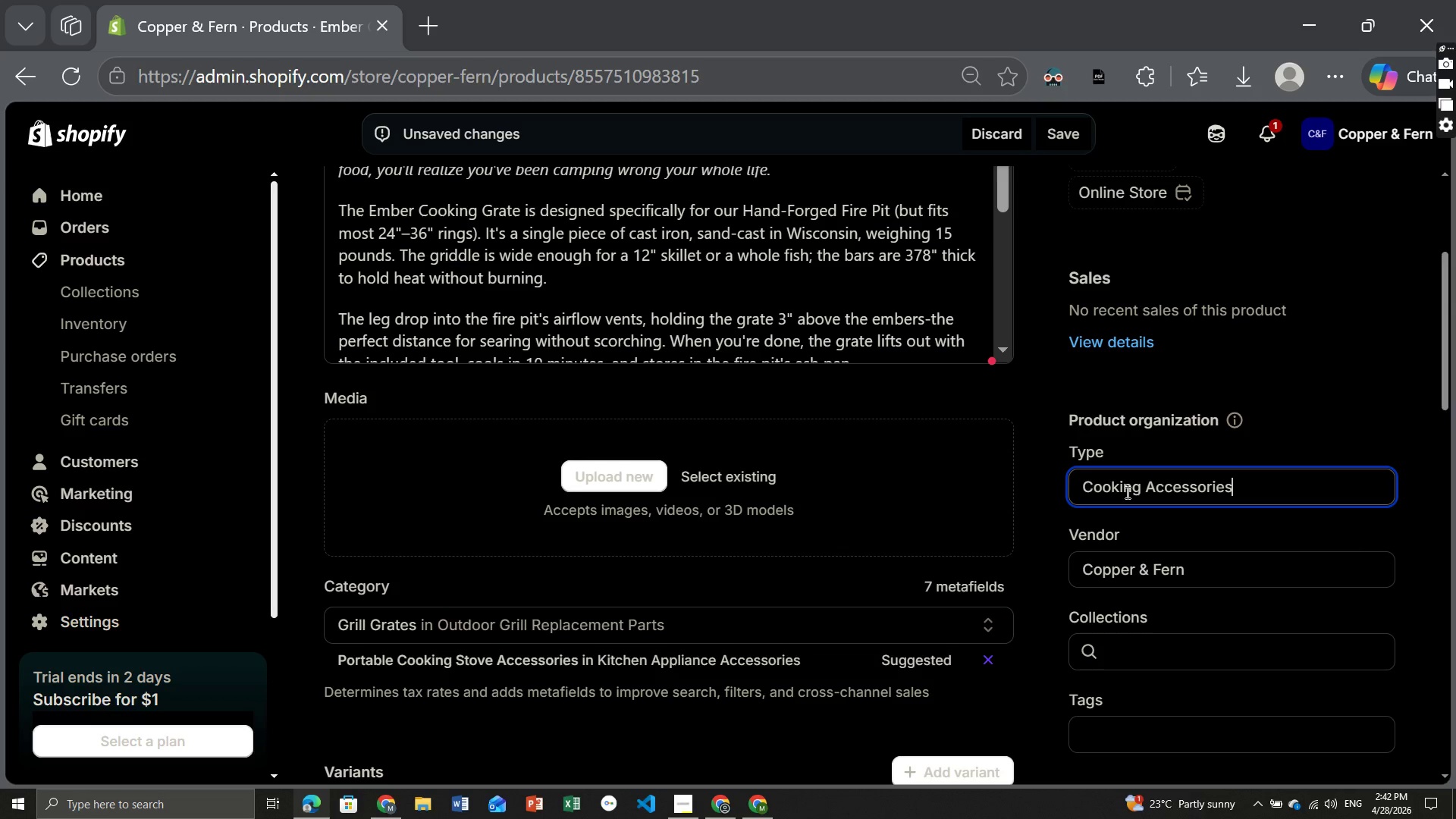 
key(Enter)
 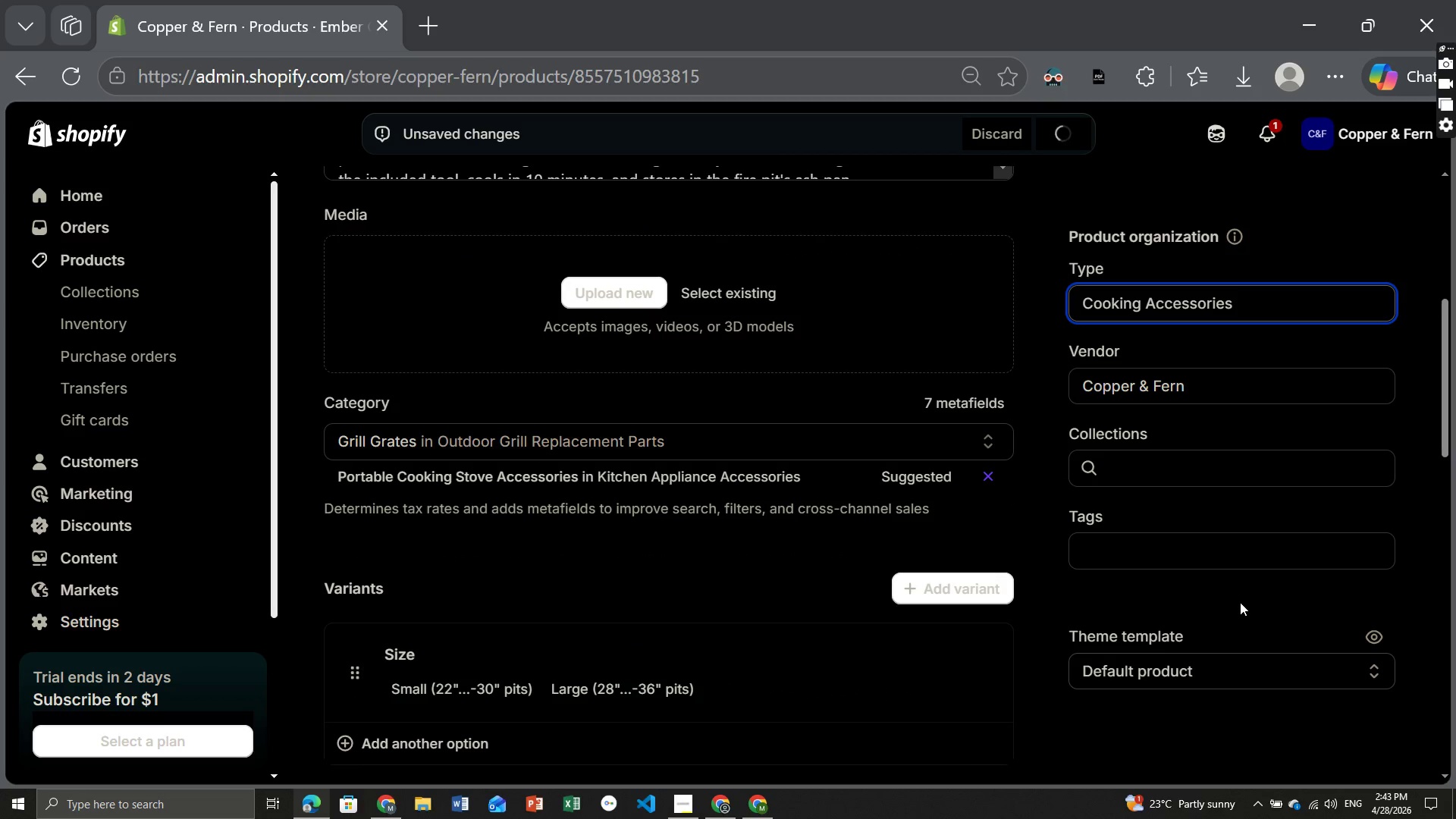 
wait(5.2)
 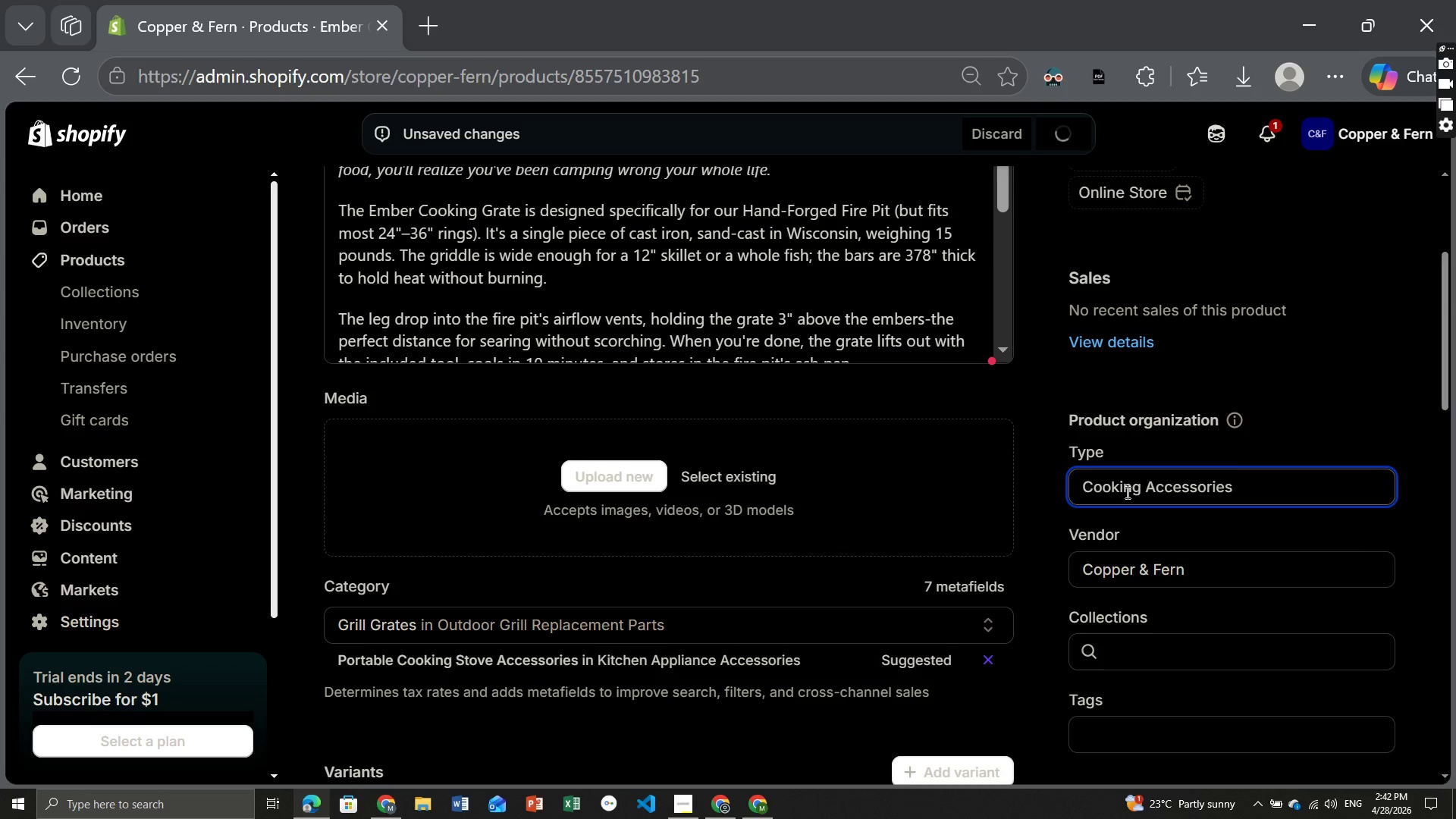 
left_click([1131, 563])
 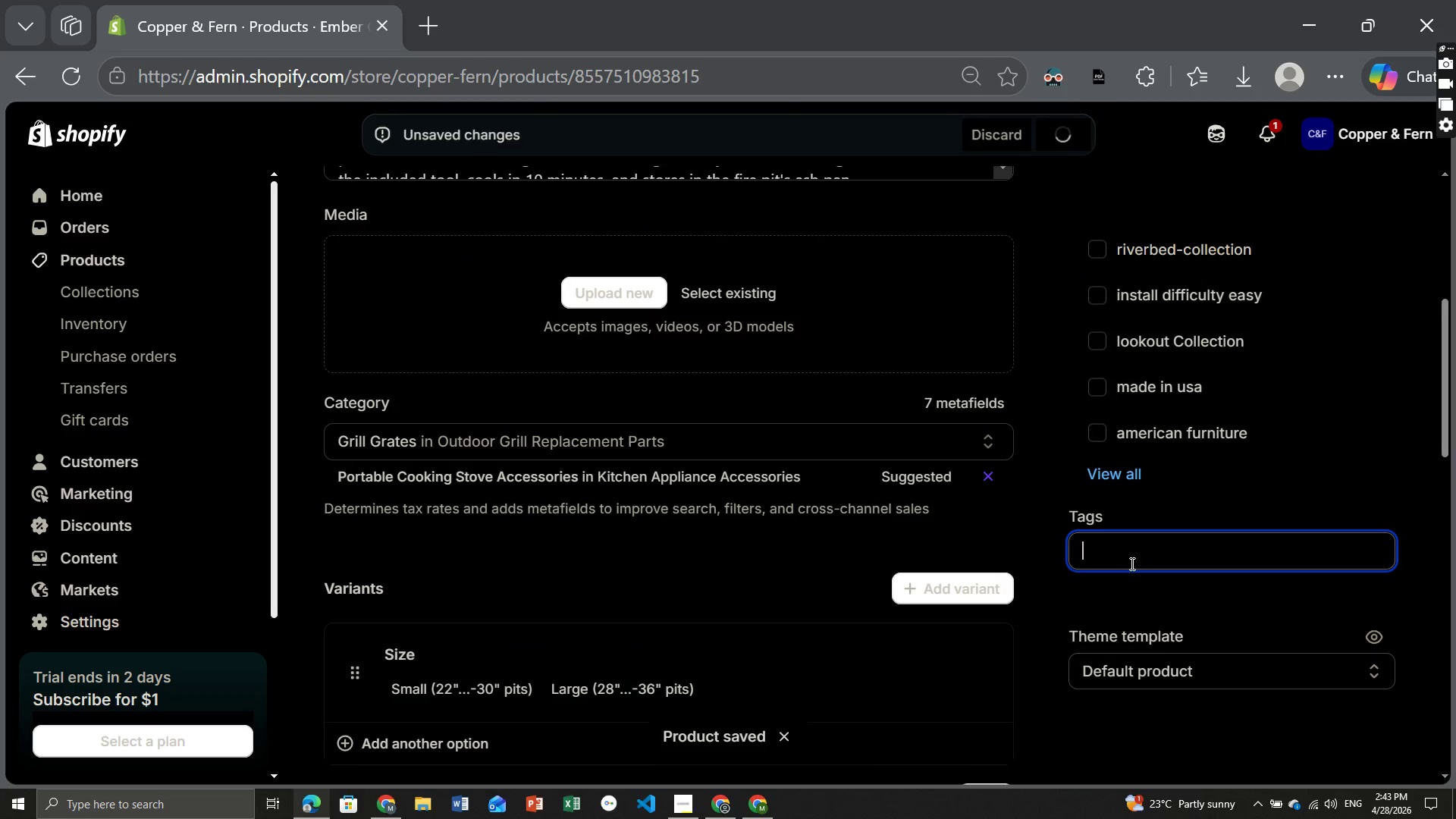 
type(Cooking-)
key(Backspace)
type( grate, cast iron, campfire cooking, fire pit accessory, made in usa, griddle, glapming cooking, pre, )
key(Backspace)
key(Backspace)
type(-seasi)
key(Backspace)
type(oned)
 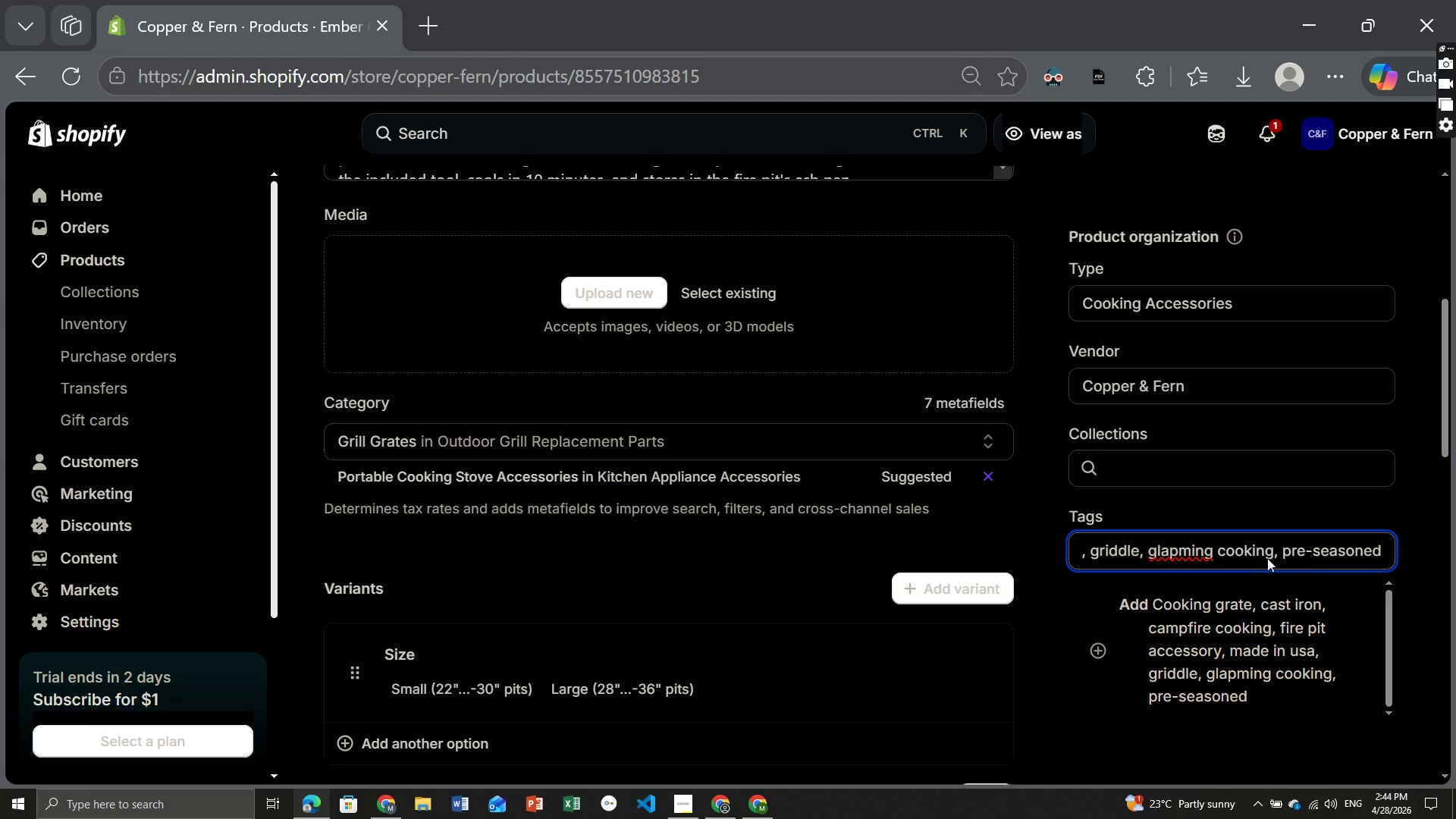 
left_click([1194, 556])
 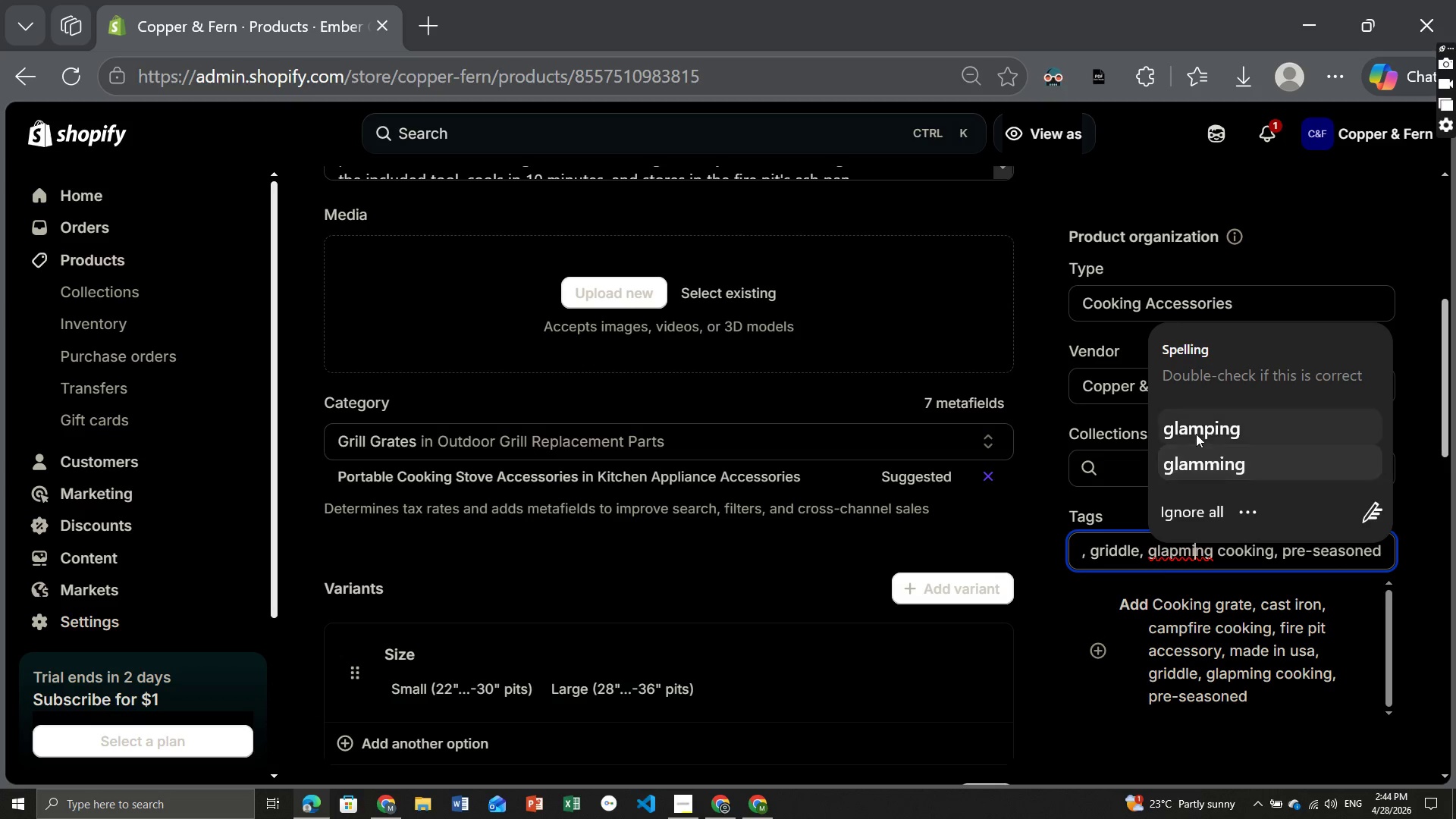 
left_click([1195, 432])
 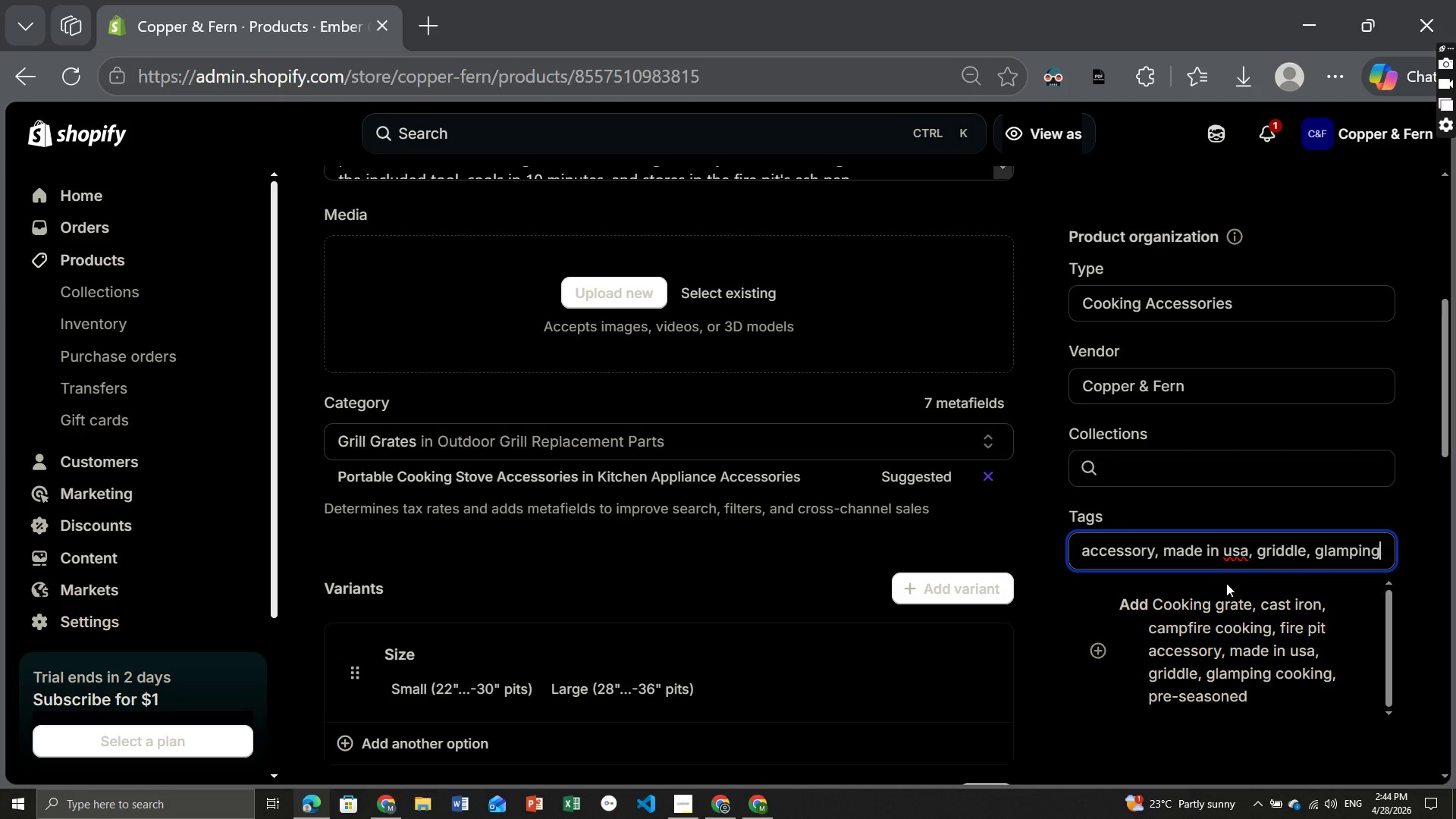 
left_click([1223, 634])
 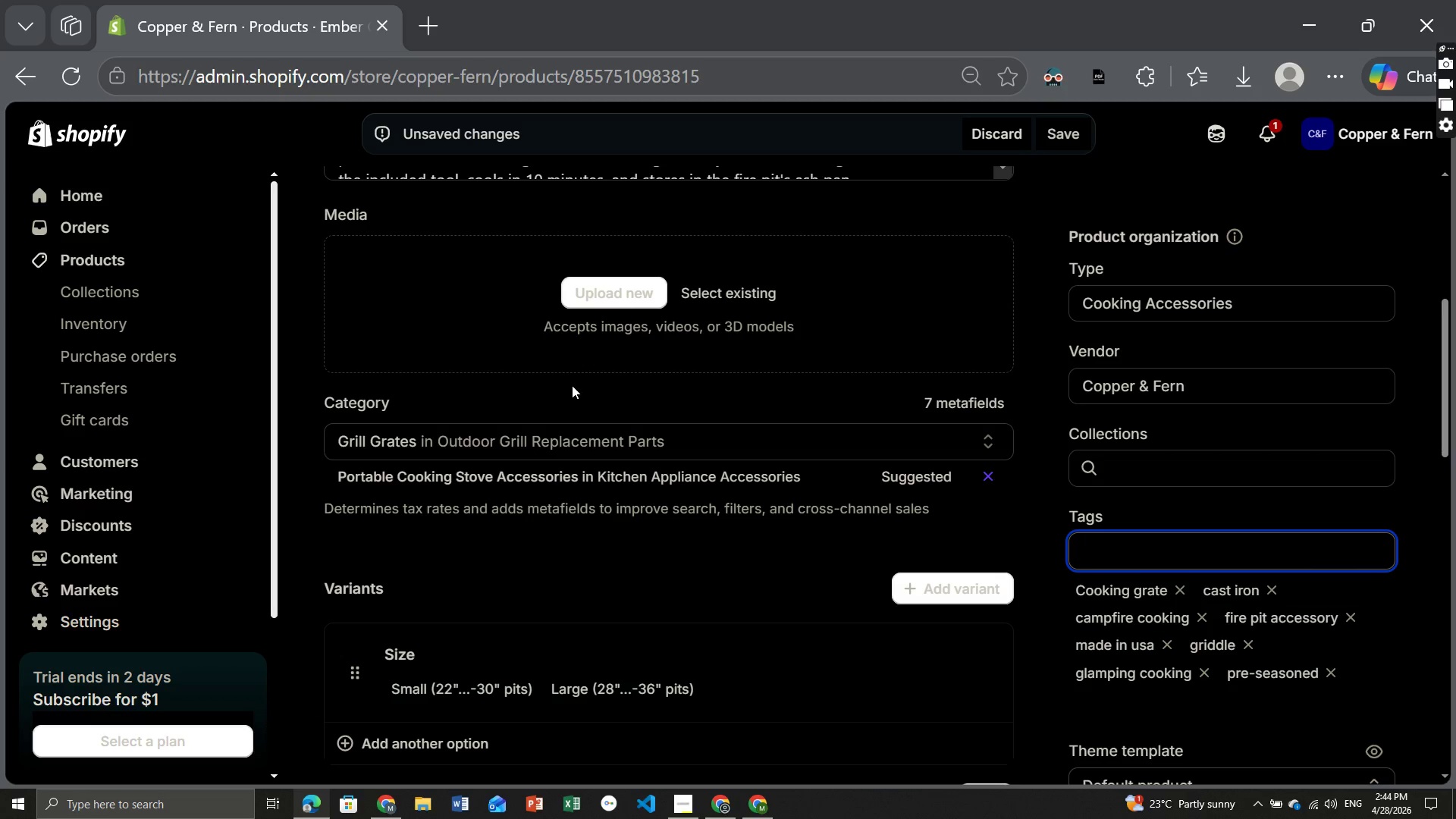 
wait(26.48)
 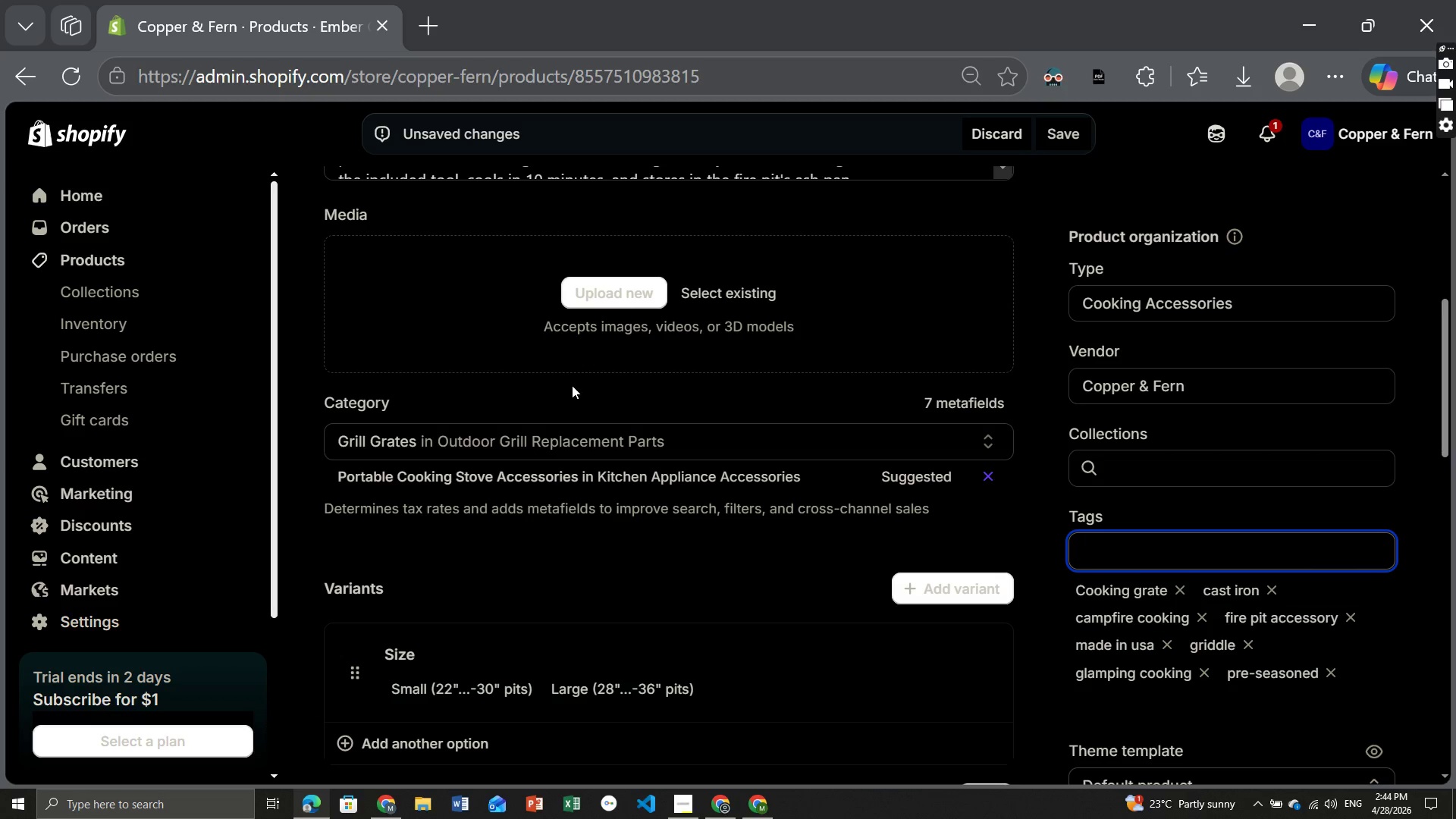 
left_click([1072, 139])
 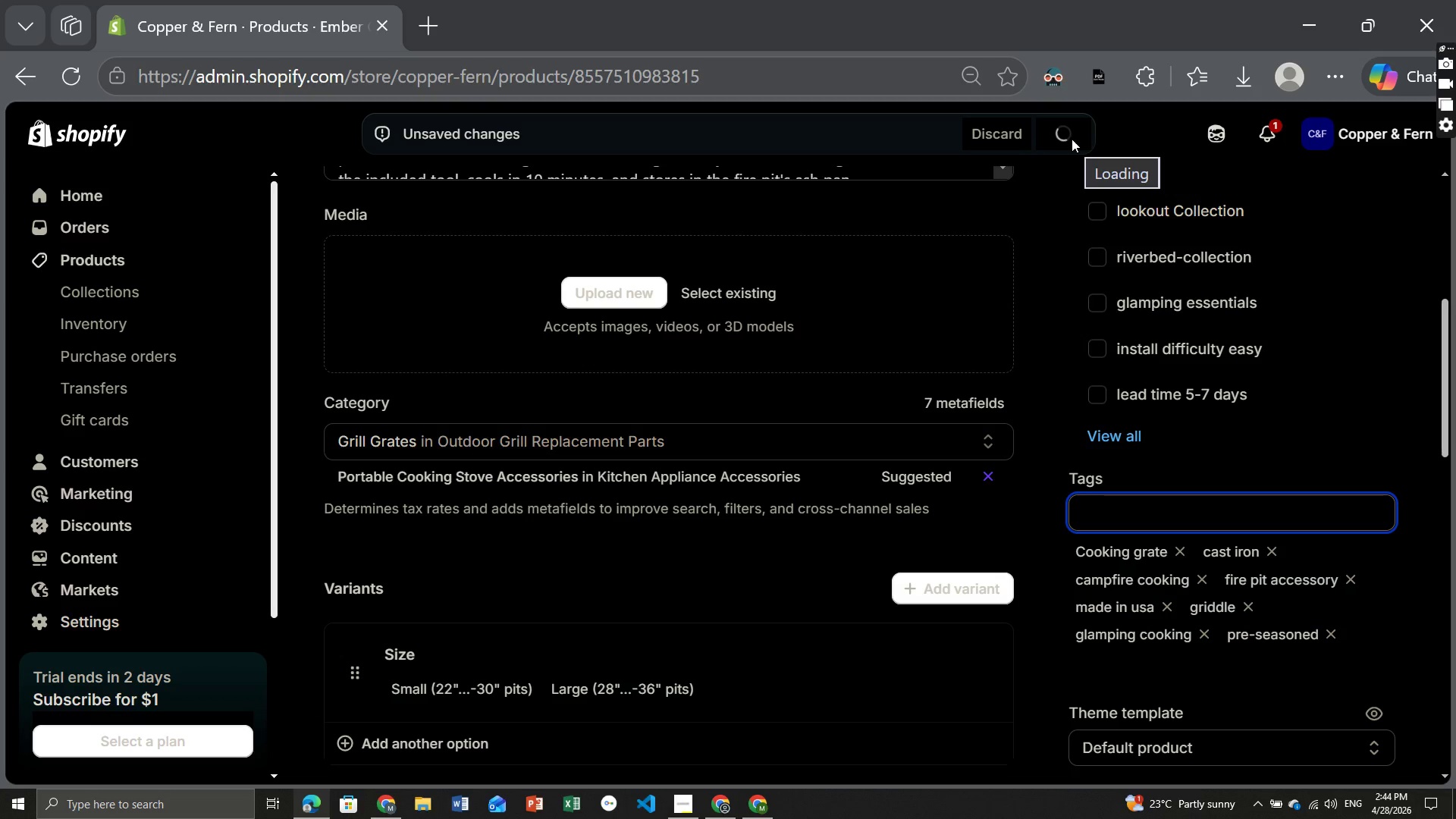 
wait(7.36)
 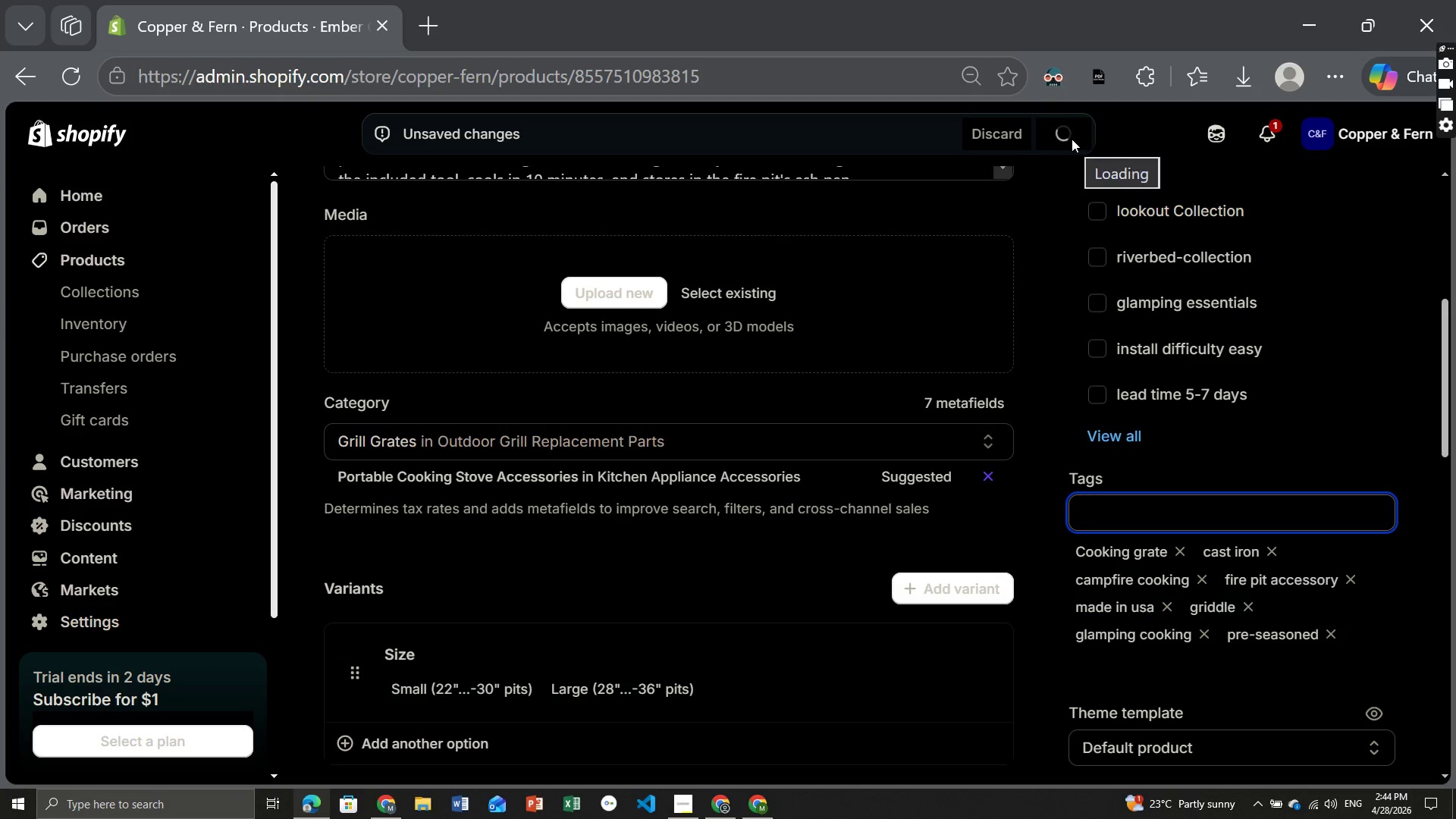 
left_click([127, 296])
 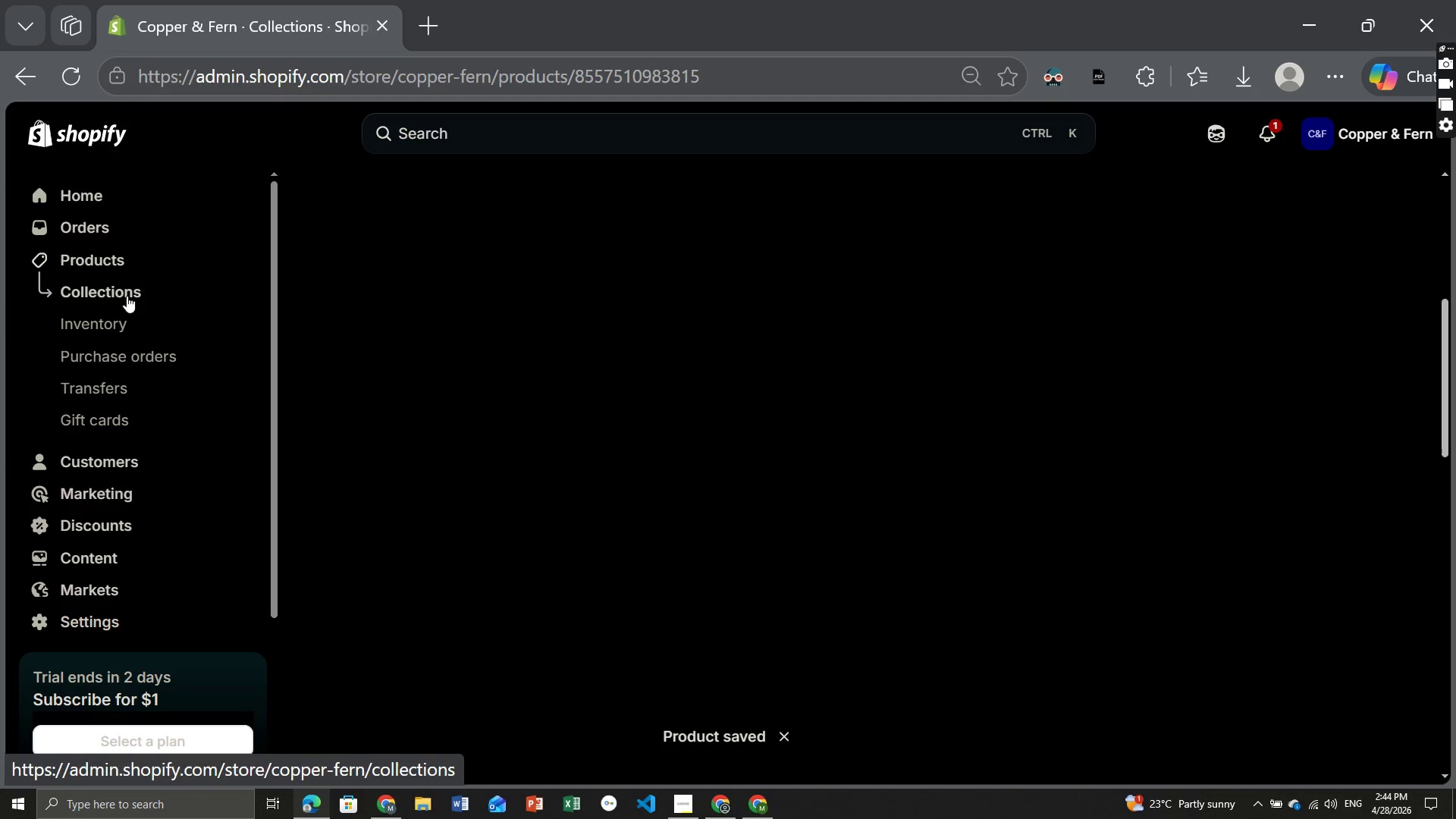 
mouse_move([585, 431])
 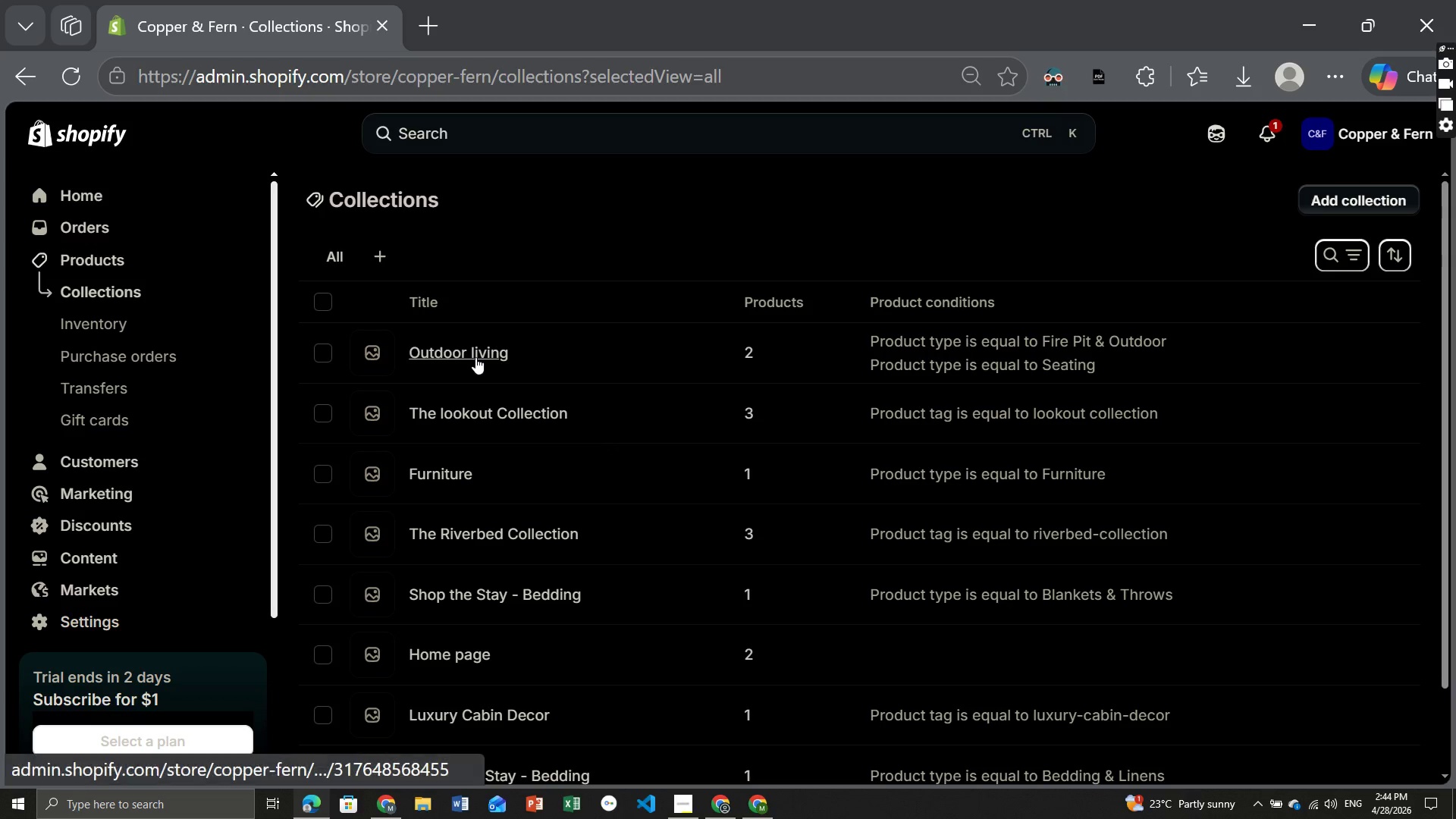 
left_click([475, 357])
 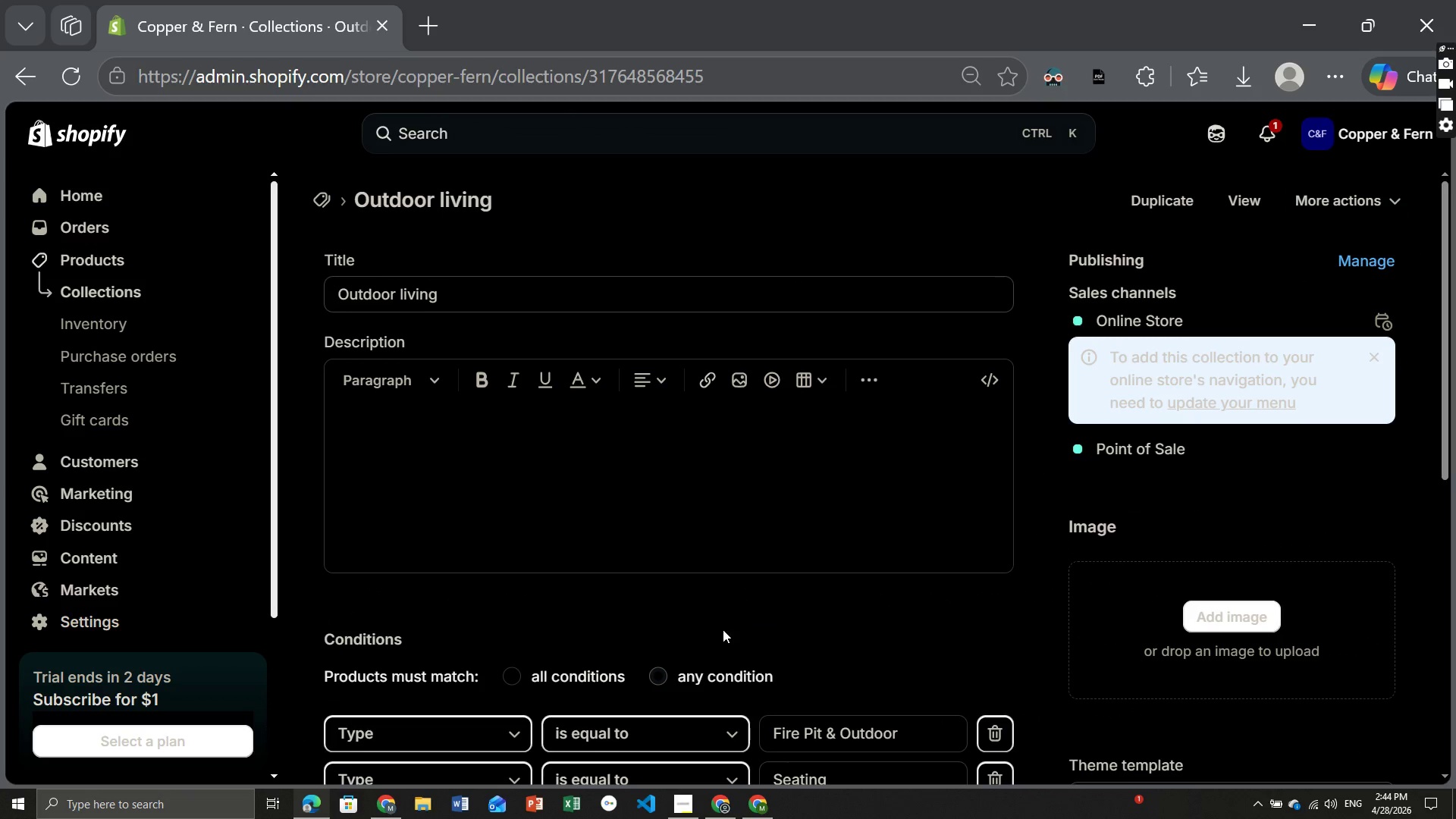 
wait(10.31)
 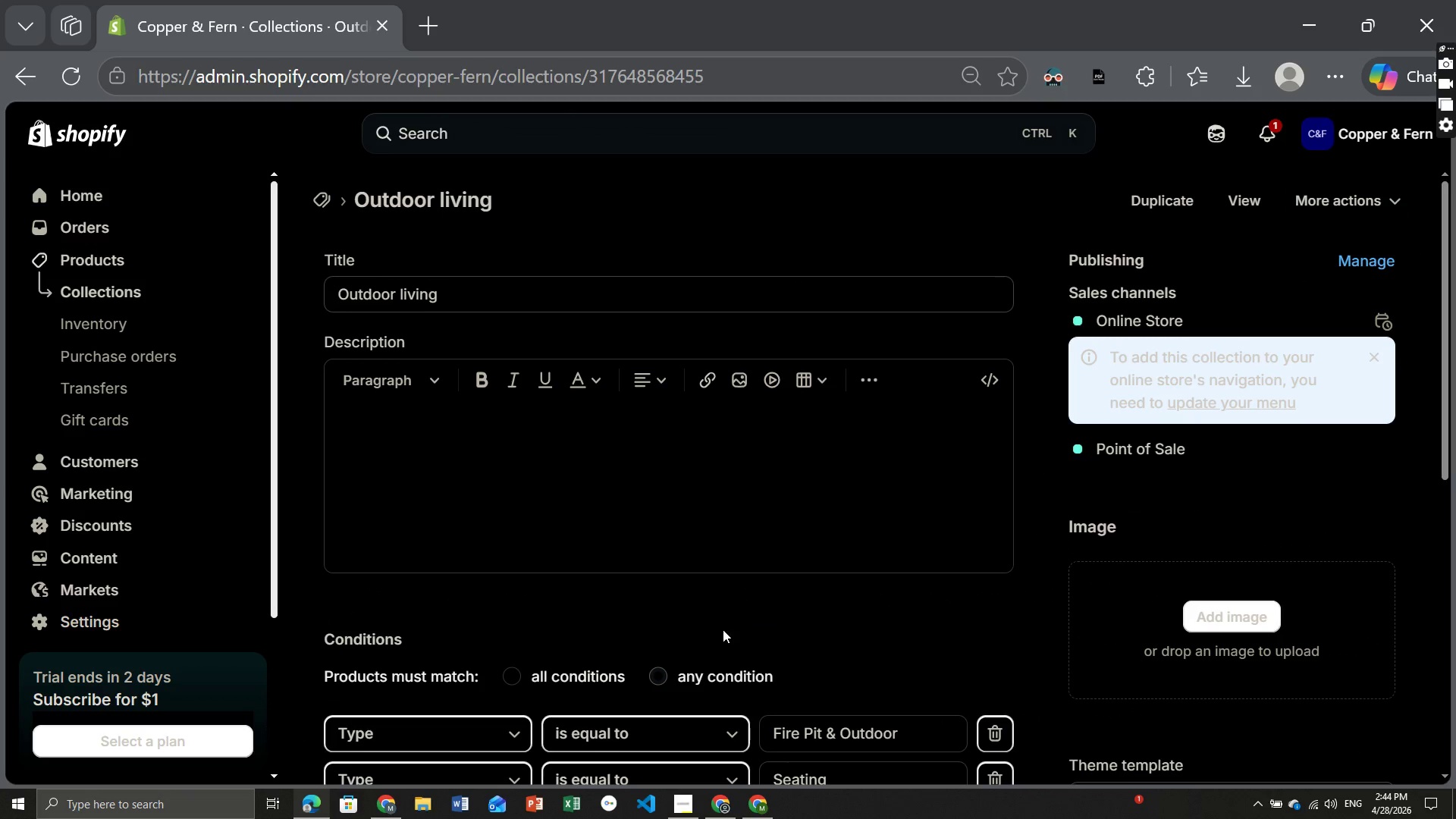 
left_click([453, 623])
 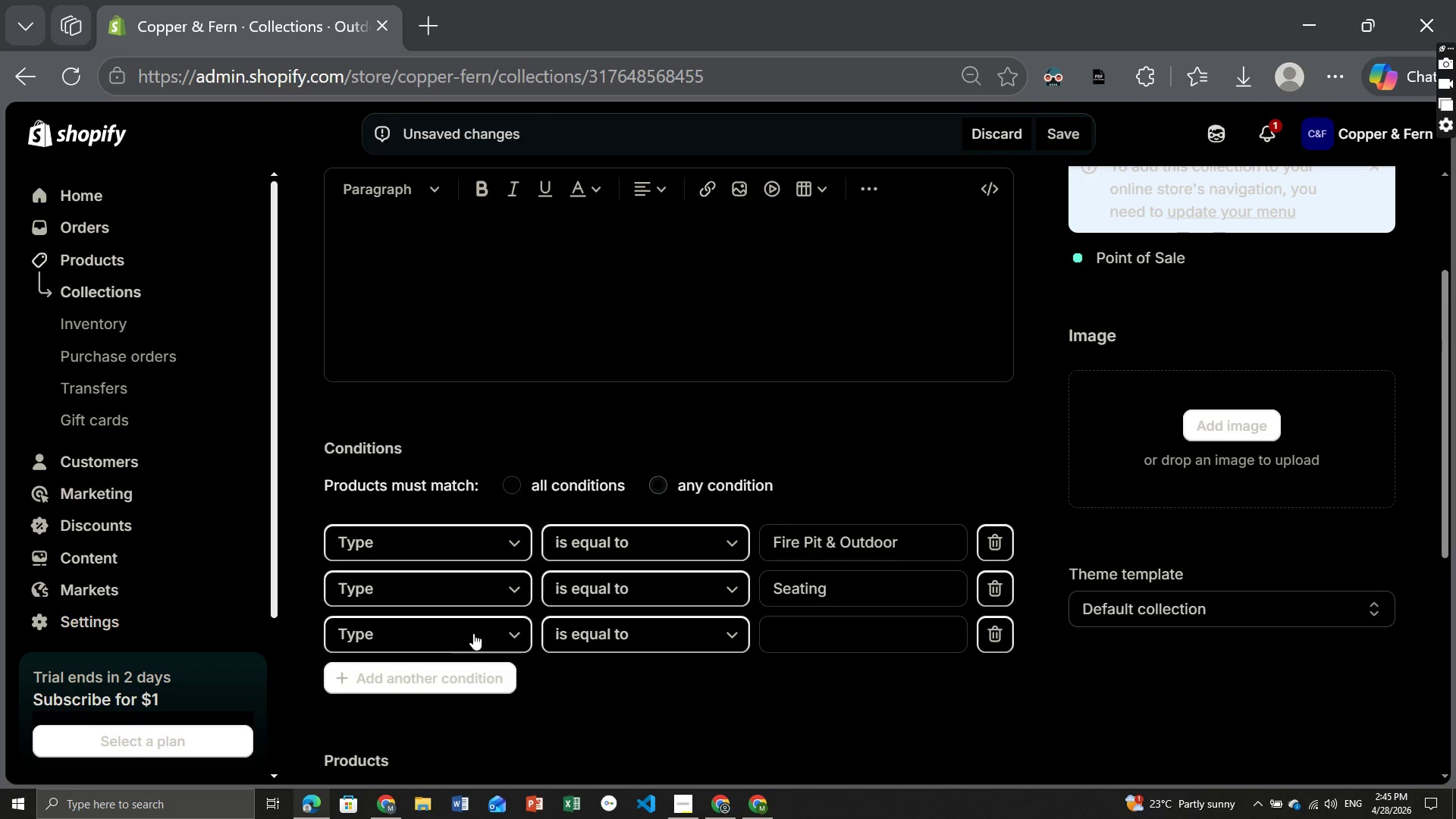 
left_click([455, 627])
 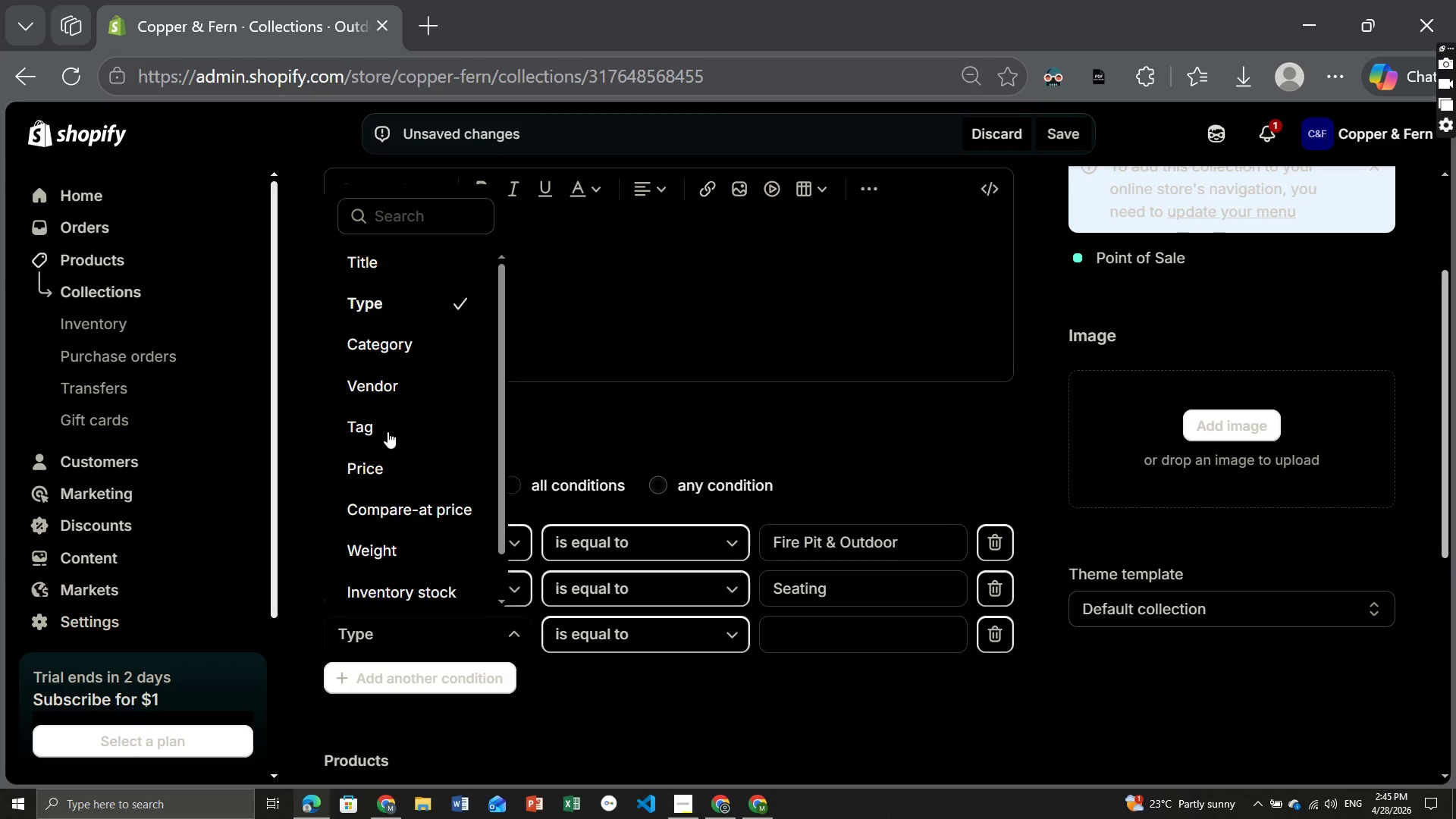 
left_click([377, 424])
 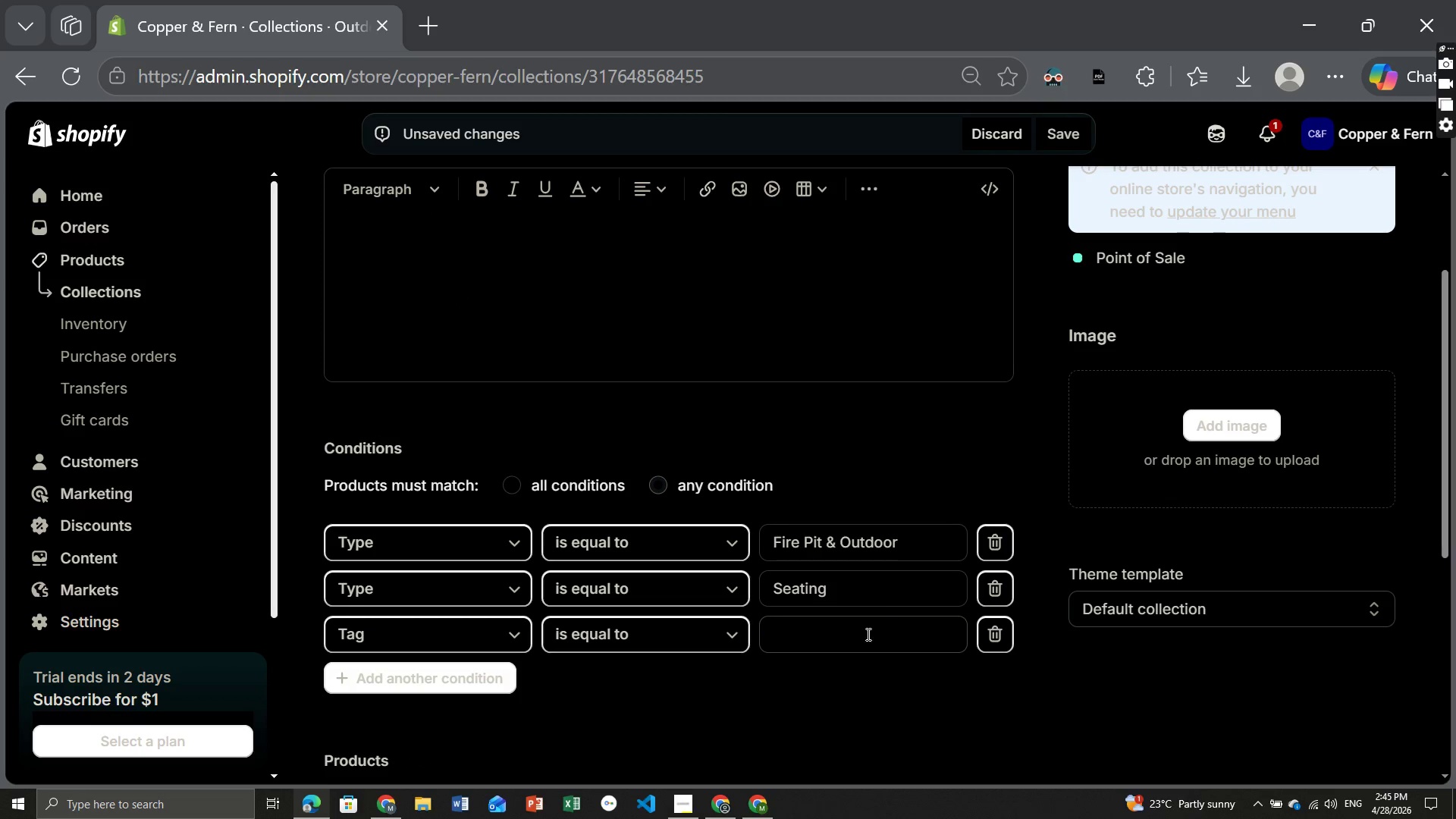 
left_click([862, 635])
 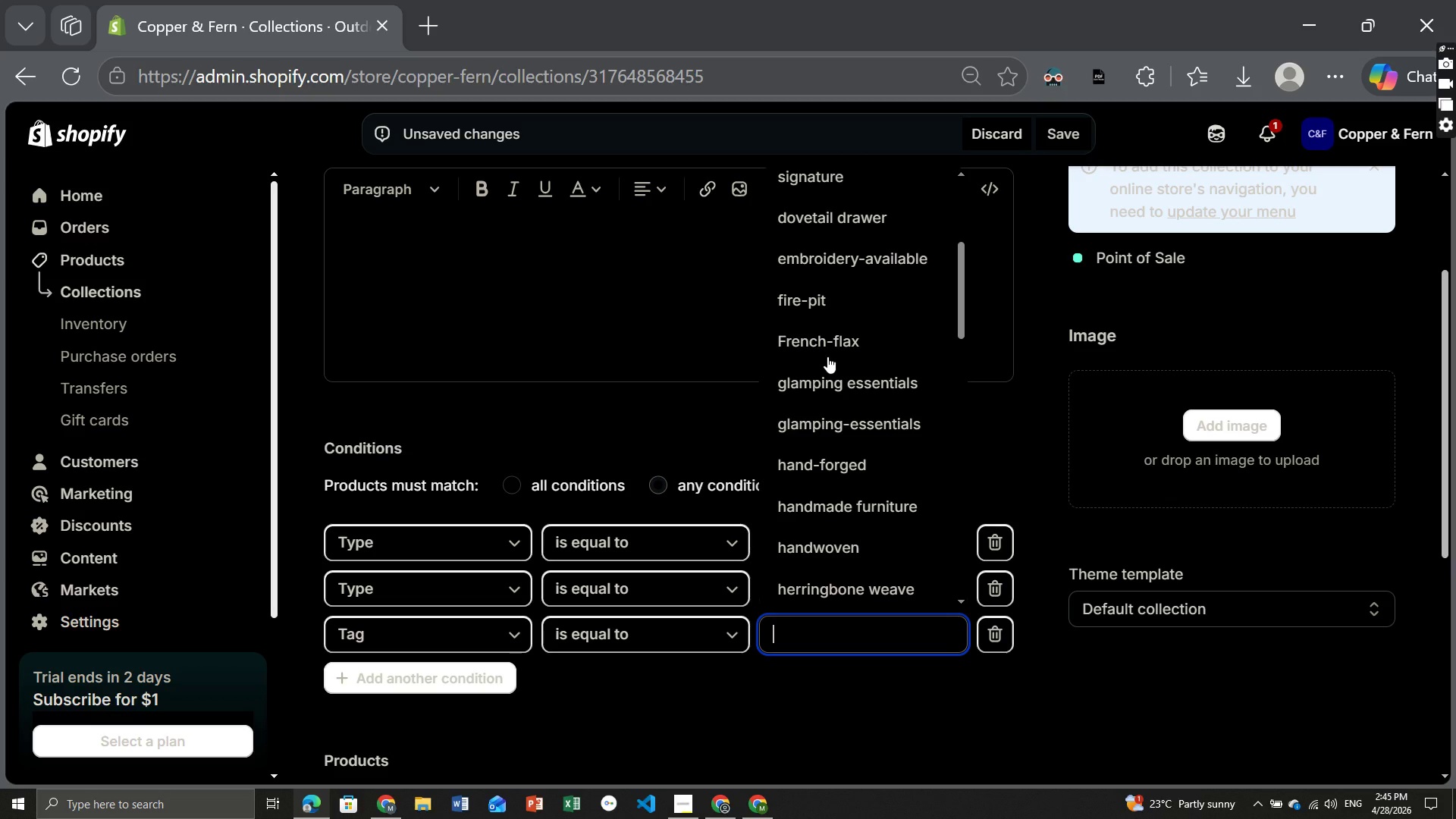 
wait(13.84)
 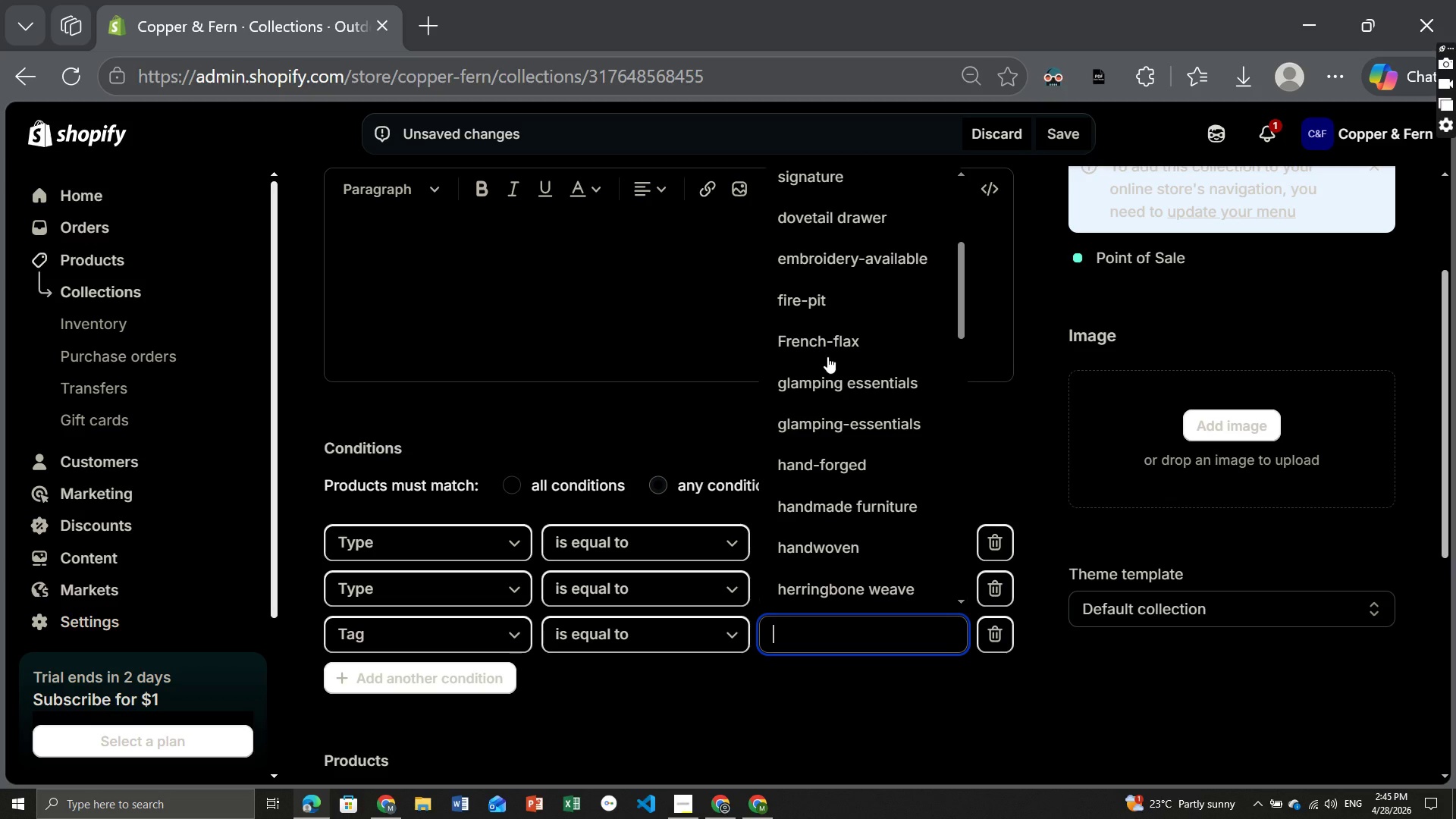 
key(C)
 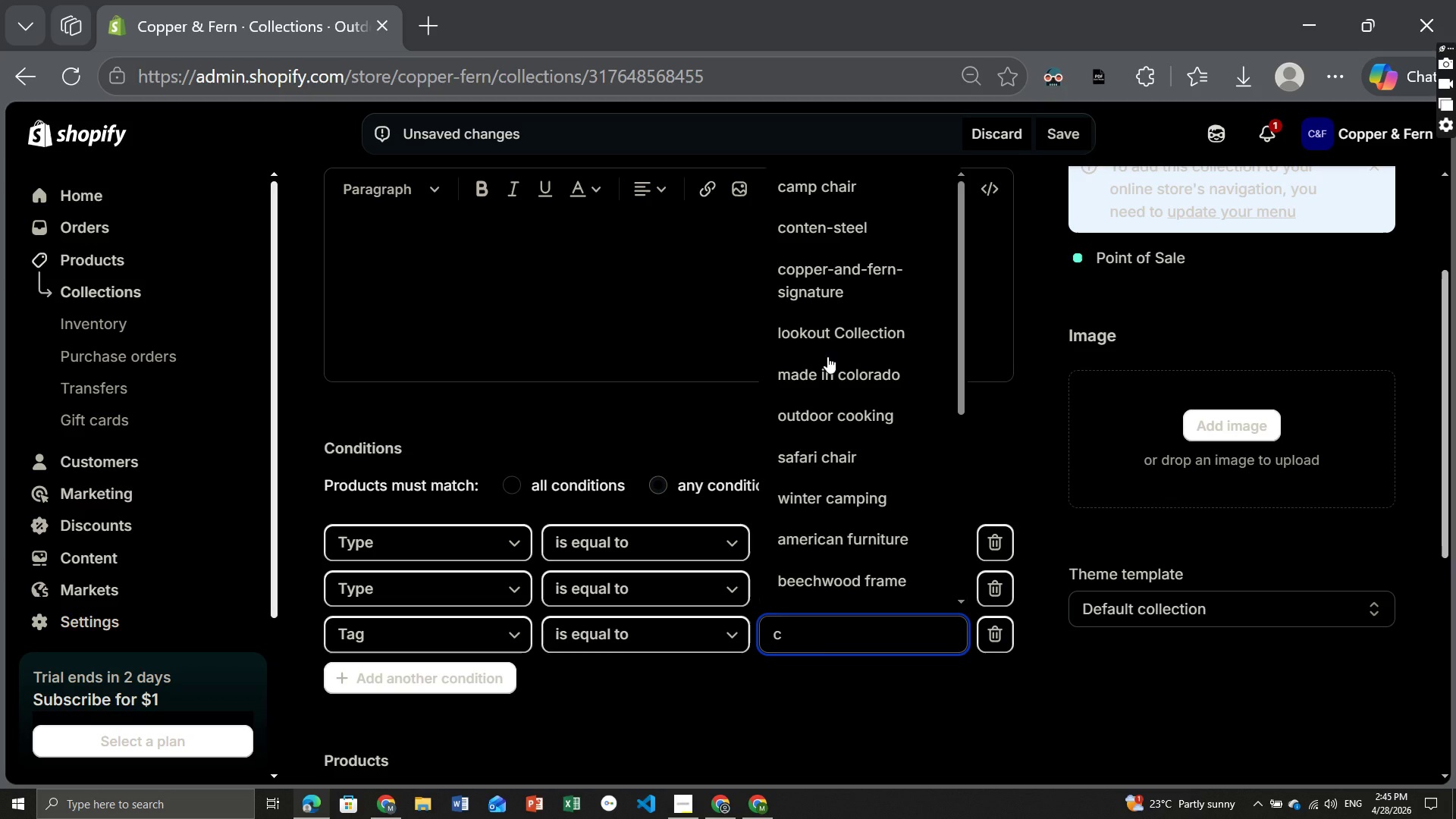 
key(A)
 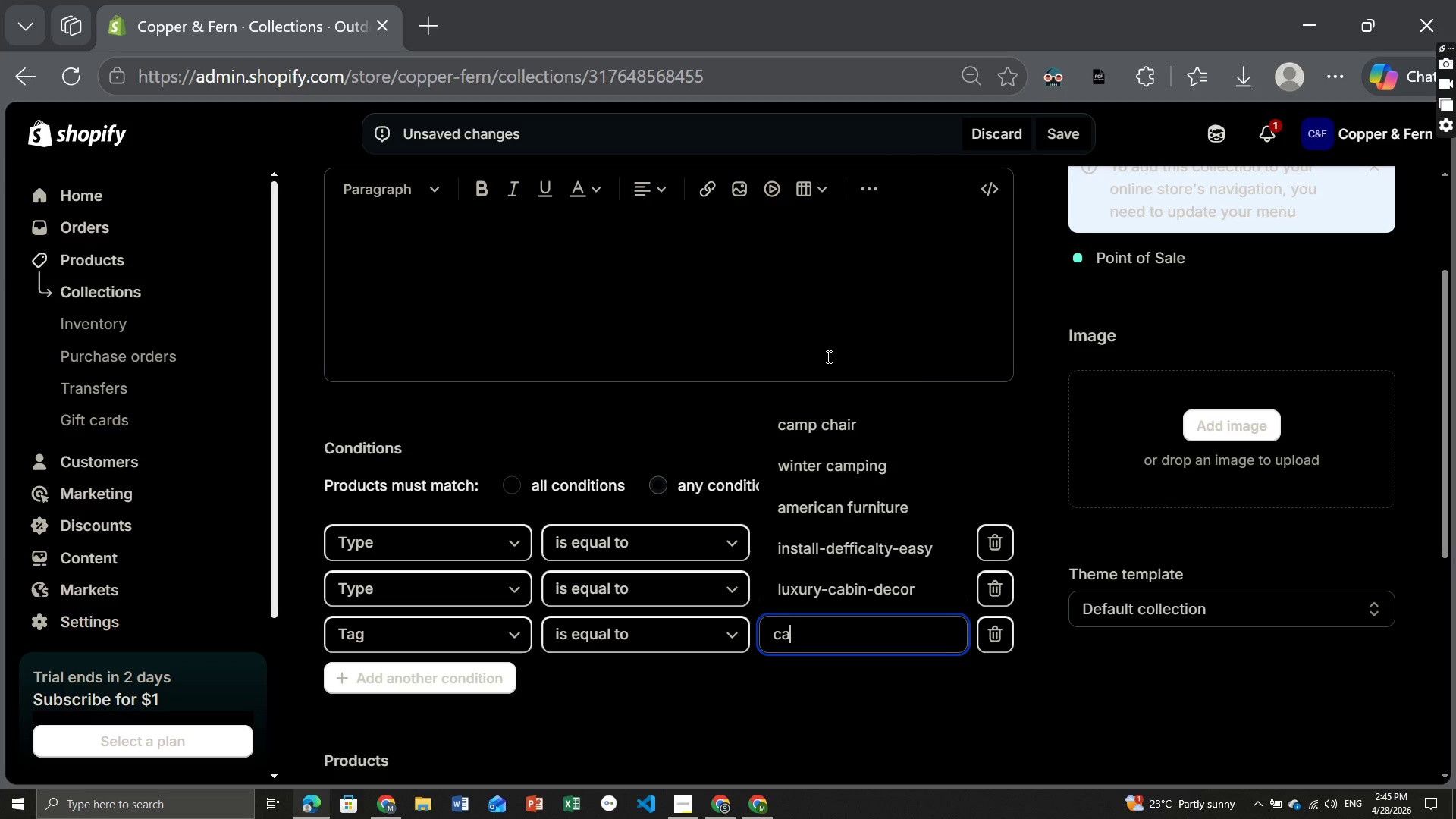 
type(mp)
 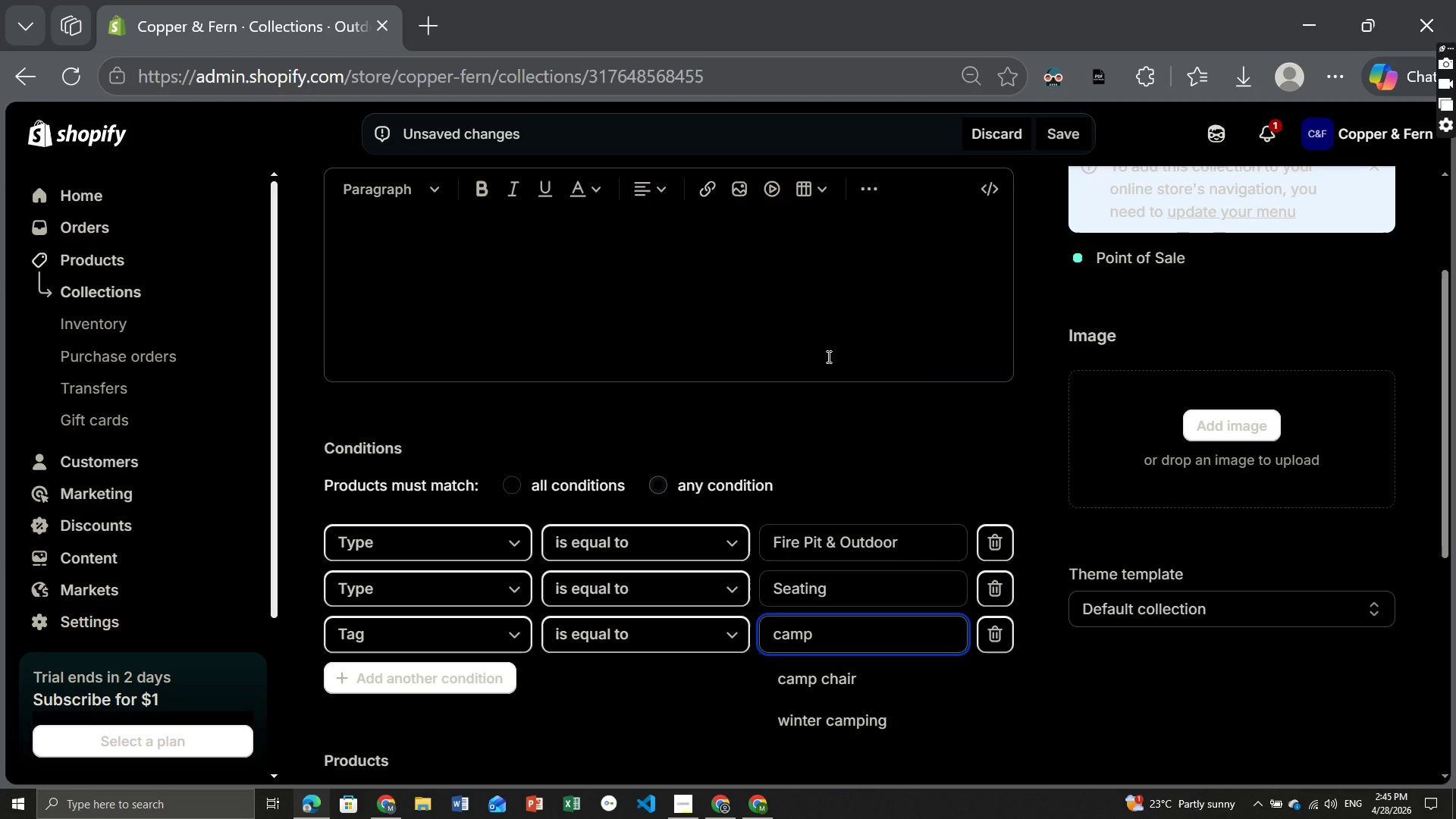 
type(fire)
 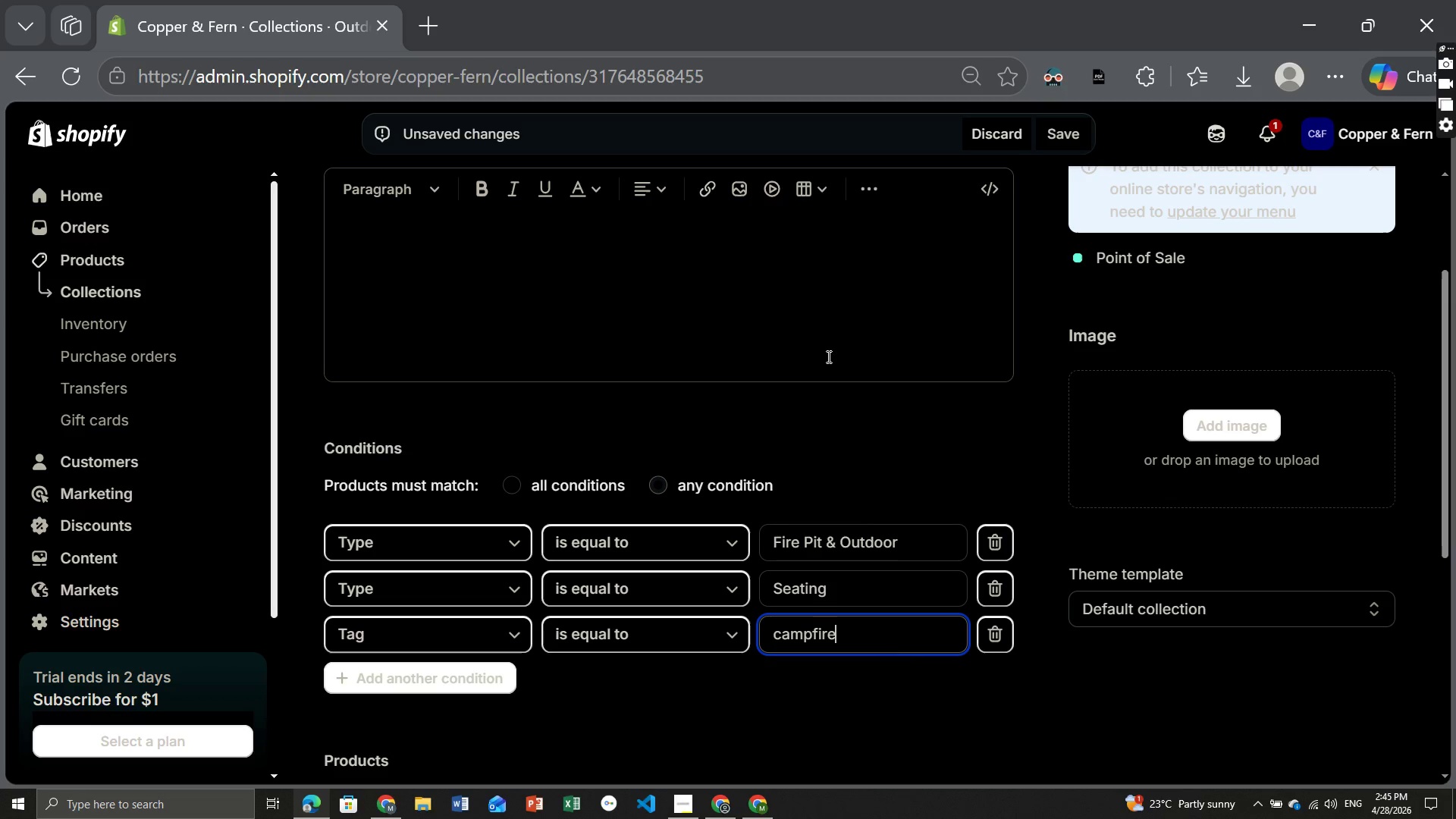 
key(Enter)
 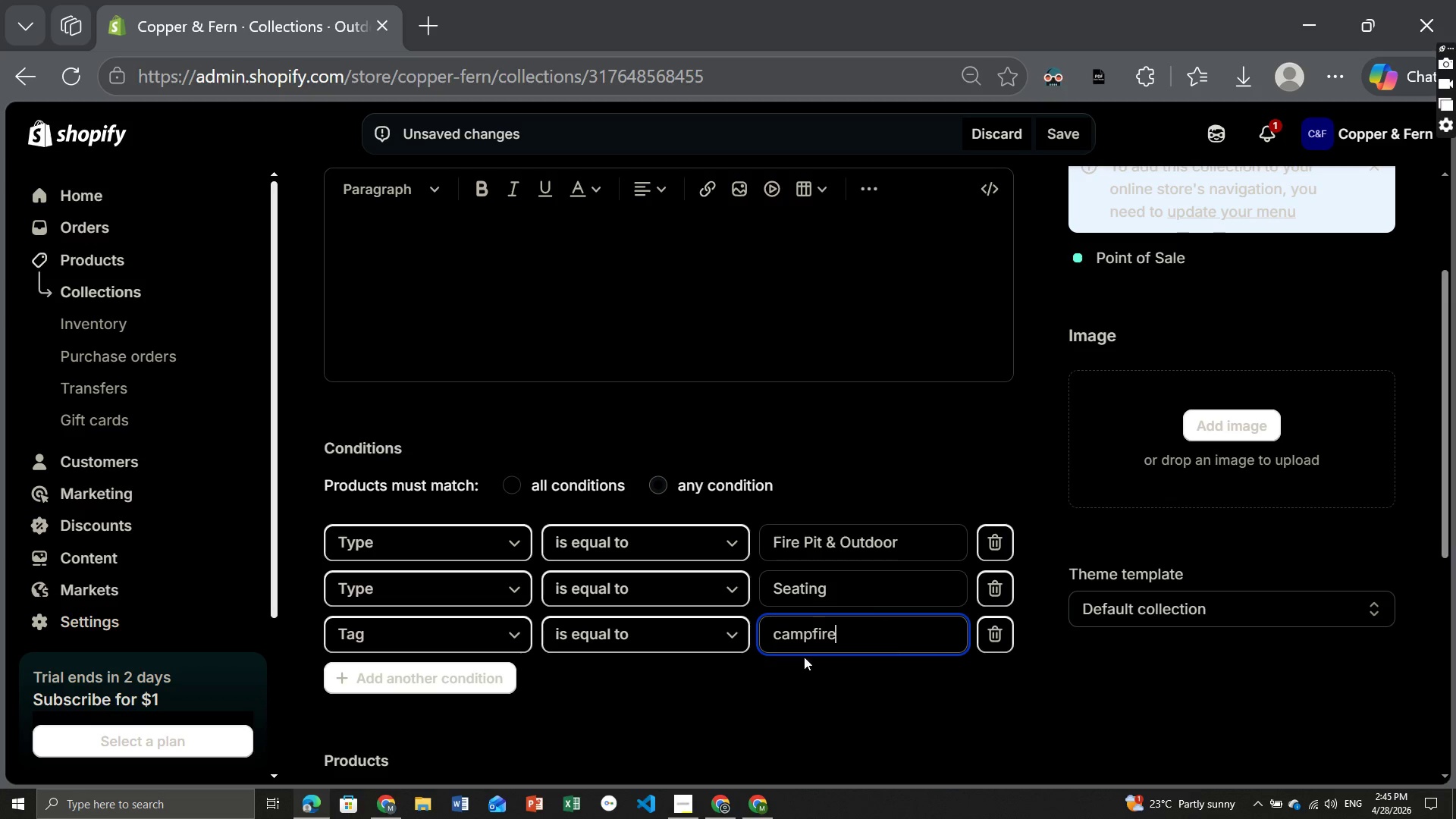 
double_click([805, 641])
 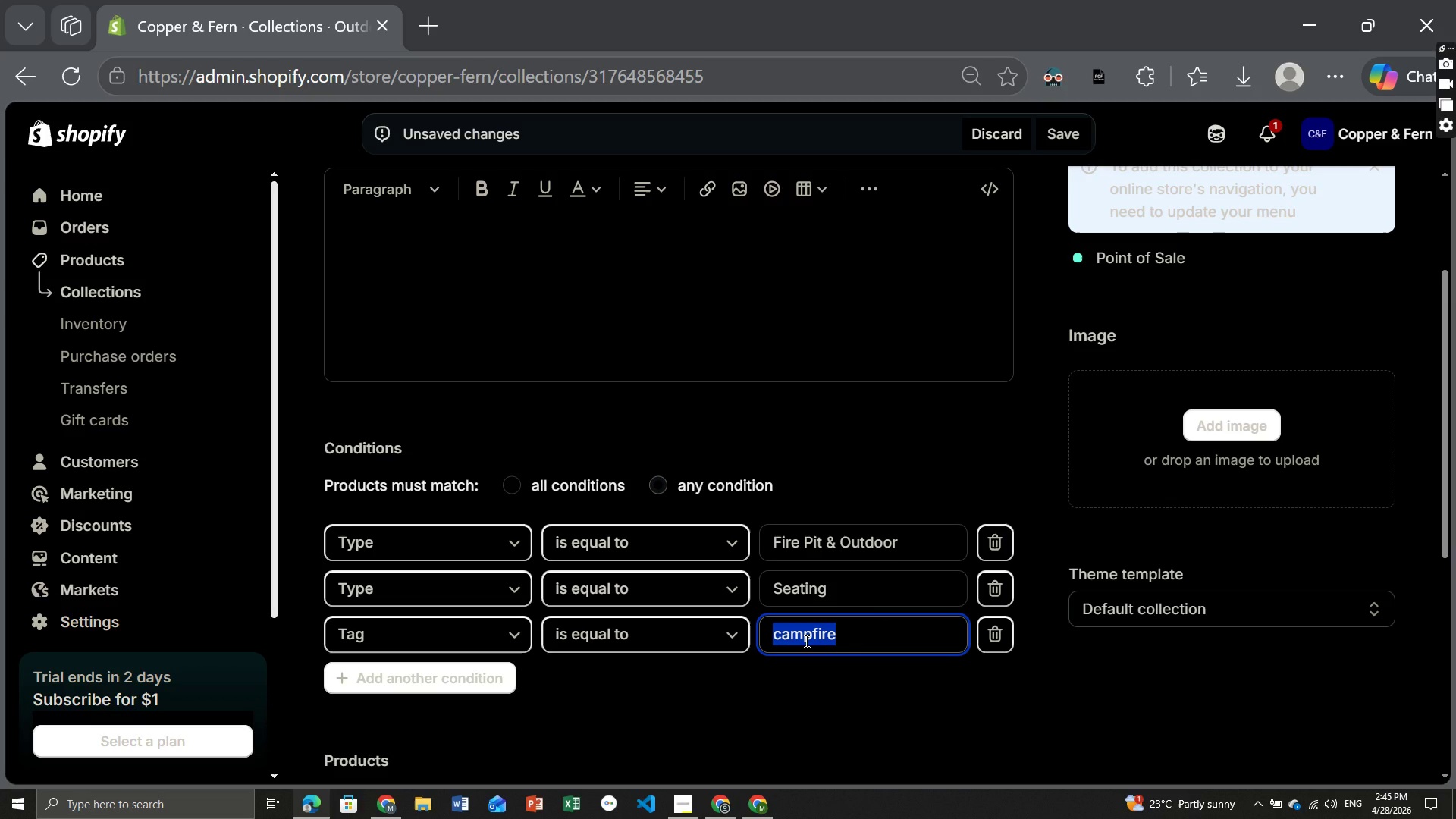 
key(Control+ControlLeft)
 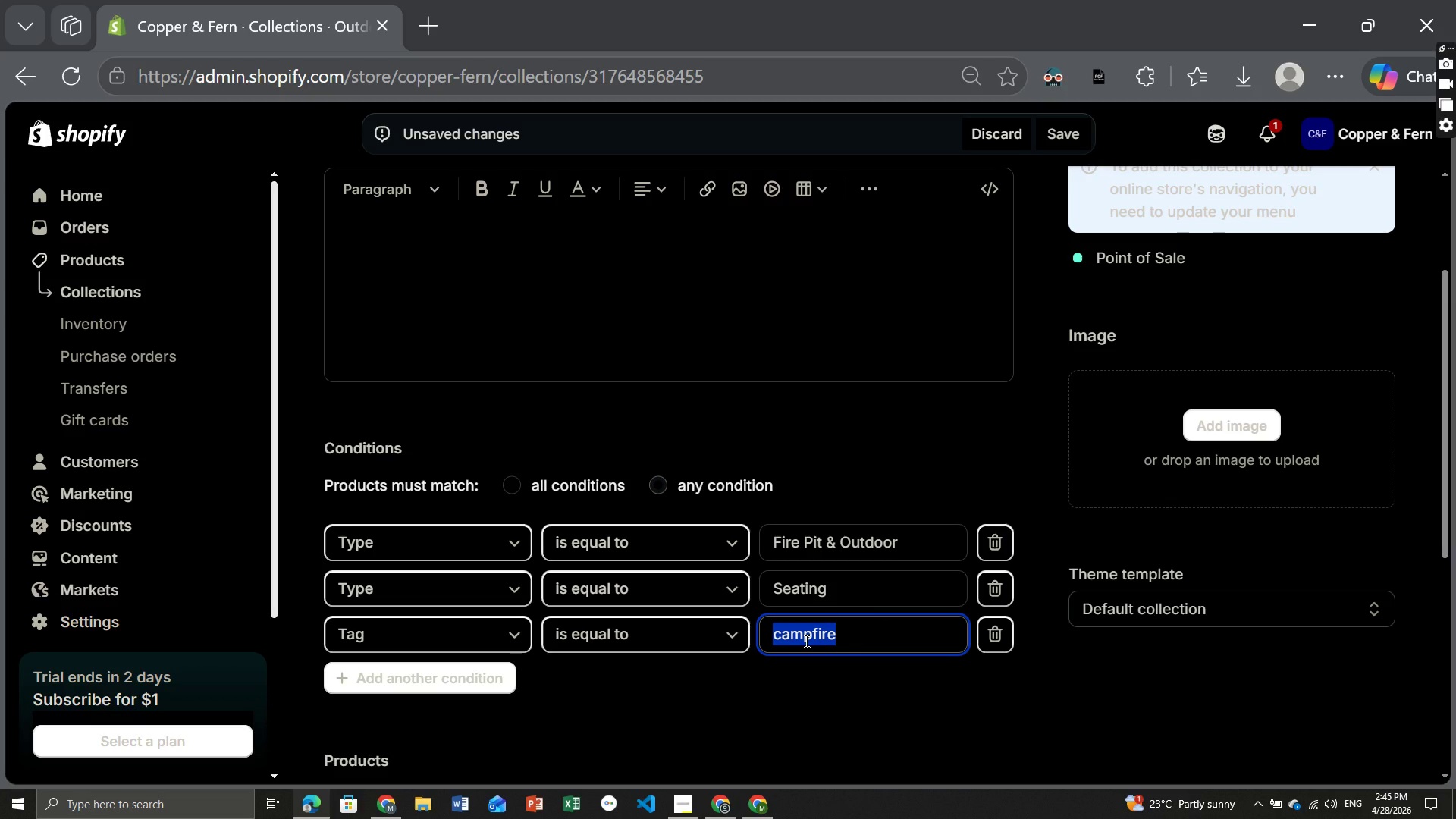 
key(Control+C)
 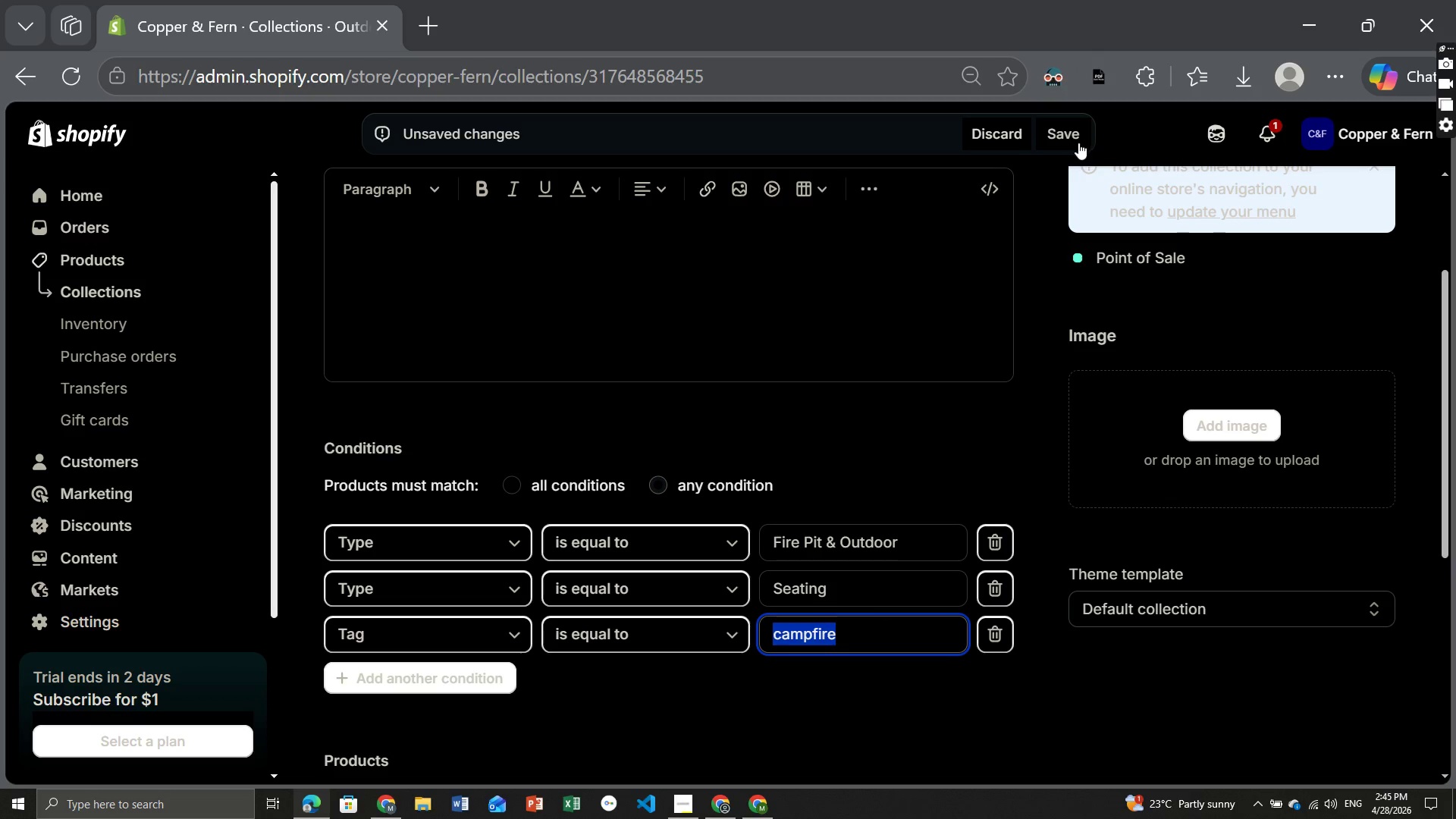 
left_click([1068, 130])
 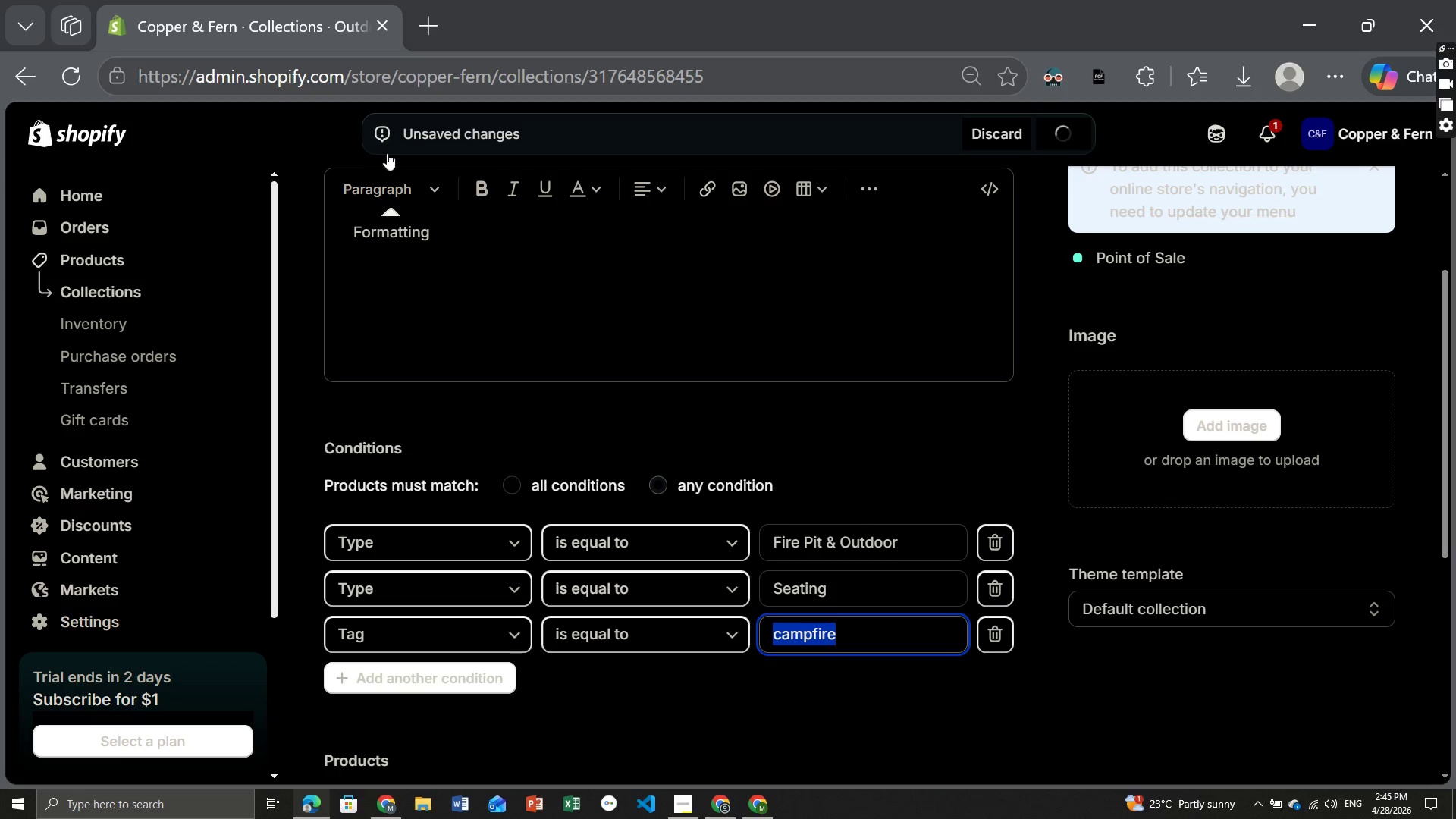 
wait(8.62)
 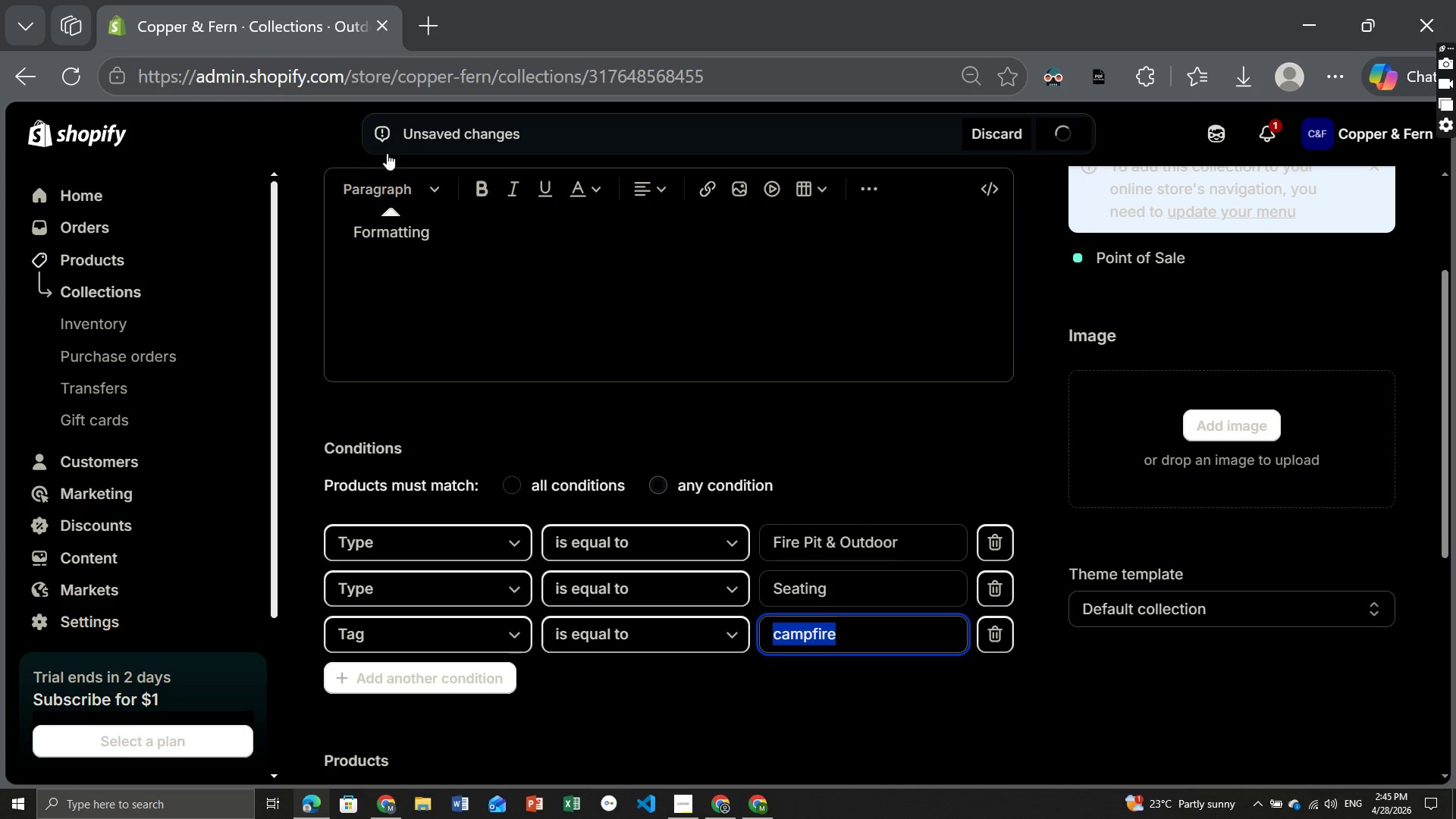 
left_click([321, 193])
 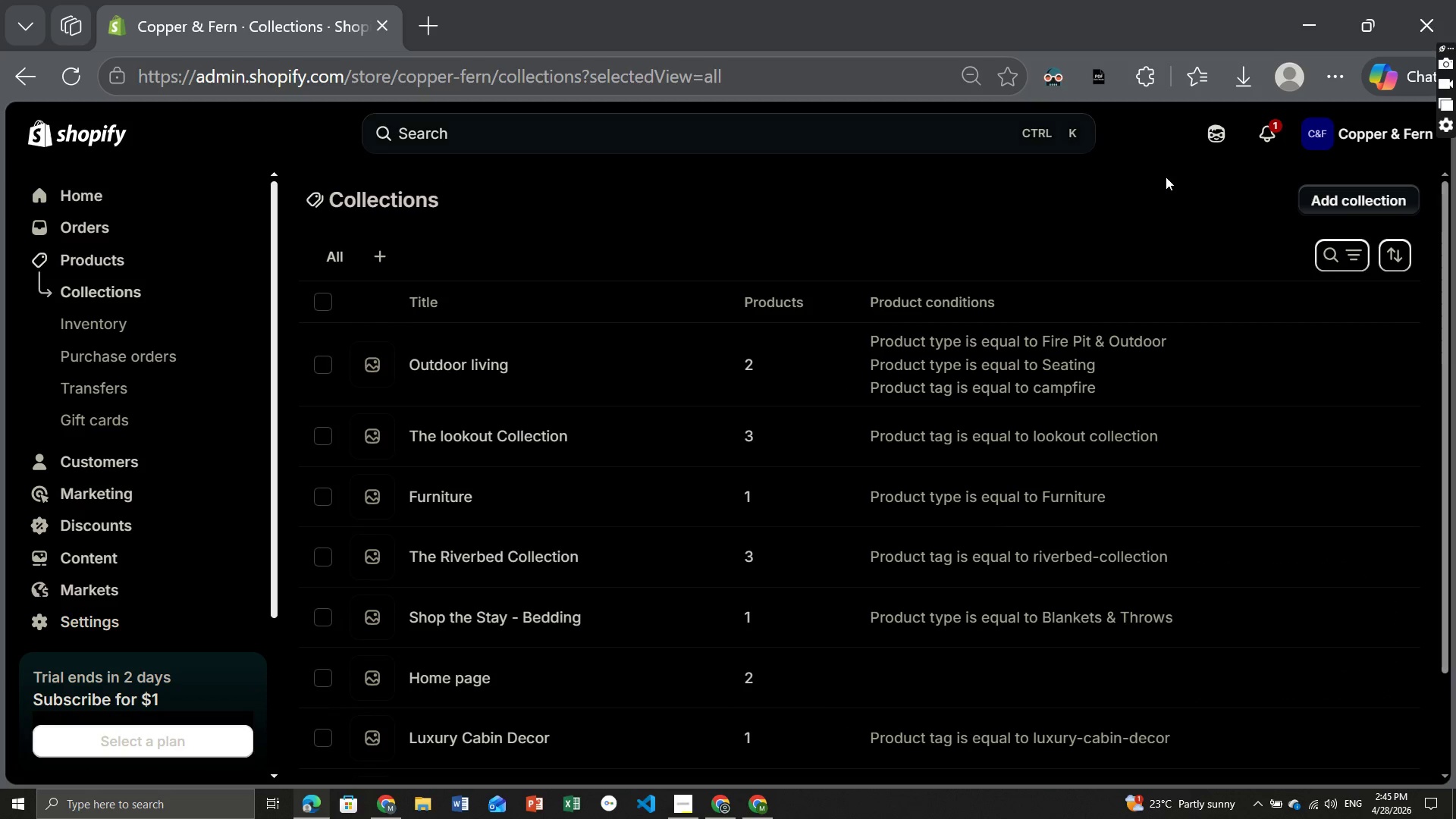 
left_click([1339, 198])
 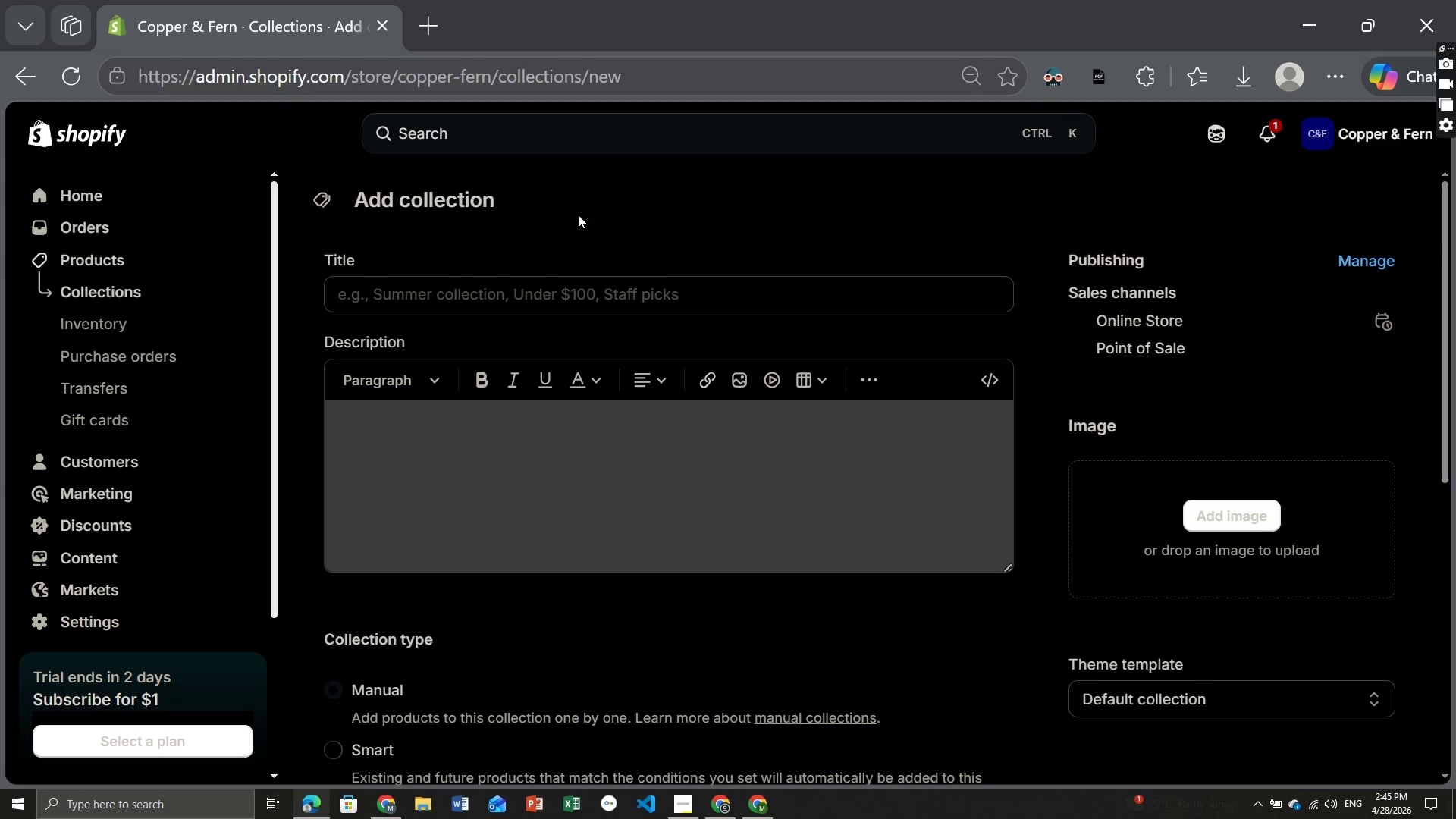 
left_click([447, 290])
 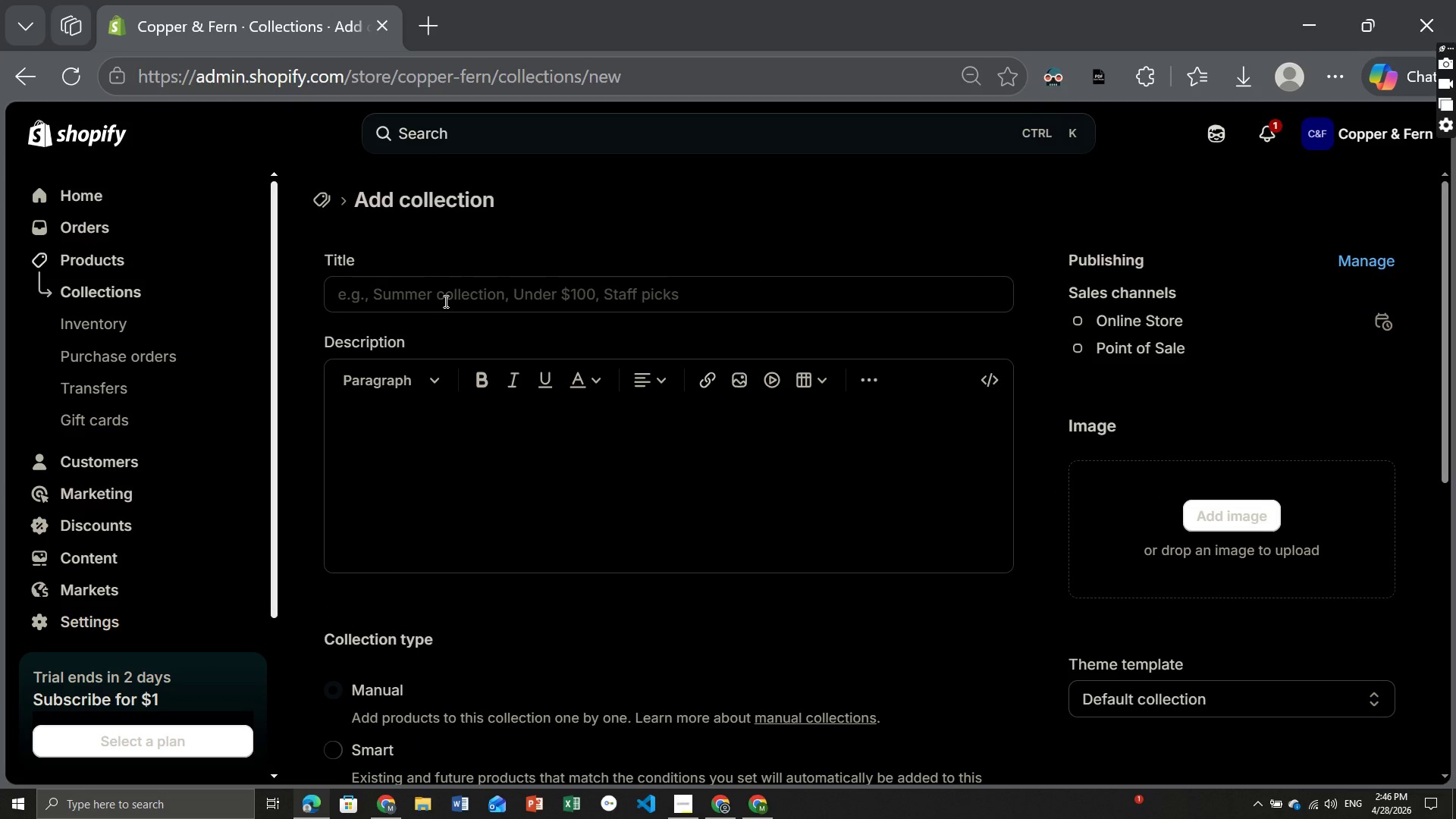 
left_click([435, 297])
 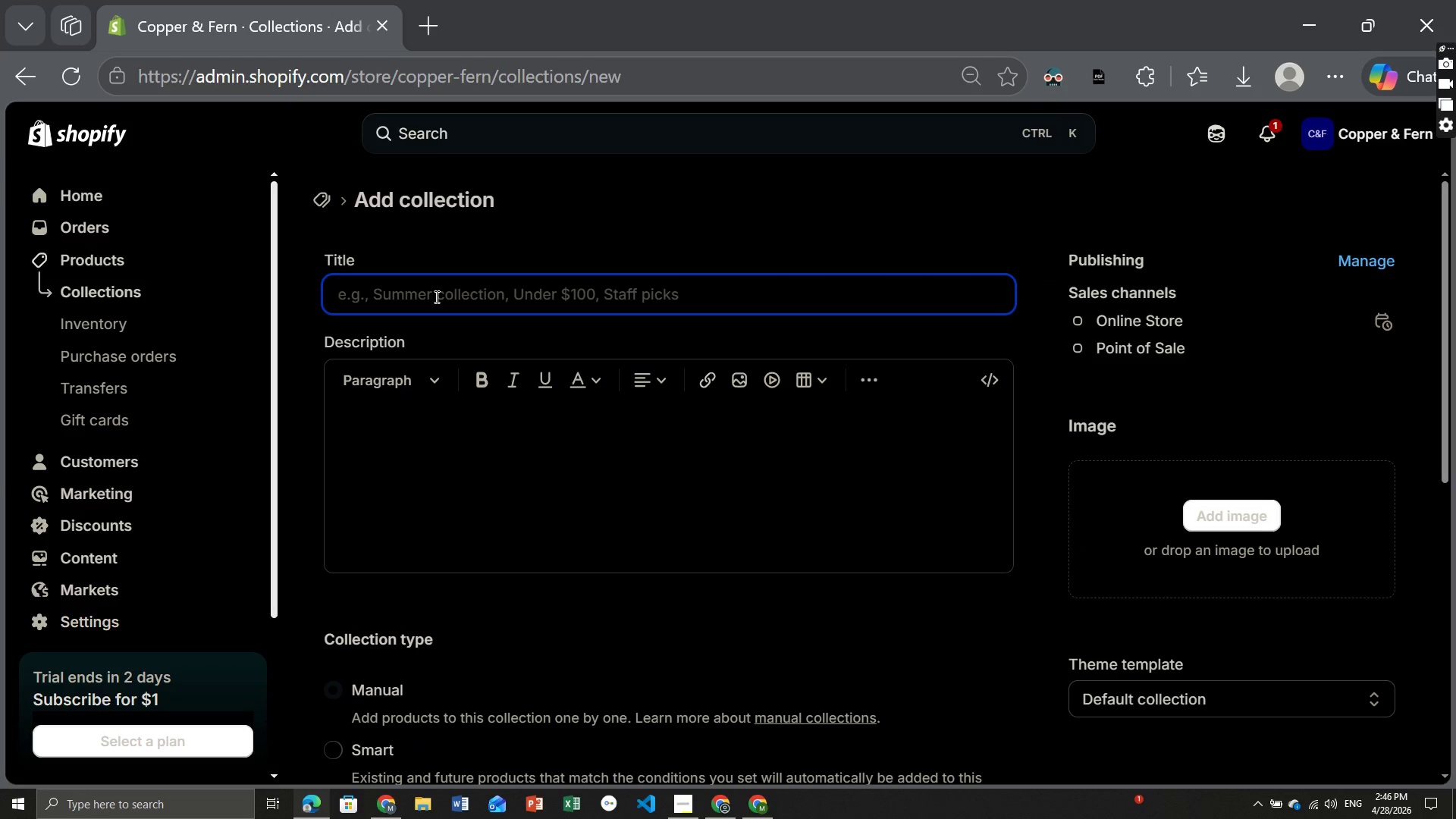 
key(CapsLock)
 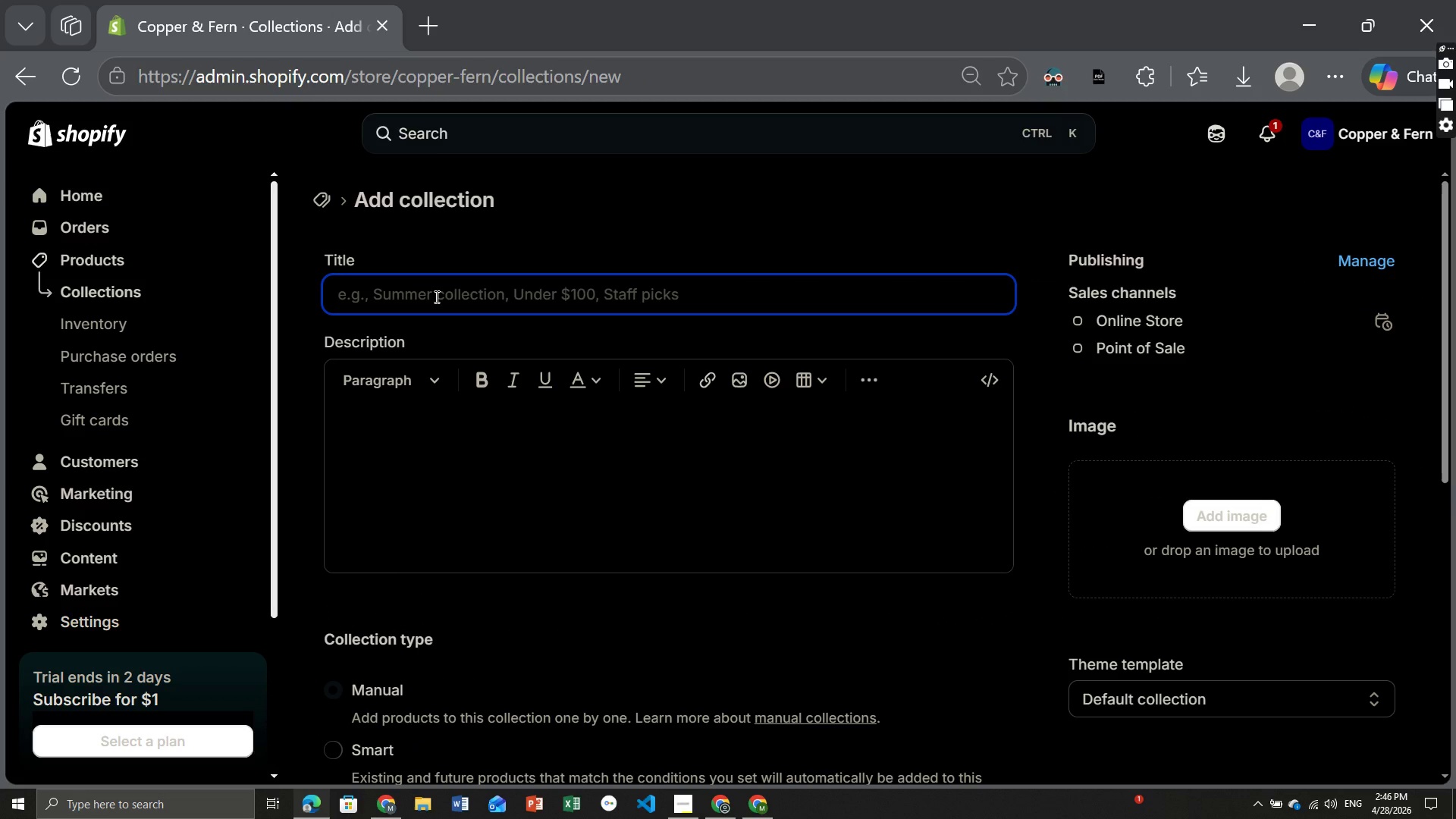 
key(A)
 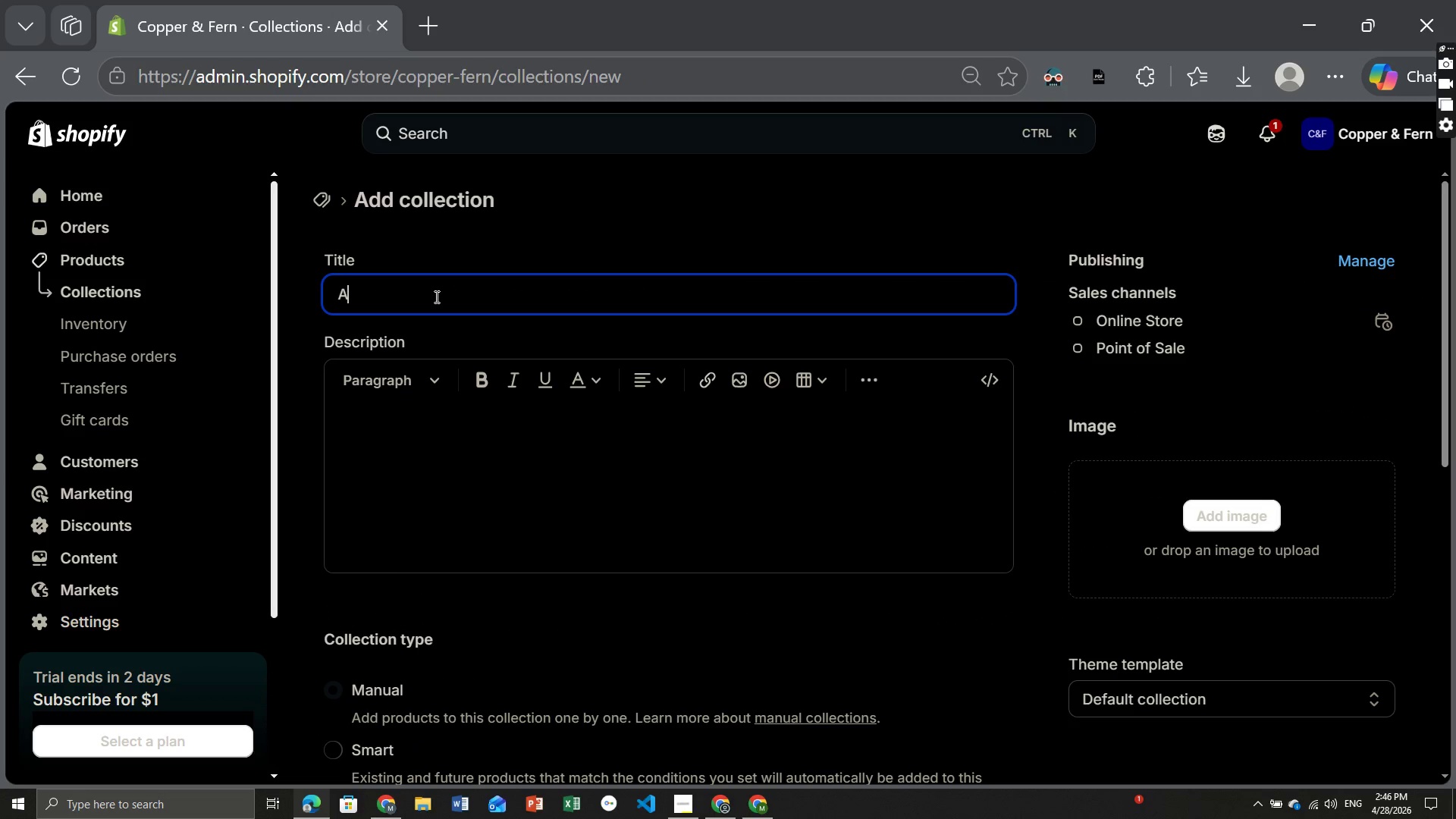 
key(CapsLock)
 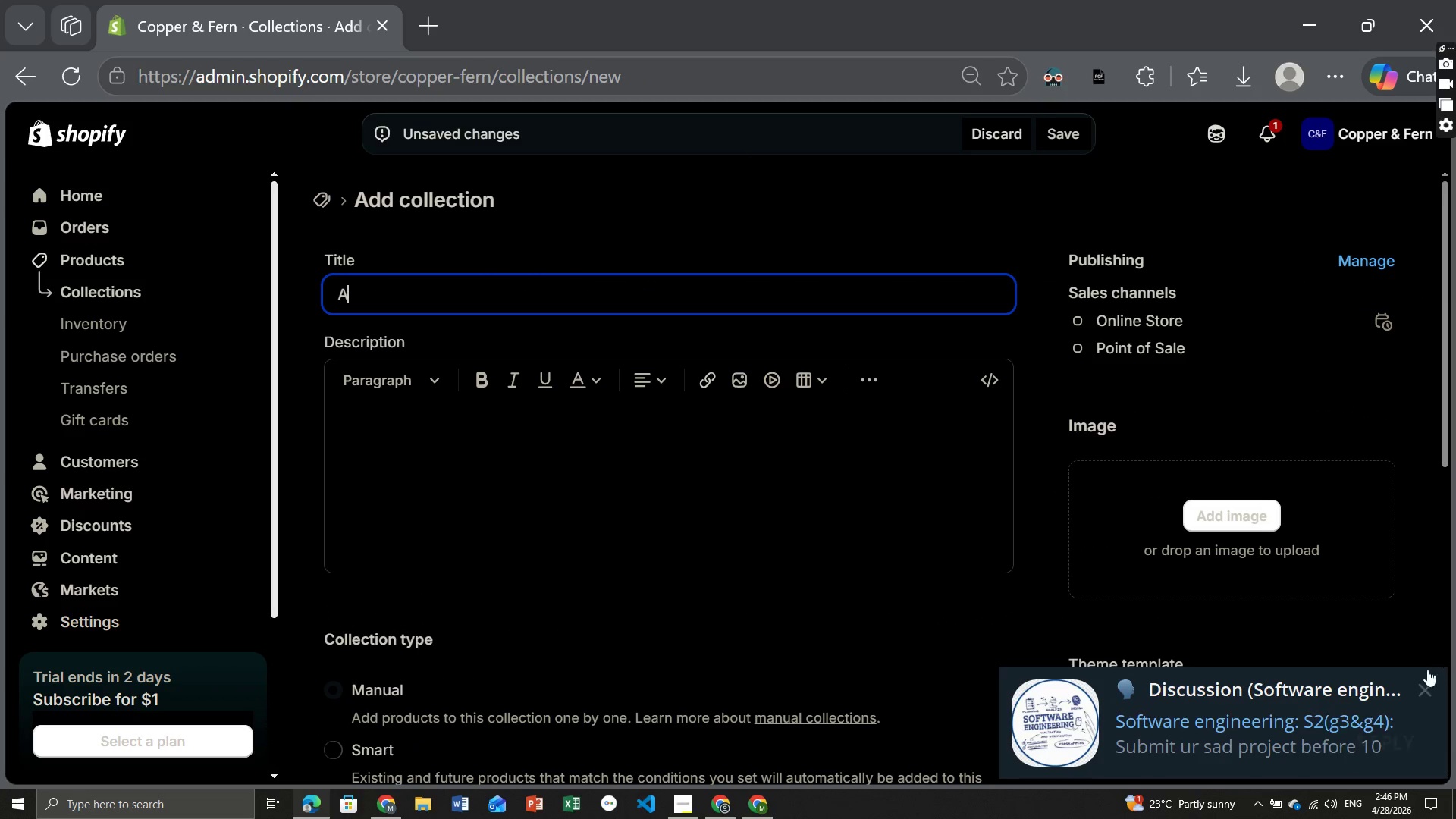 
left_click([1423, 686])
 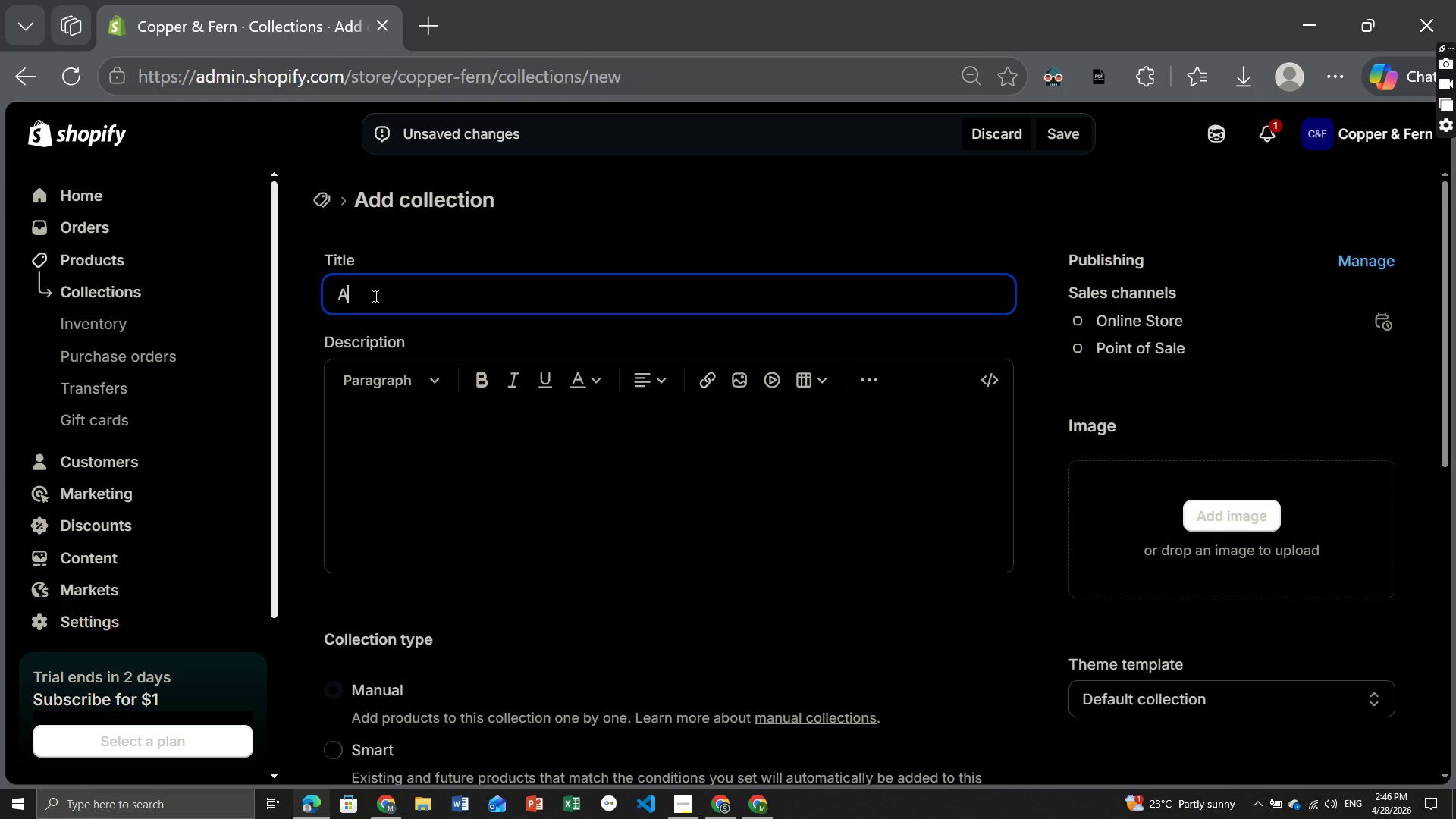 
type(ccessories)
 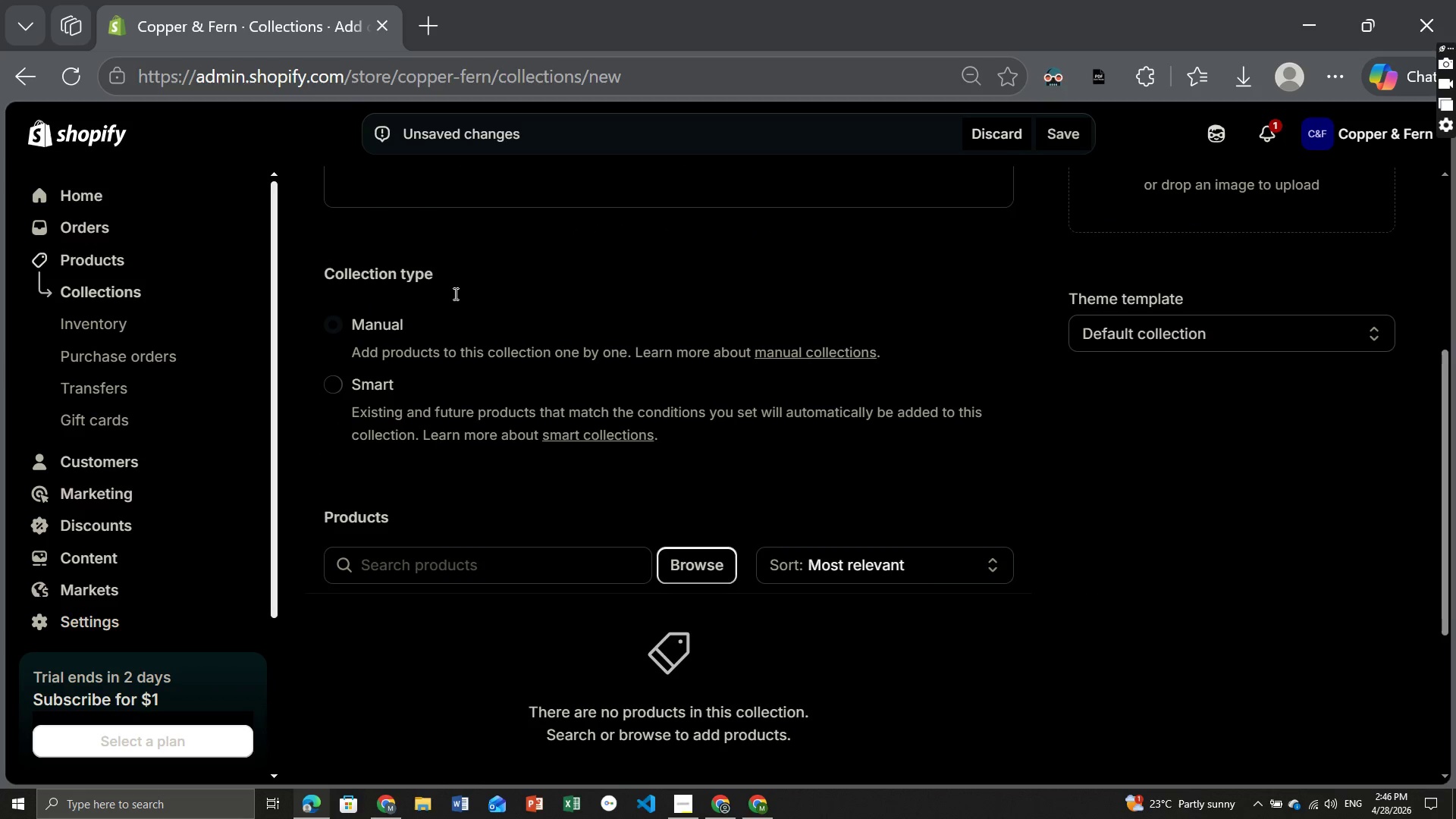 
left_click([372, 334])
 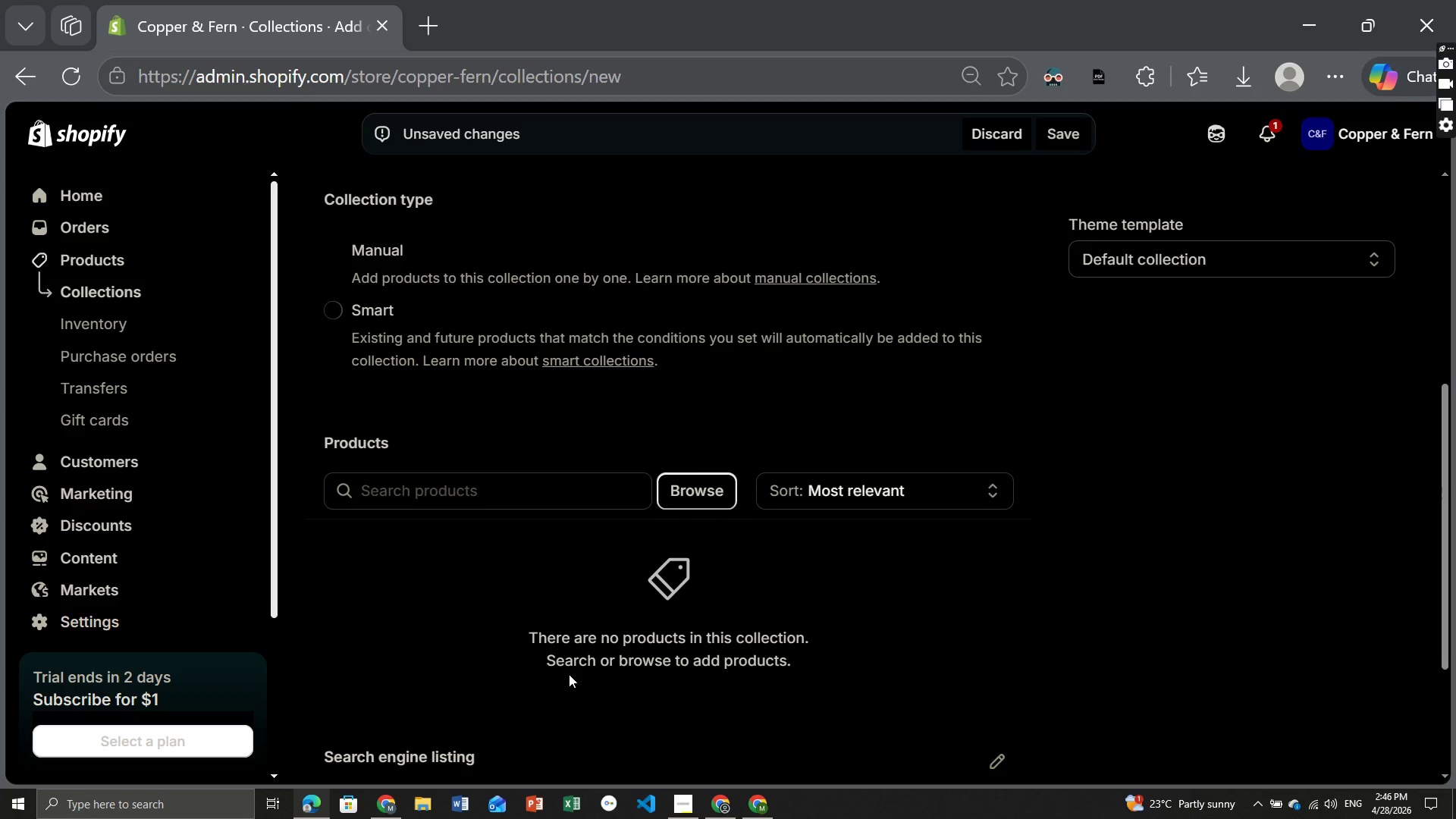 
wait(6.0)
 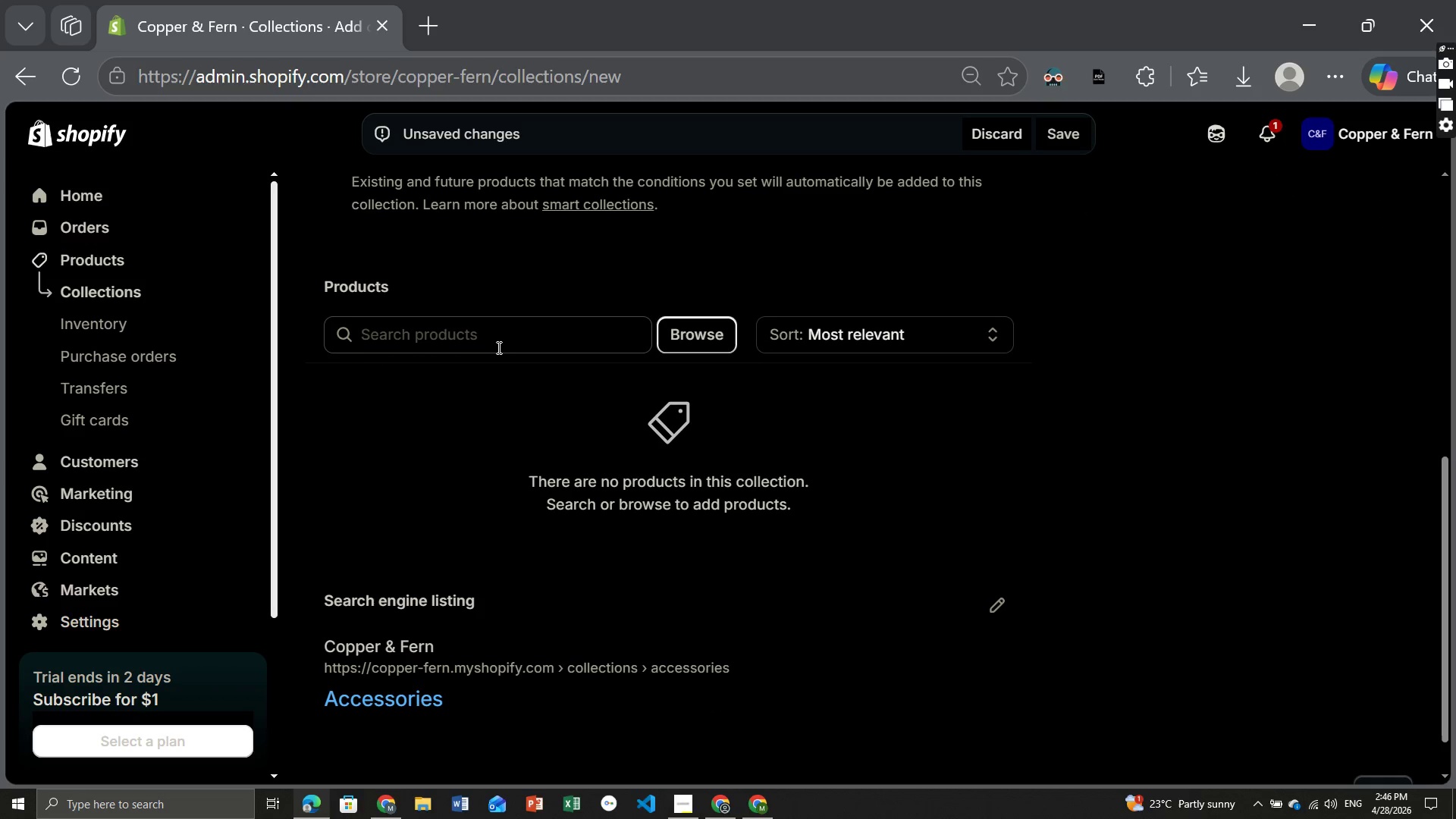 
left_click([608, 491])
 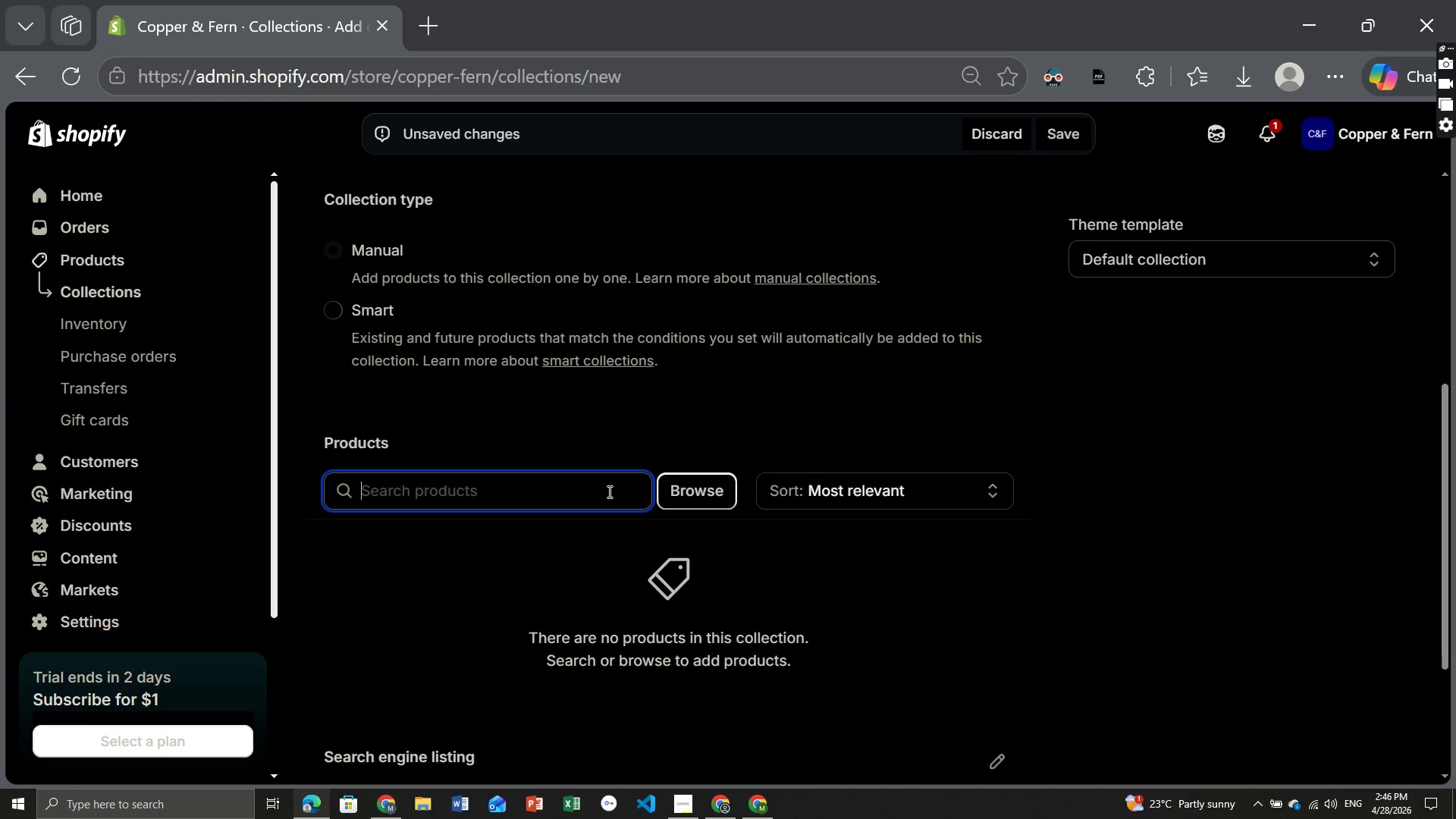 
wait(11.39)
 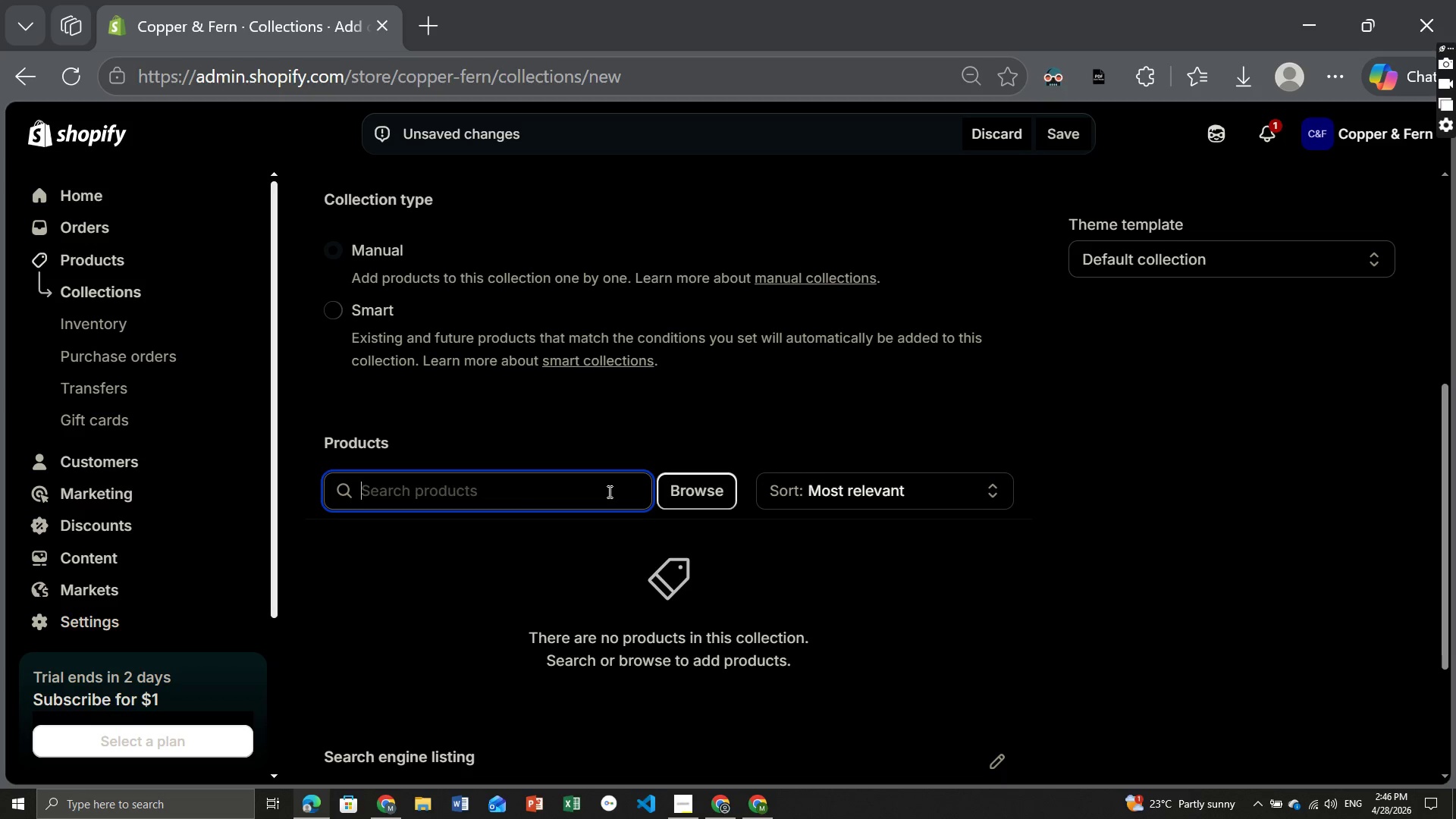 
key(CapsLock)
 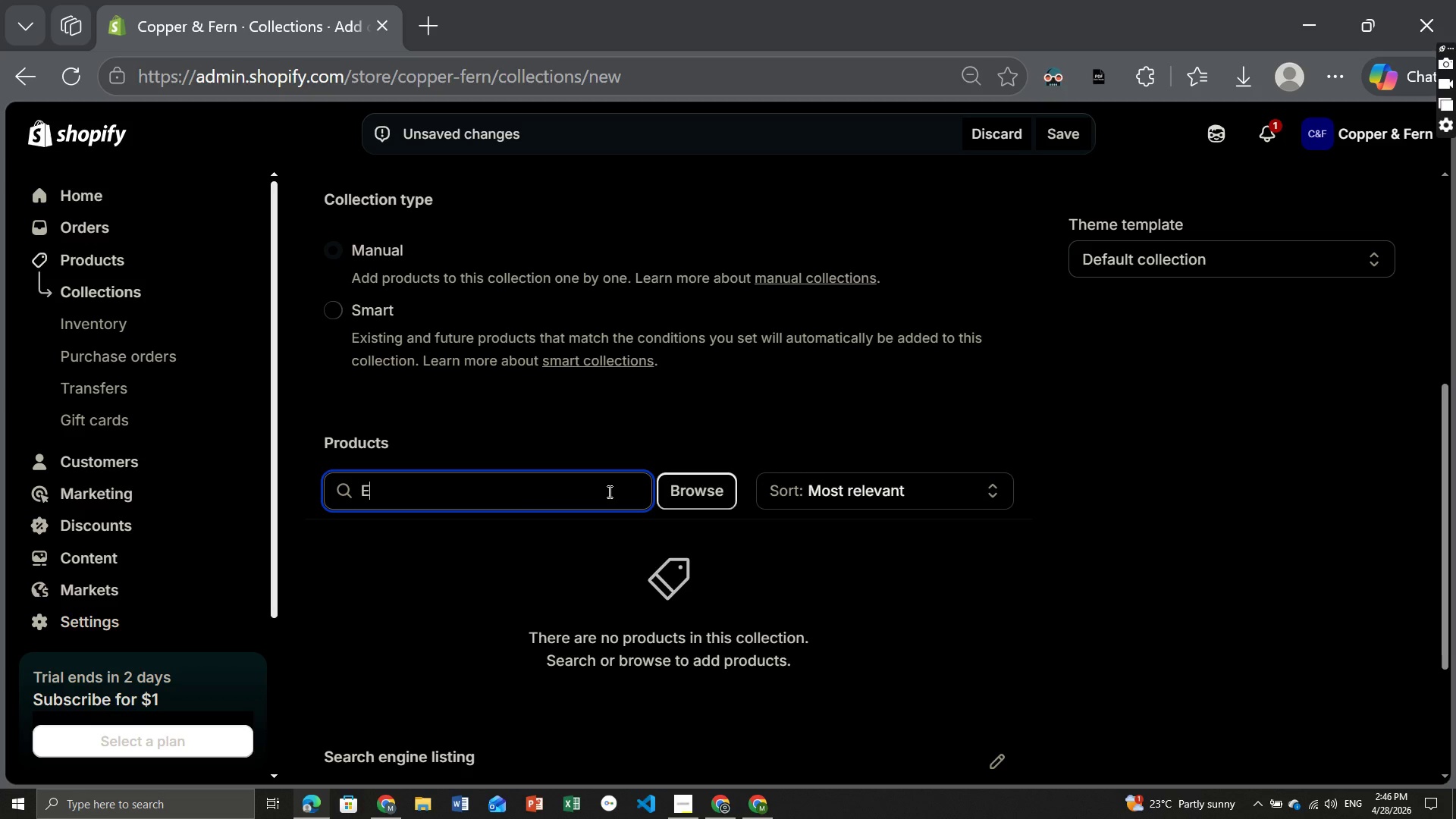 
key(E)
 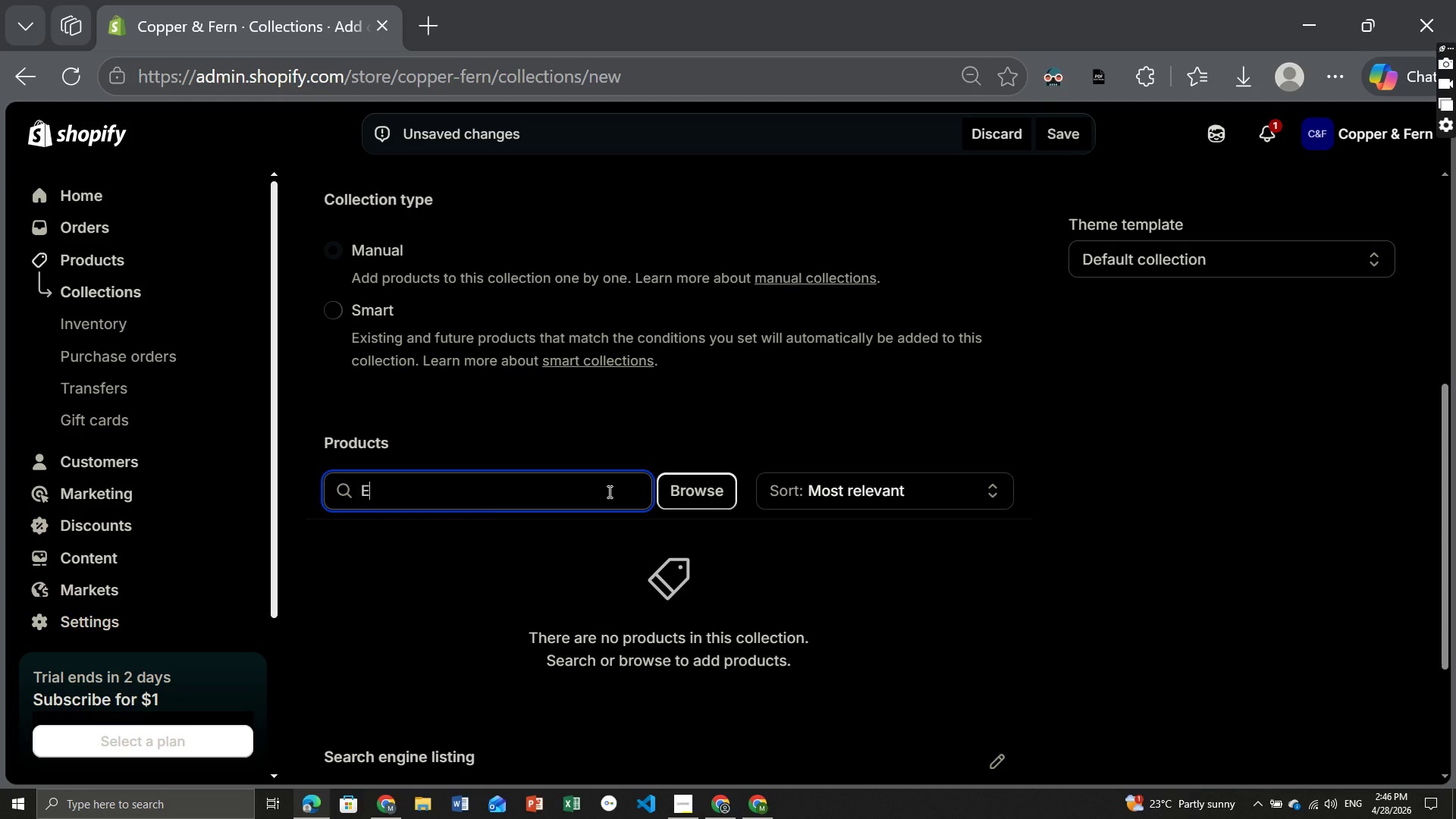 
key(CapsLock)
 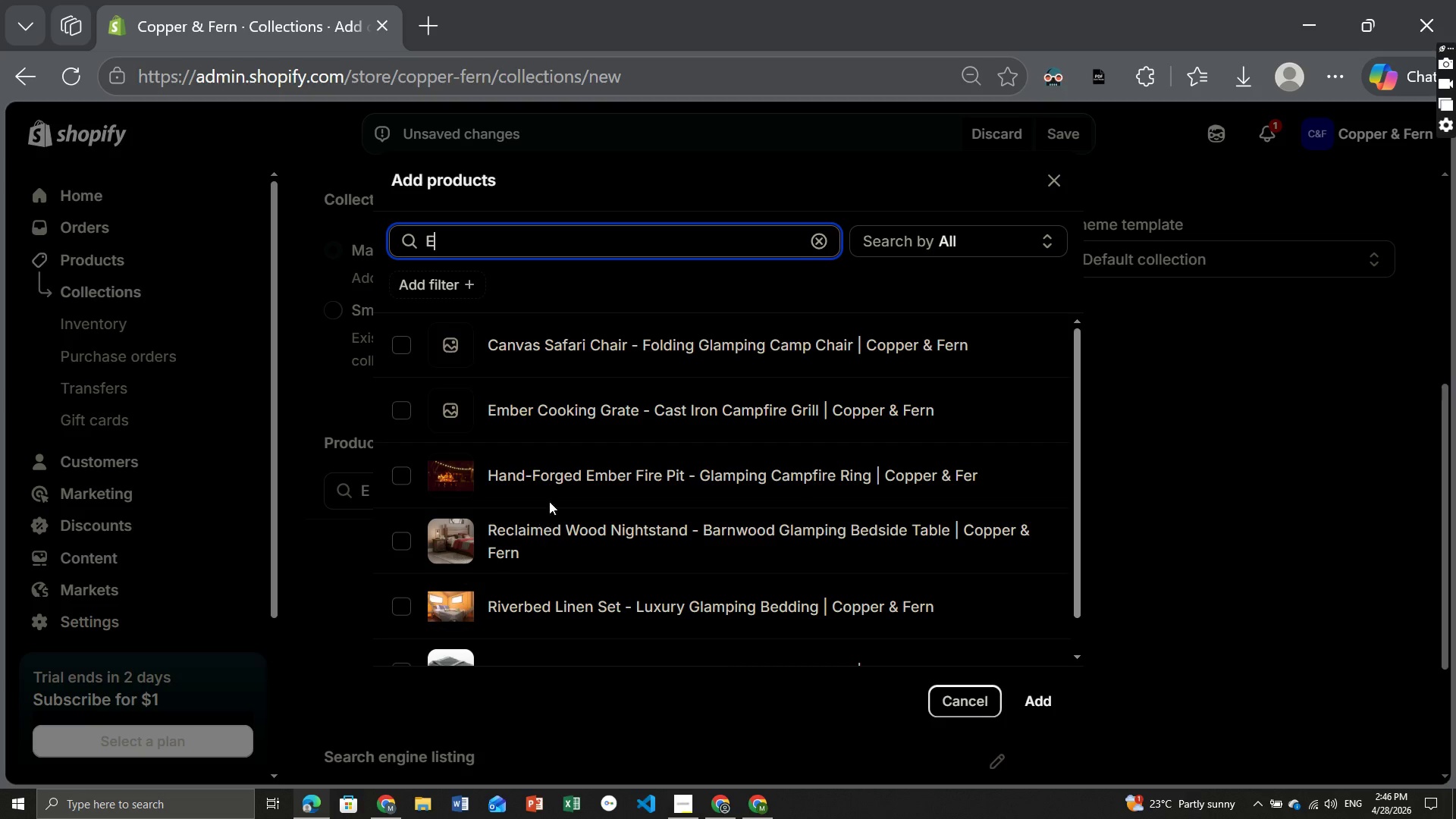 
left_click([599, 421])
 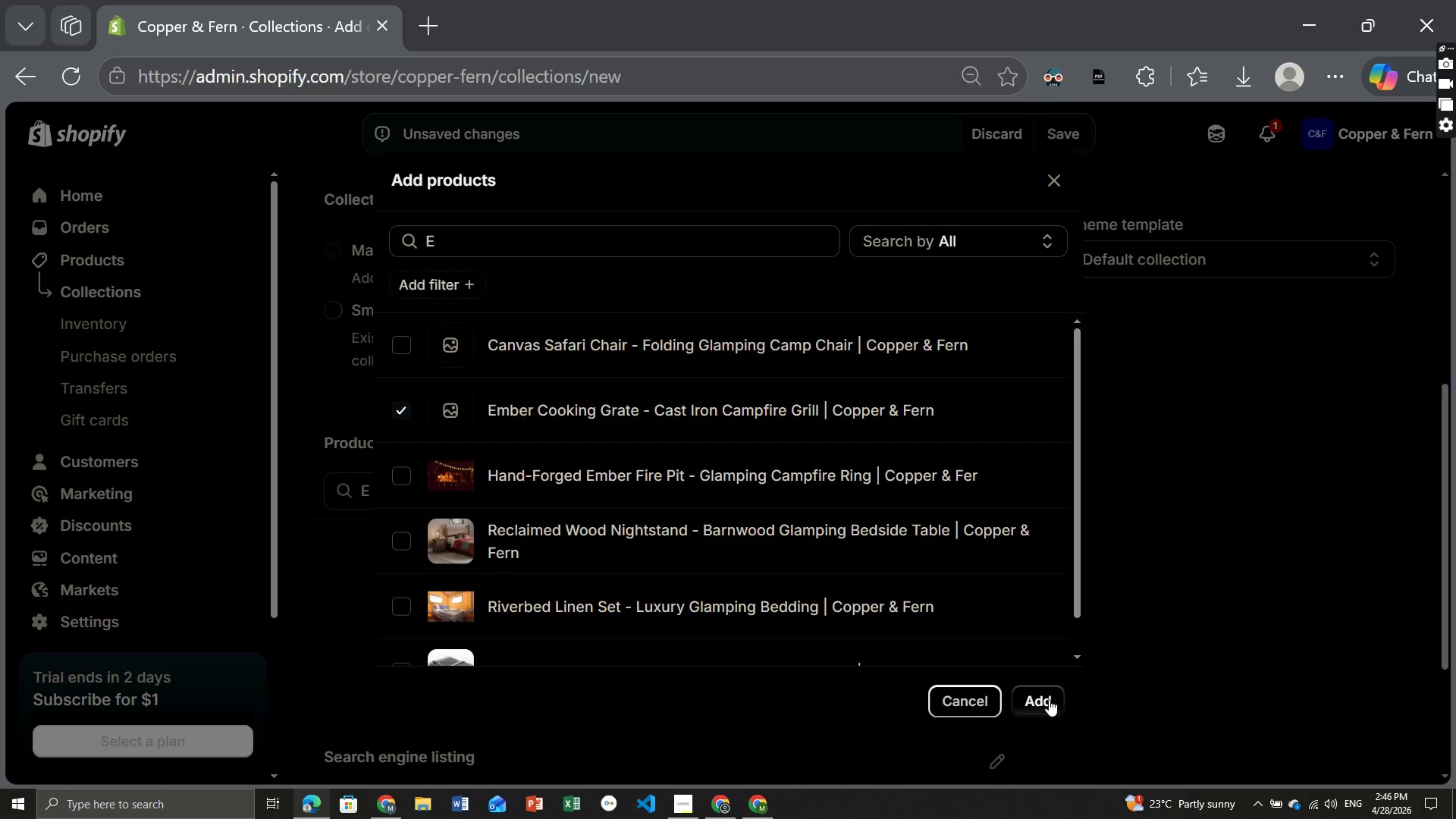 
left_click([1046, 699])
 